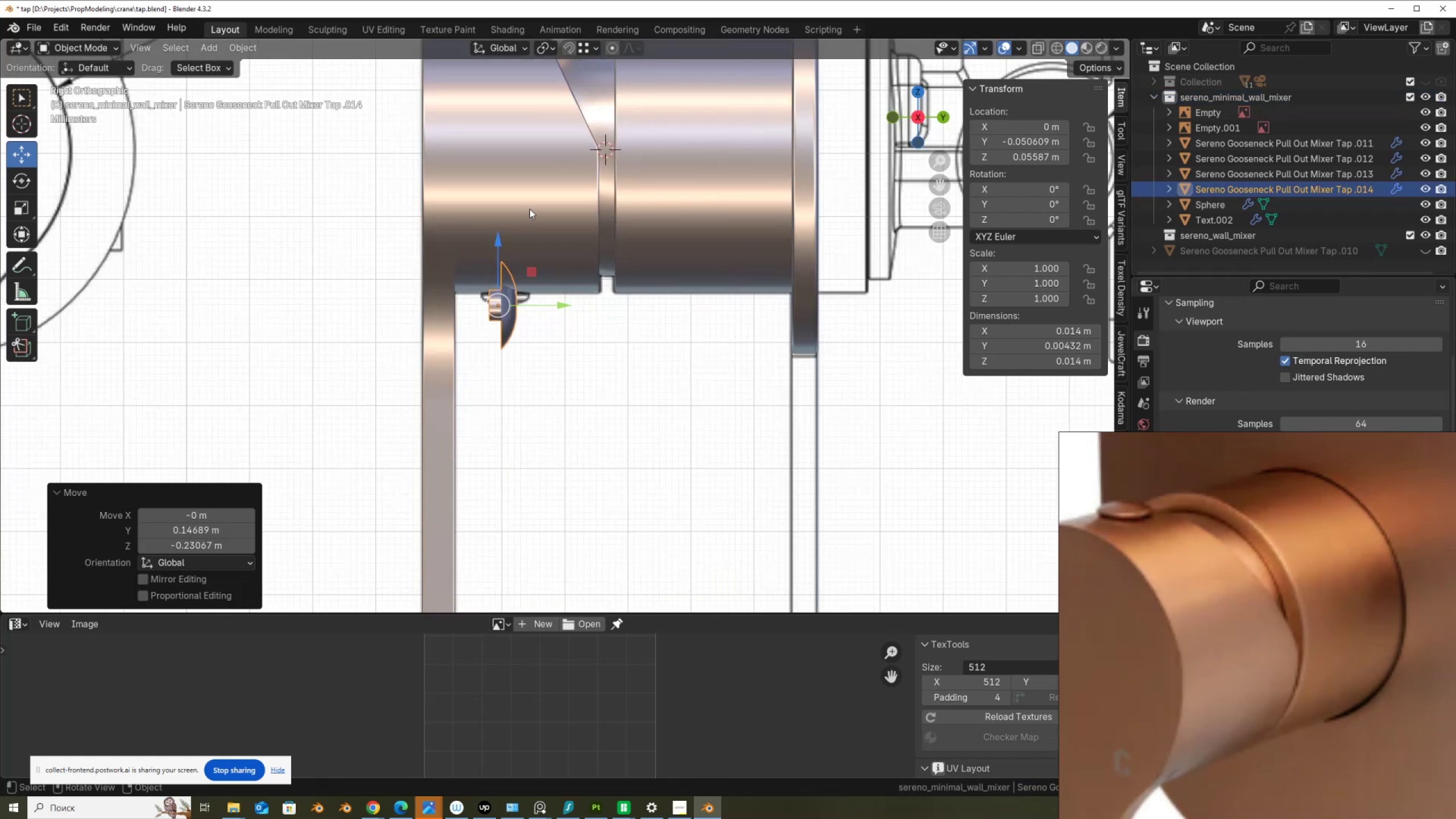 
key(R)
 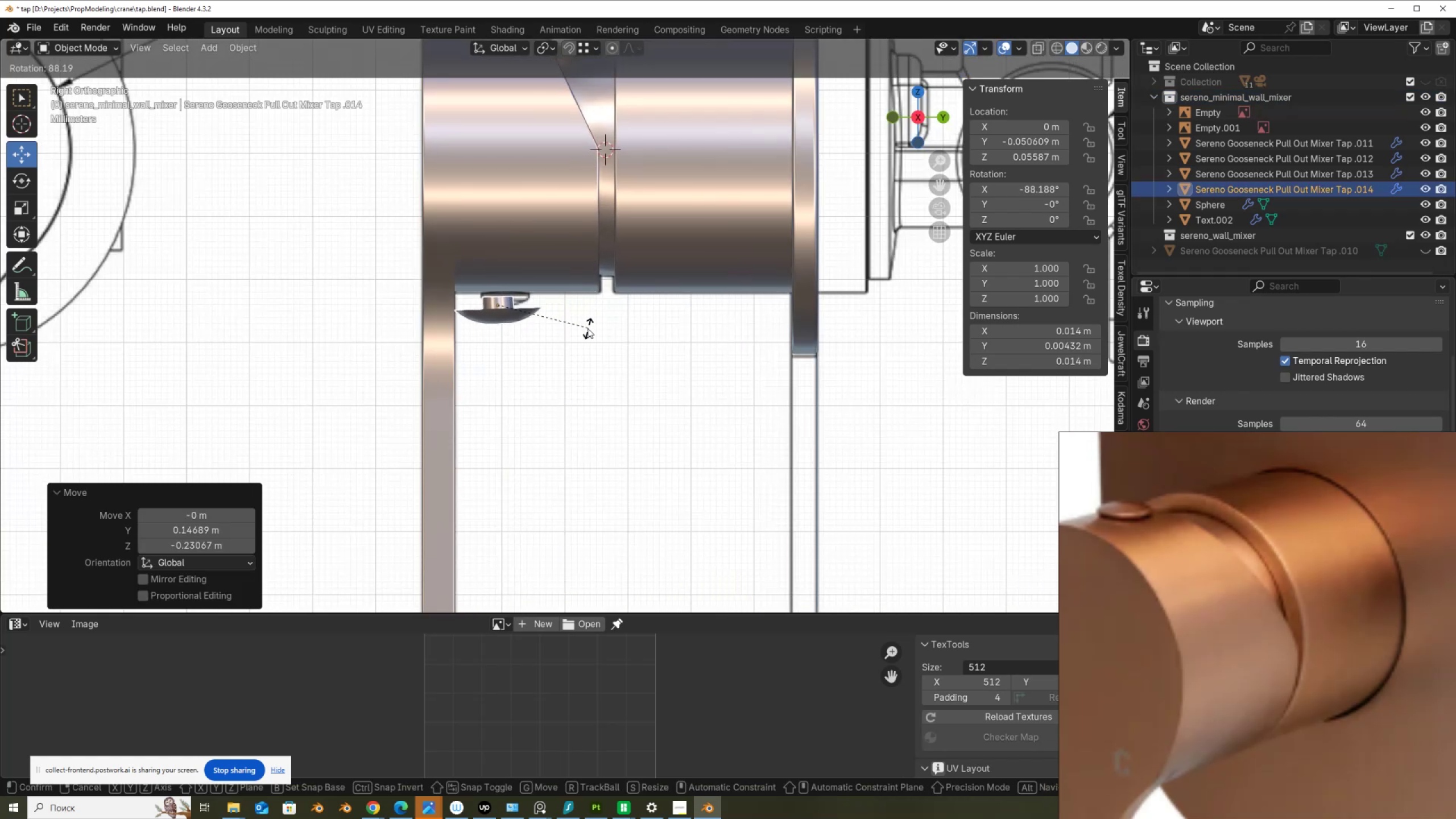 
hold_key(key=ControlLeft, duration=0.78)
left_click([587, 334])
 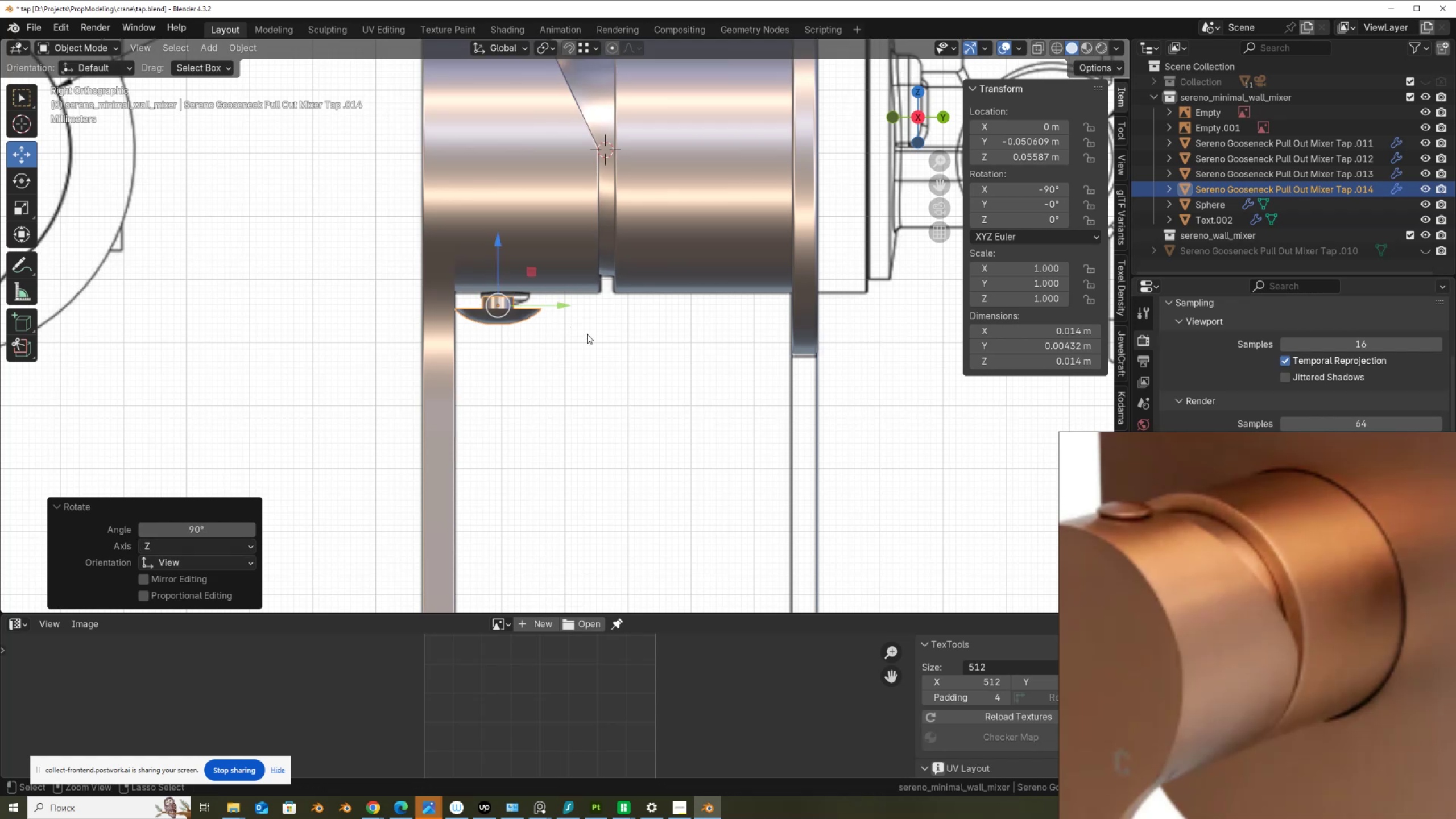 
scroll: coordinate [499, 303], scroll_direction: up, amount: 6.0
 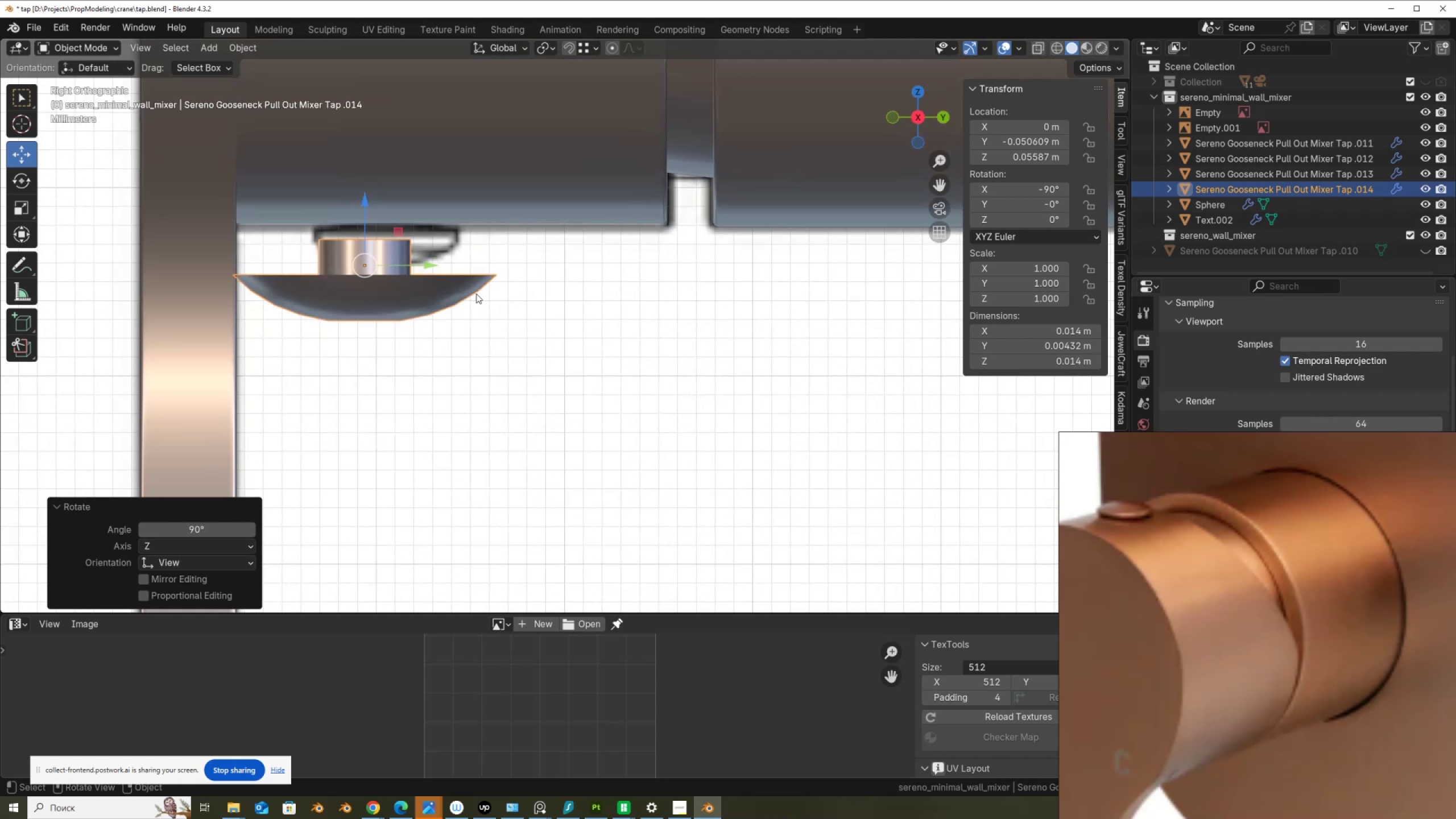 
hold_key(key=ShiftLeft, duration=0.5)
scroll: coordinate [649, 349], scroll_direction: up, amount: 5.0
 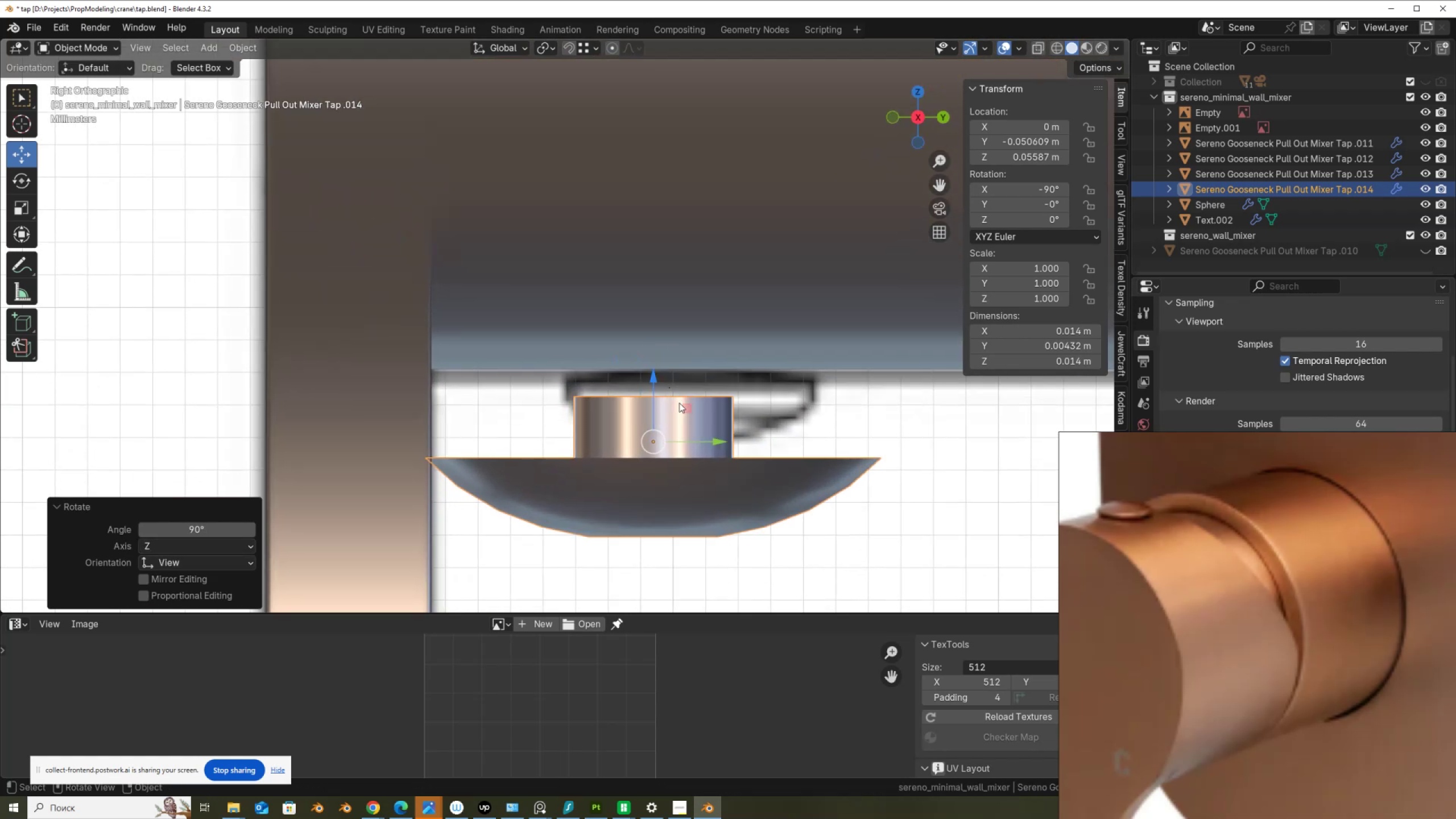 
left_click_drag(start_coordinate=[684, 405], to_coordinate=[714, 316])
 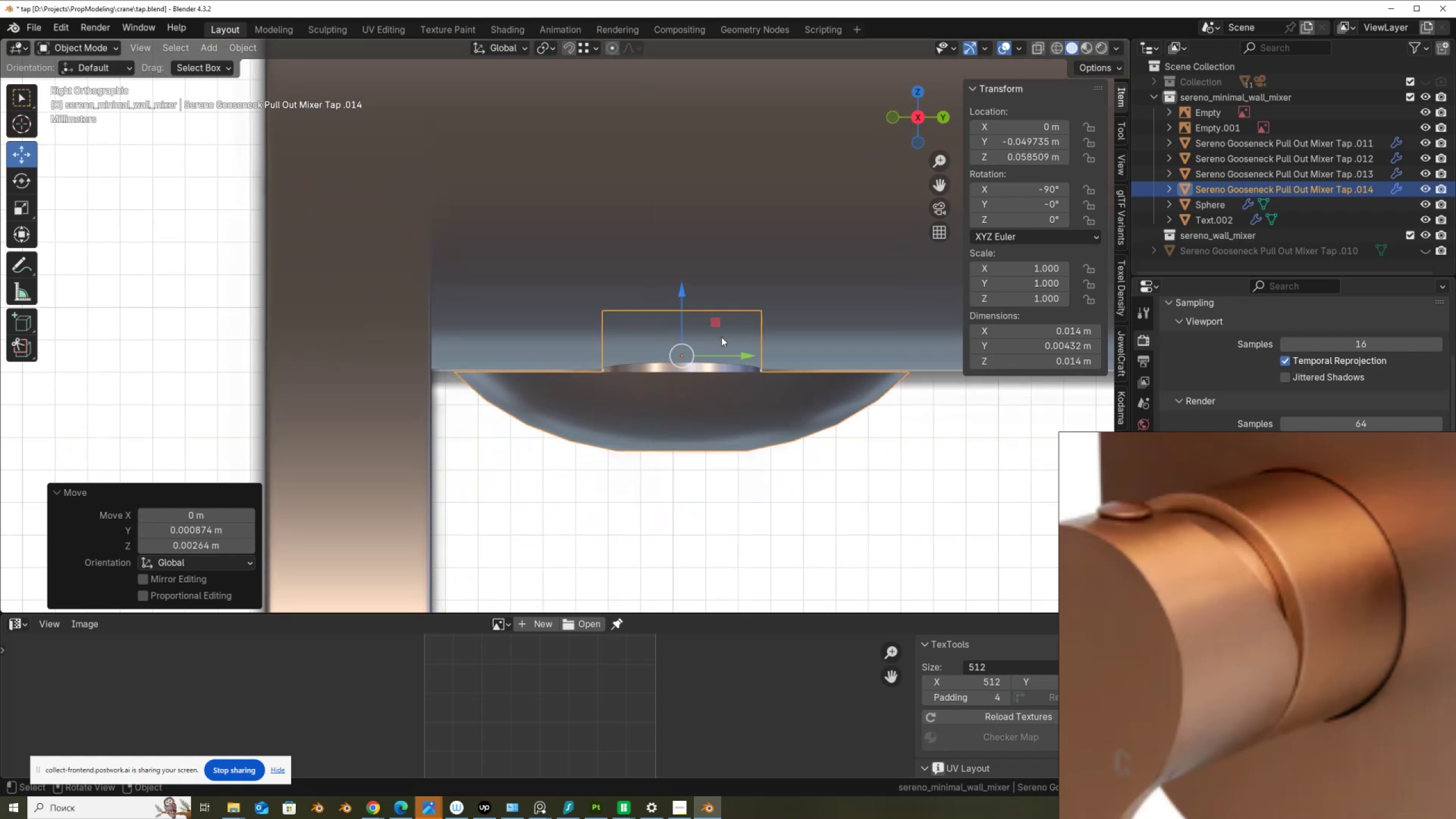 
scroll: coordinate [721, 337], scroll_direction: up, amount: 1.0
 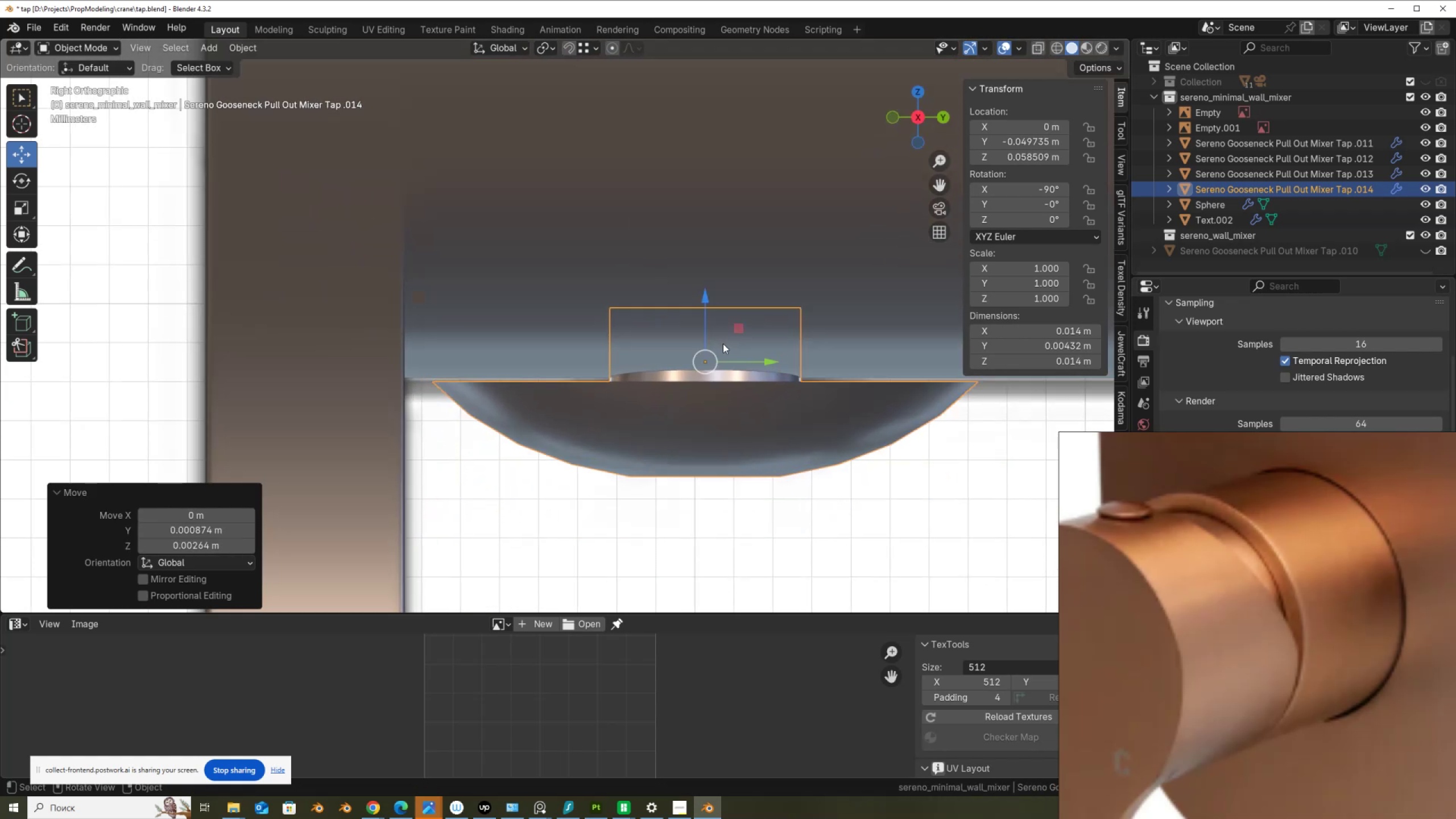 
key(Alt+AltLeft)
 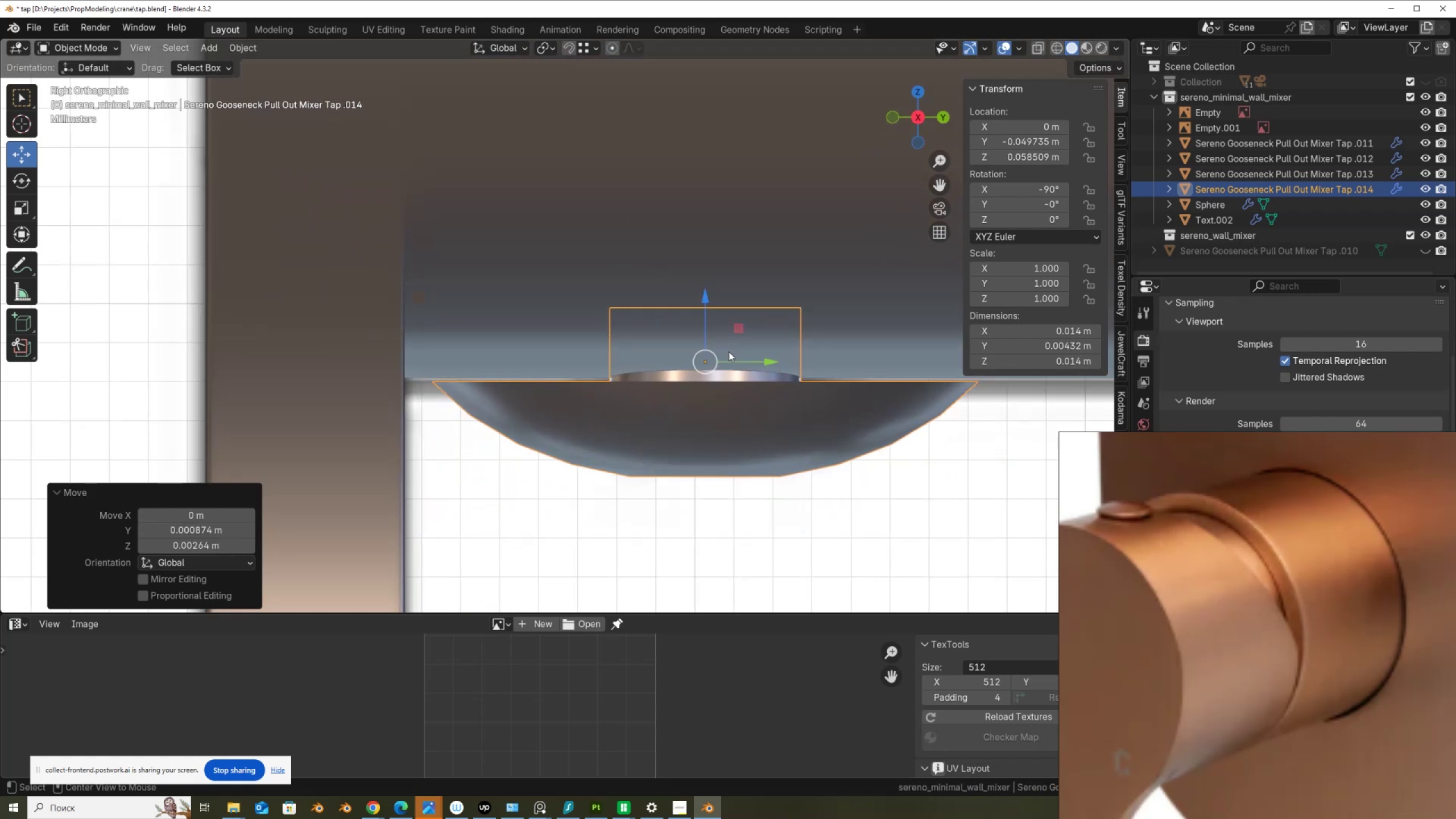 
key(Alt+Z)
 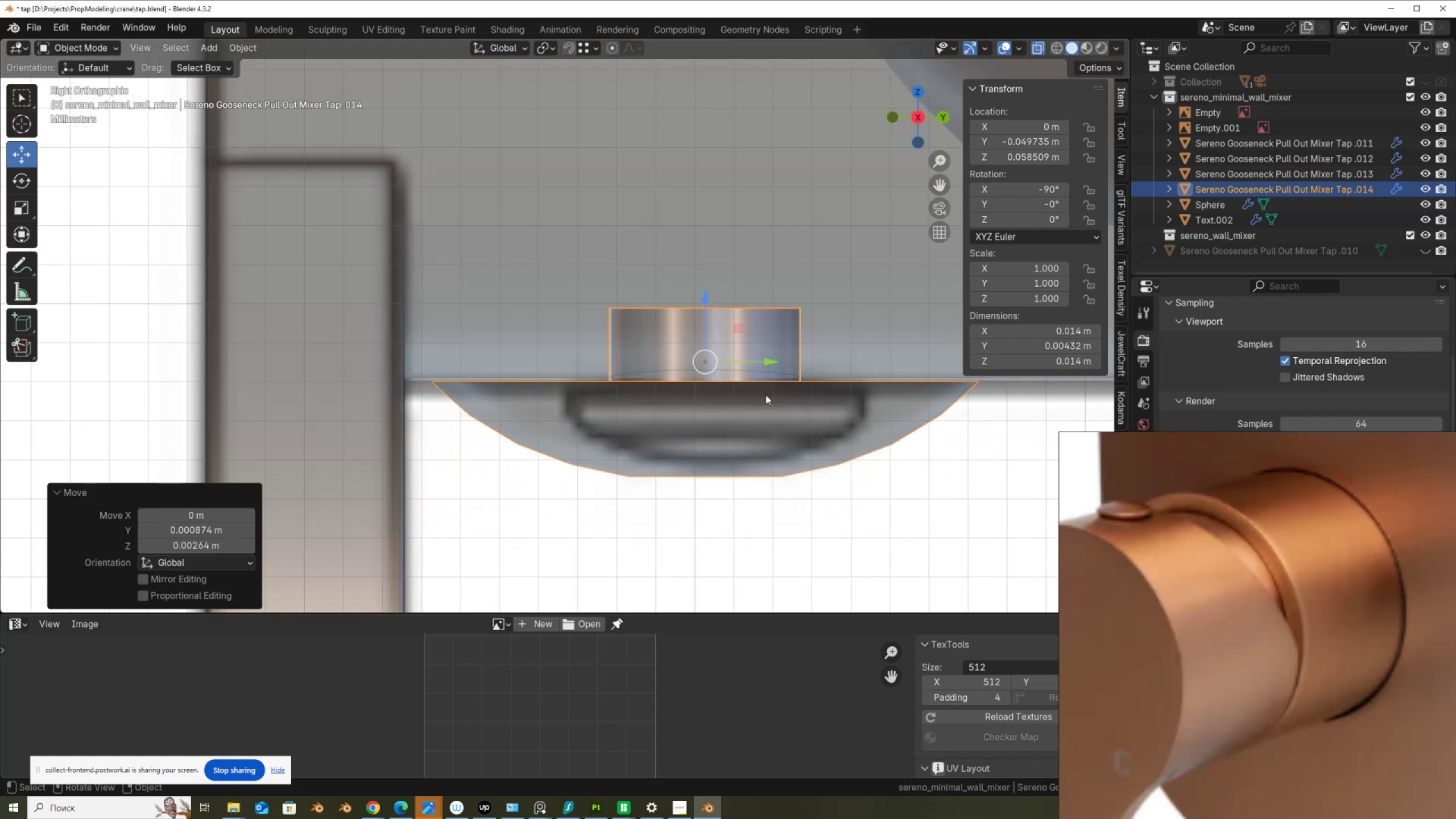 
hold_key(key=ShiftLeft, duration=0.44)
 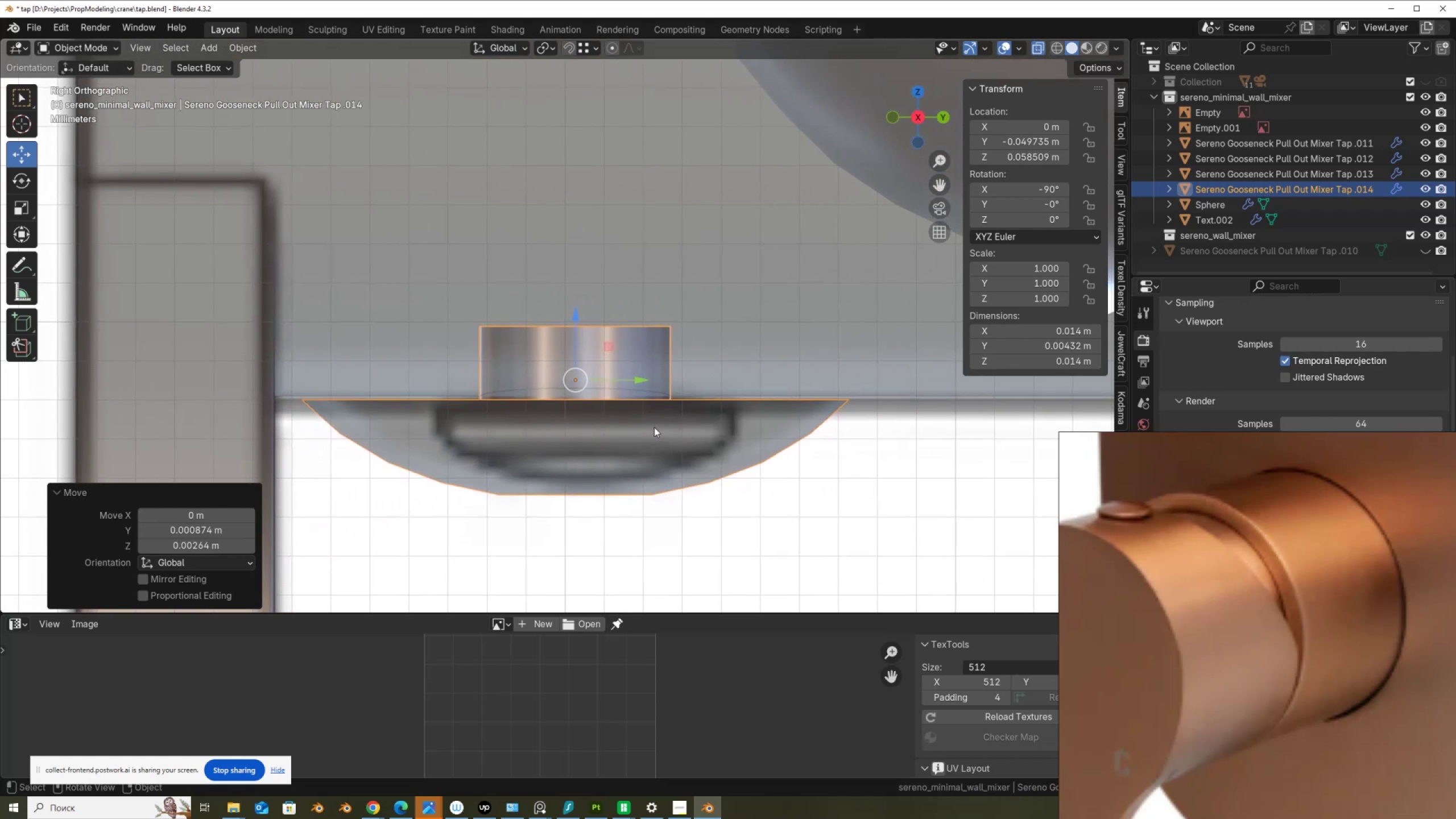 
key(Tab)
 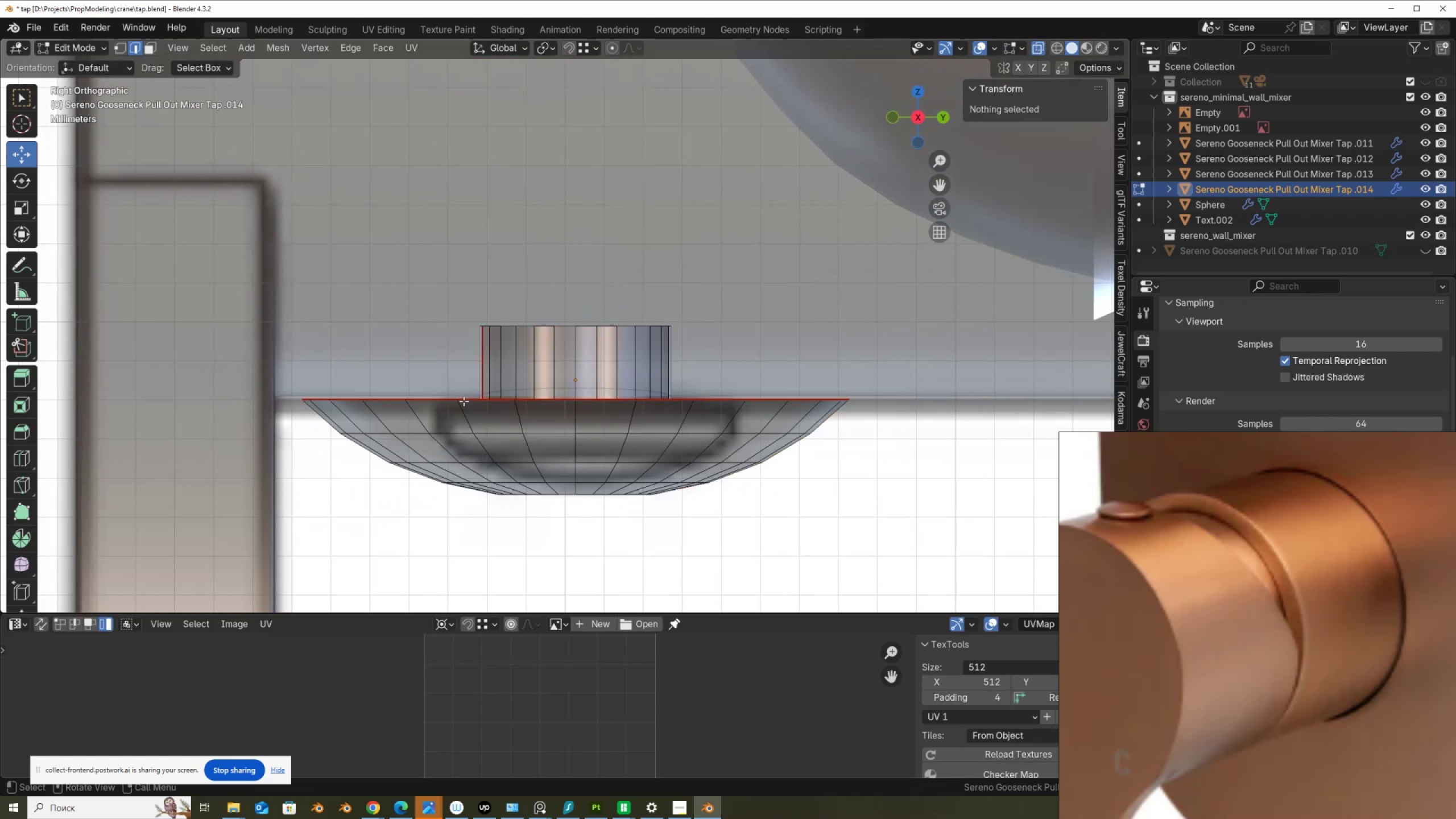 
hold_key(key=AltLeft, duration=0.44)
left_click([378, 397])
 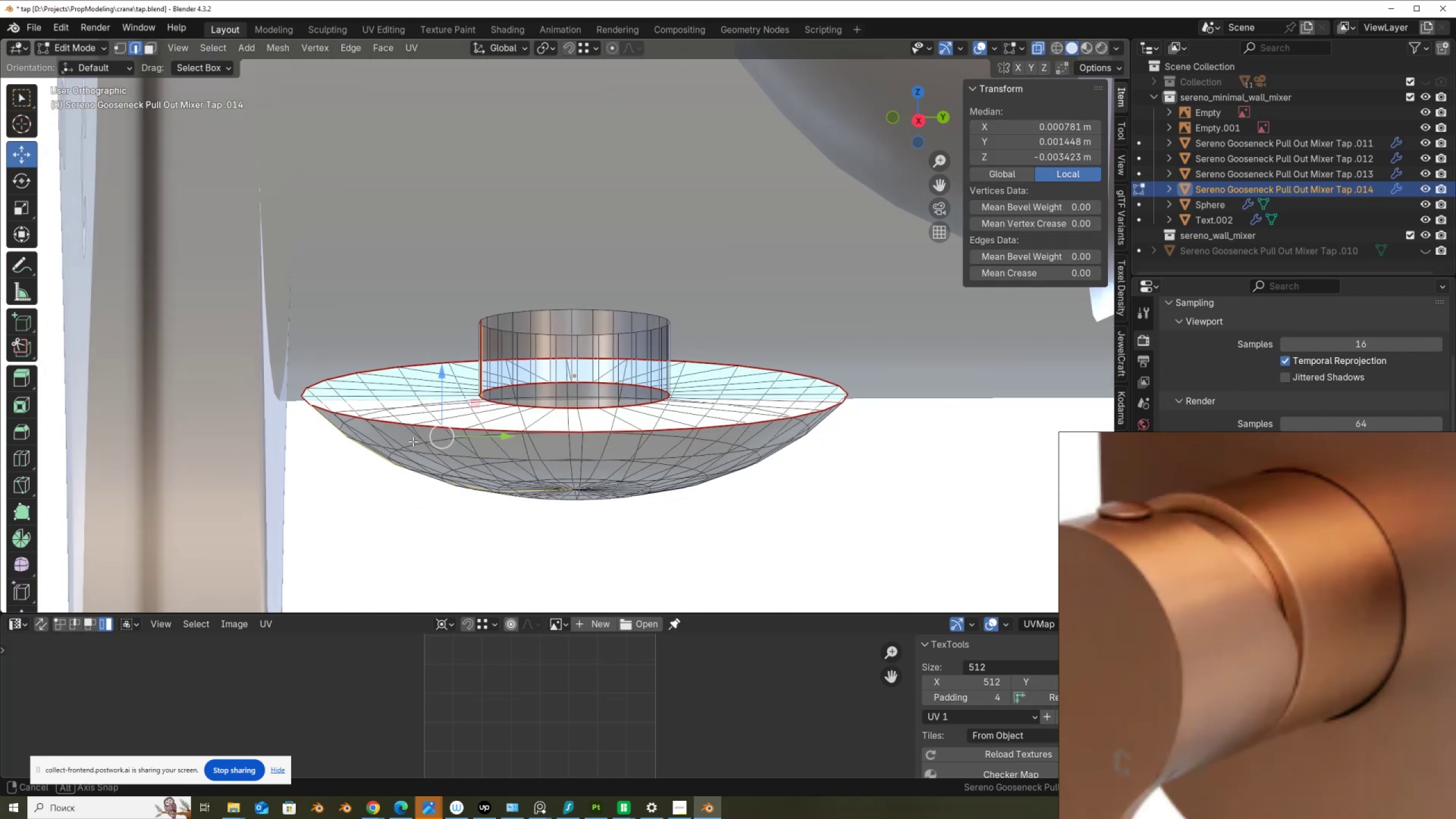 
hold_key(key=AltLeft, duration=0.7)
left_click([395, 420])
 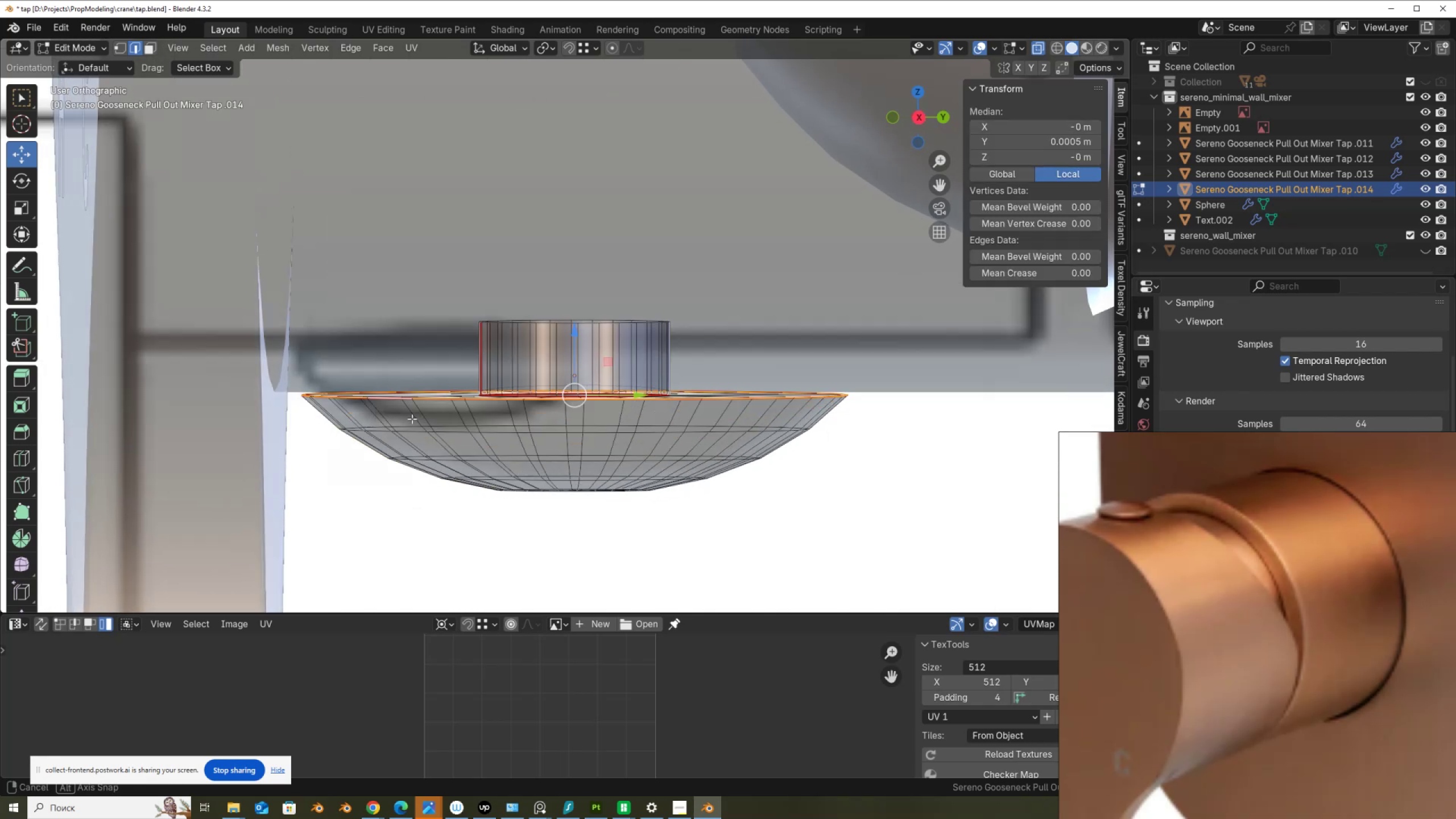 
hold_key(key=AltLeft, duration=0.5)
 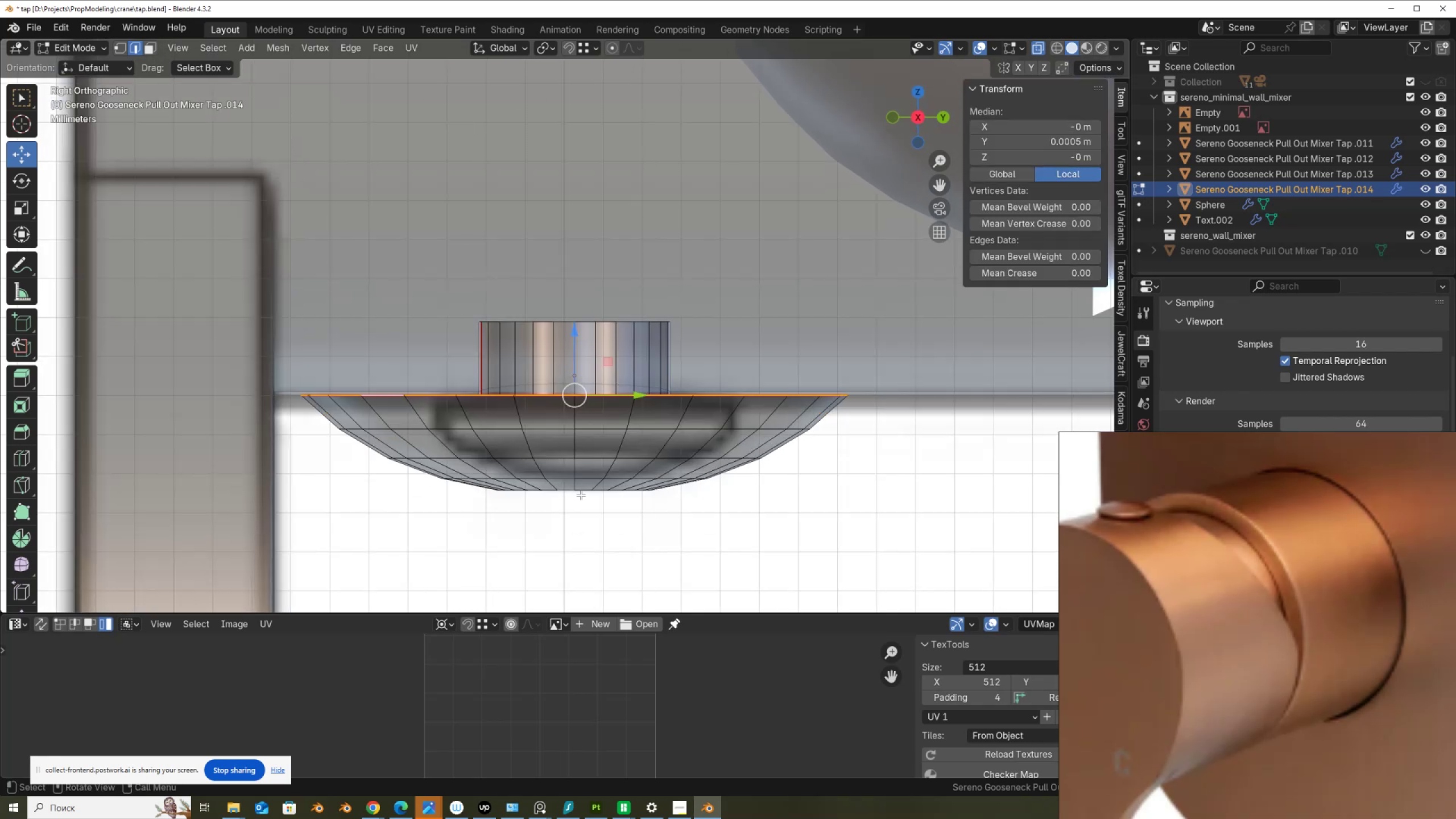 
key(Control+B)
 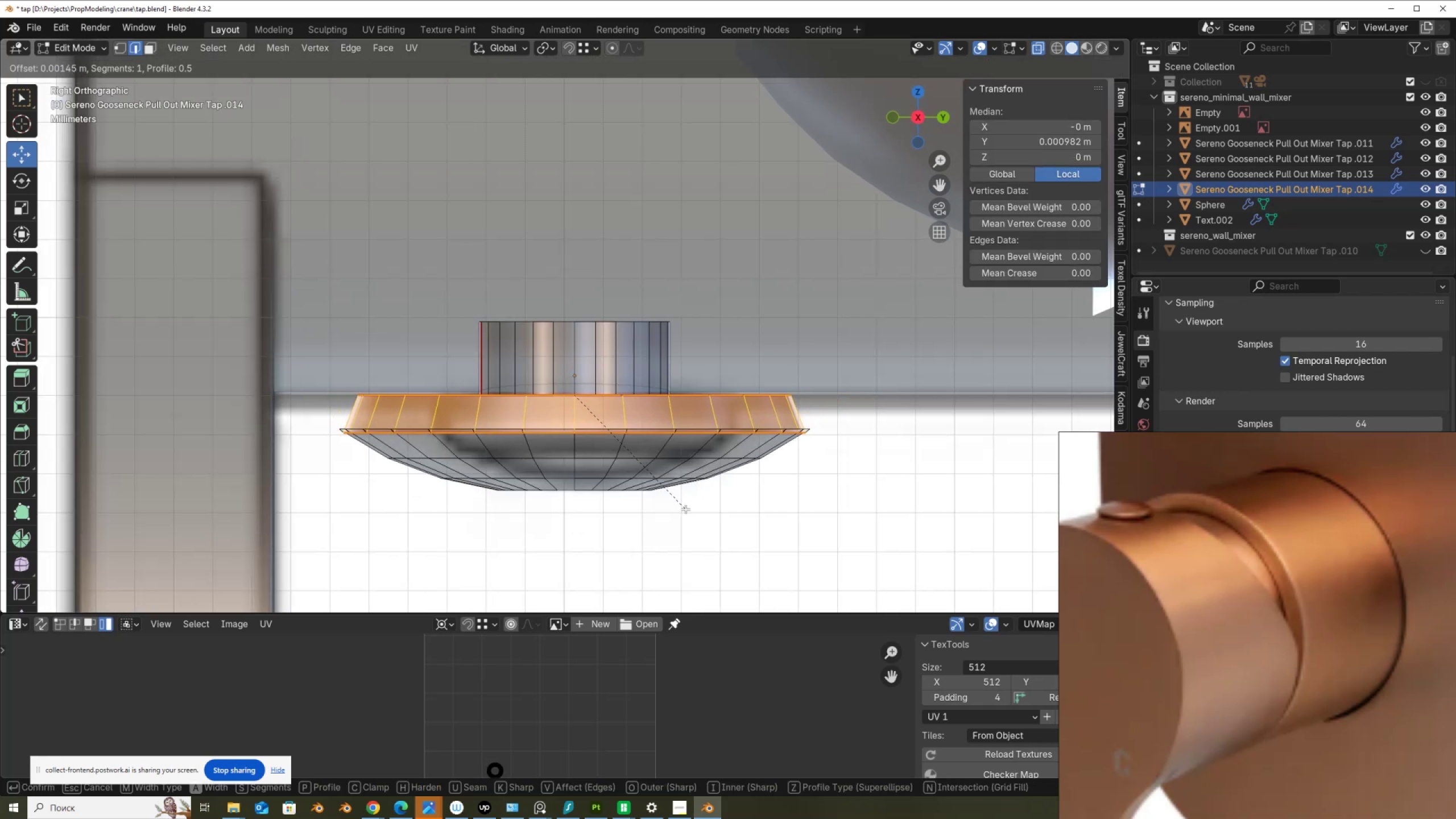 
scroll: coordinate [703, 532], scroll_direction: up, amount: 3.0
 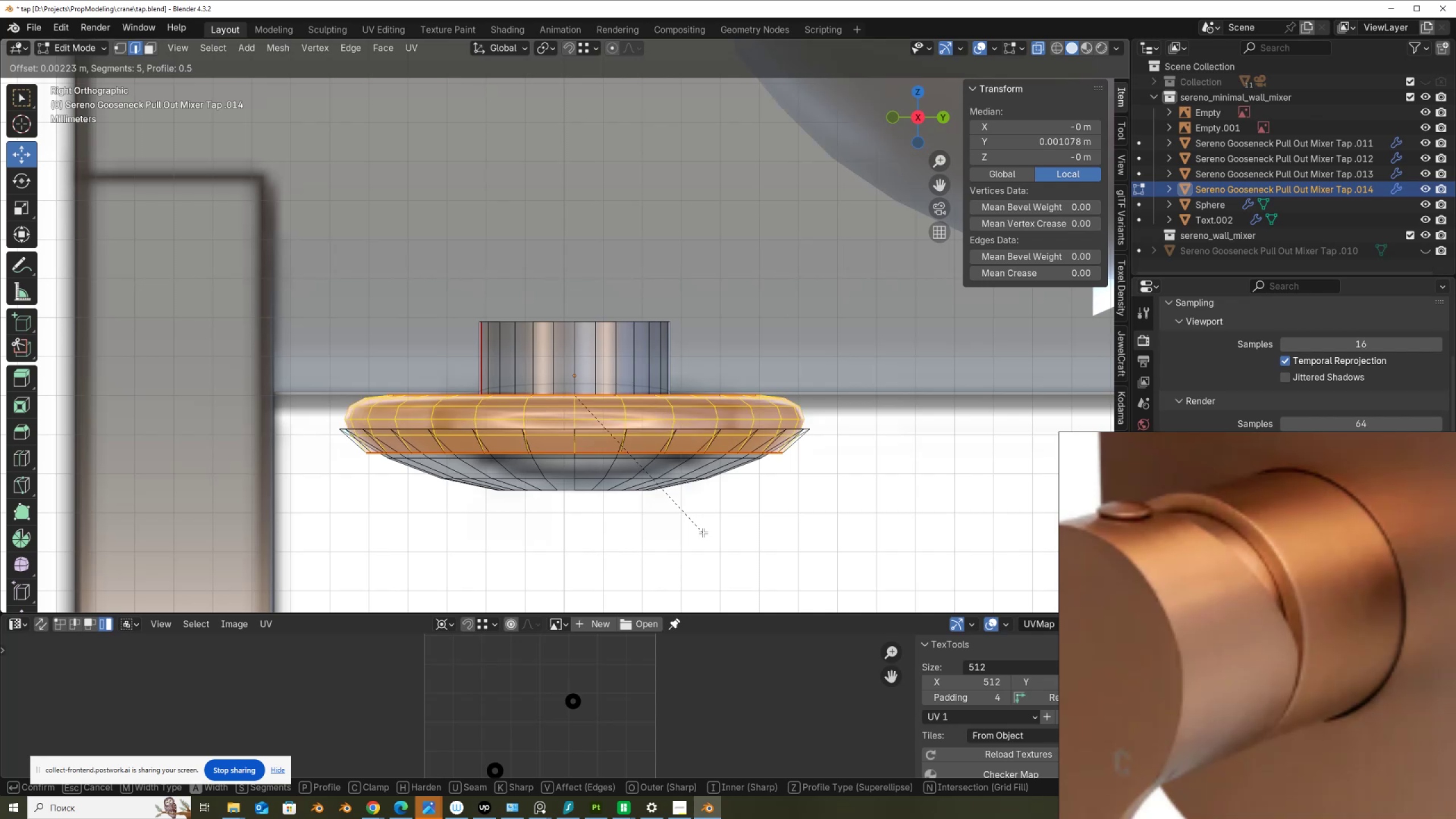 
scroll: coordinate [703, 532], scroll_direction: down, amount: 1.0
 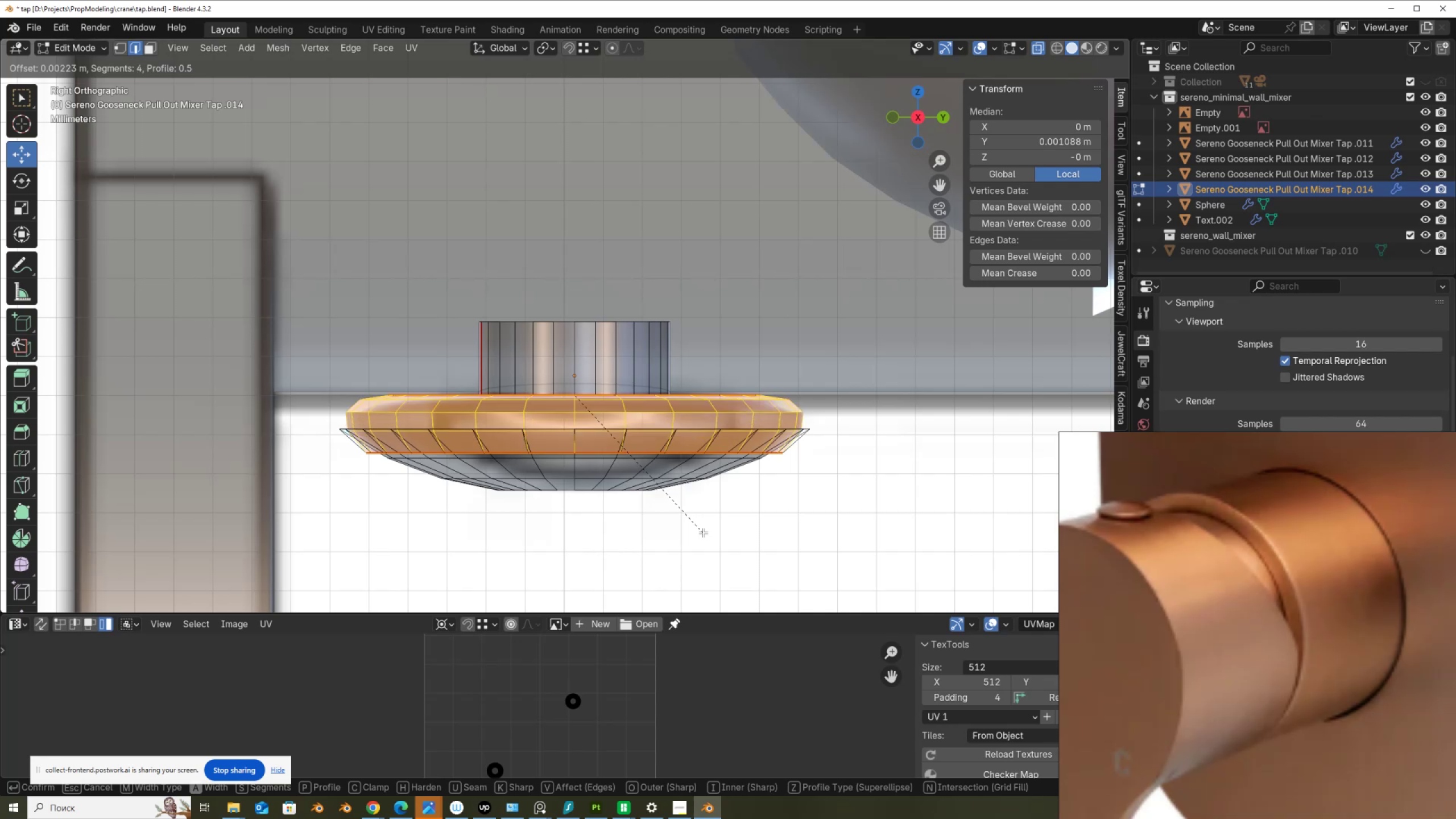 
scroll: coordinate [703, 532], scroll_direction: up, amount: 1.0
 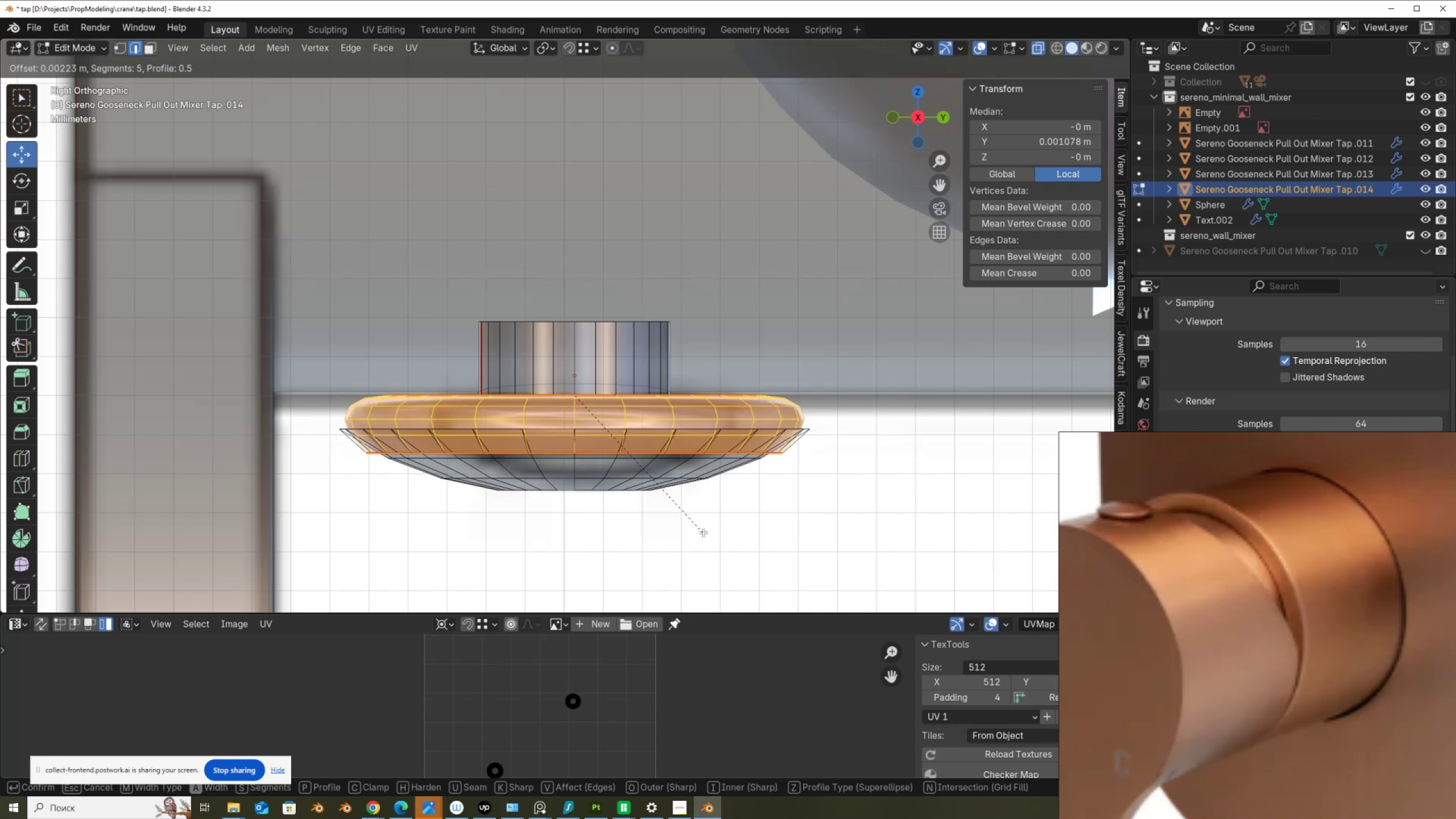 
left_click([703, 532])
 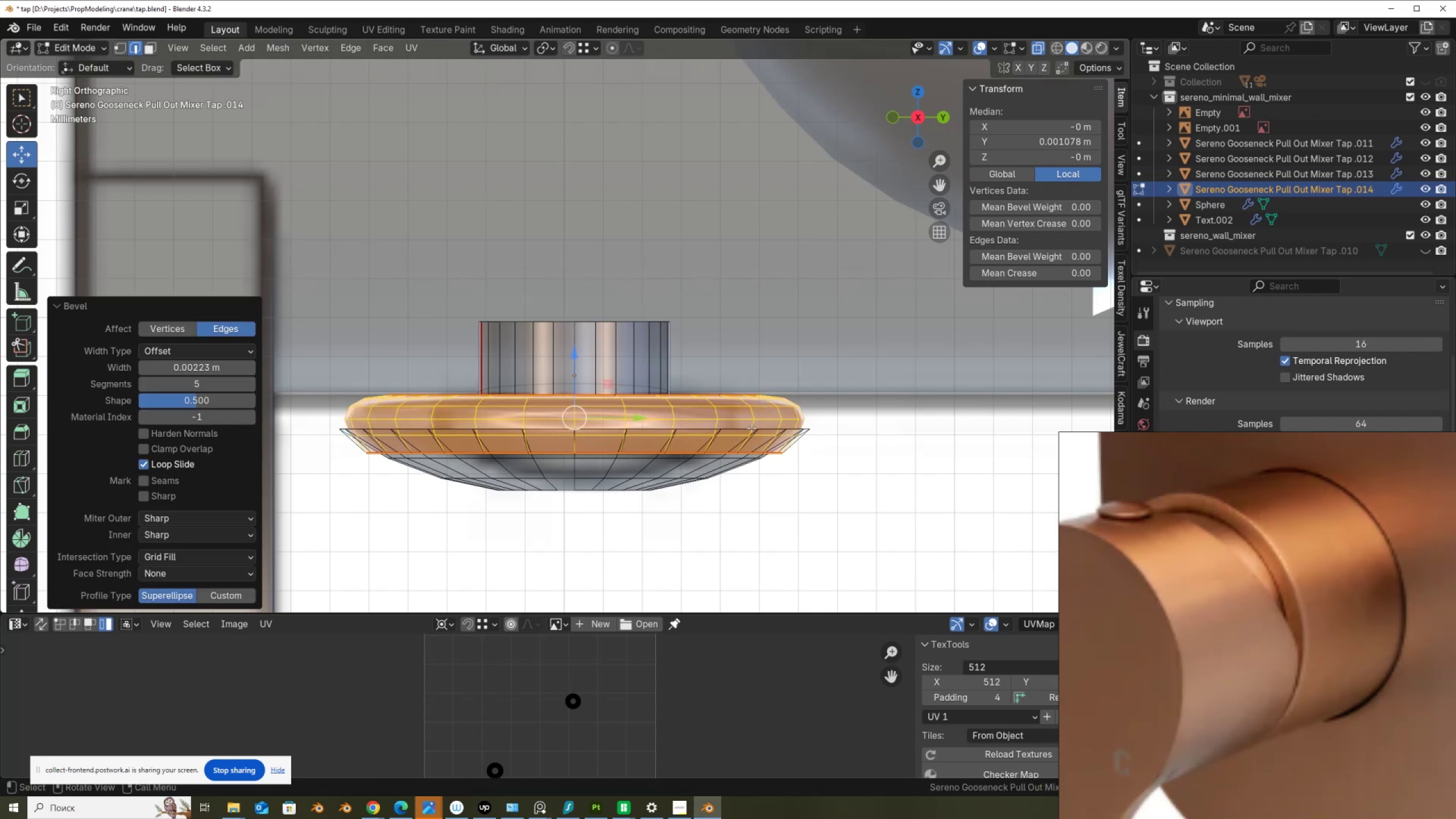 
hold_key(key=AltLeft, duration=0.56)
left_click([701, 426])
 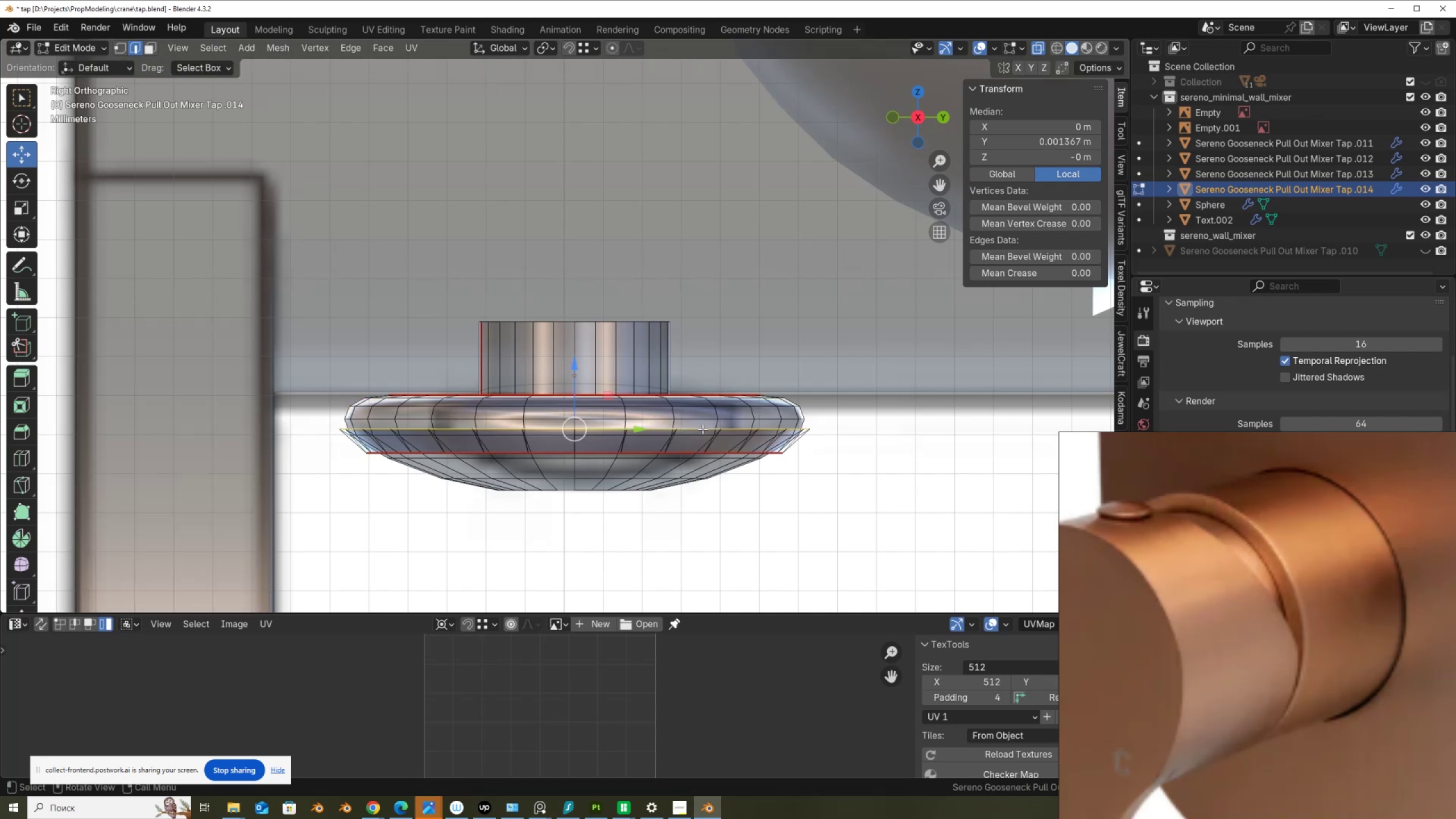 
key(Control+X)
 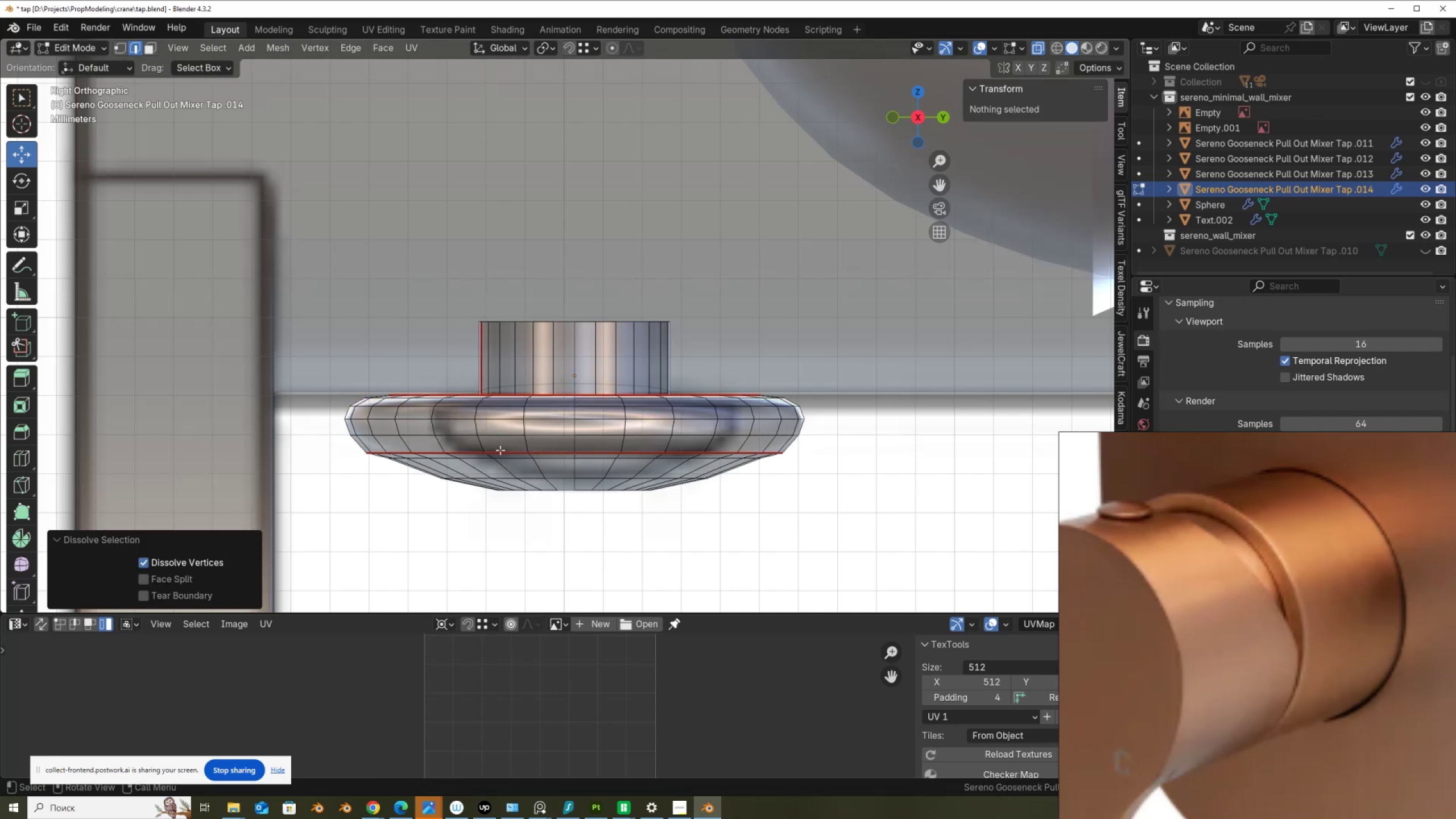 
hold_key(key=AltLeft, duration=1.36)
left_click([465, 457])
 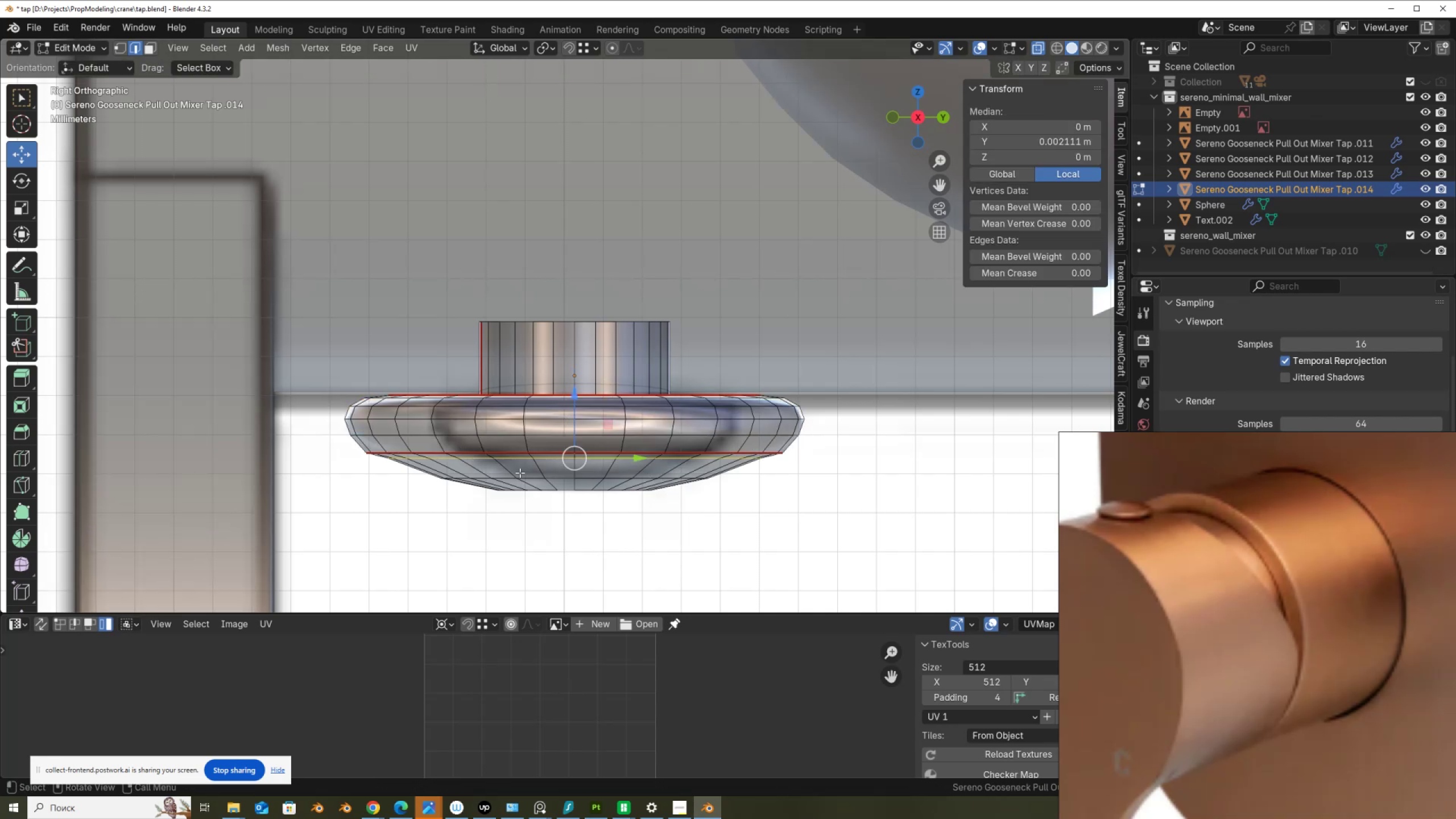 
key(Control+ControlLeft)
 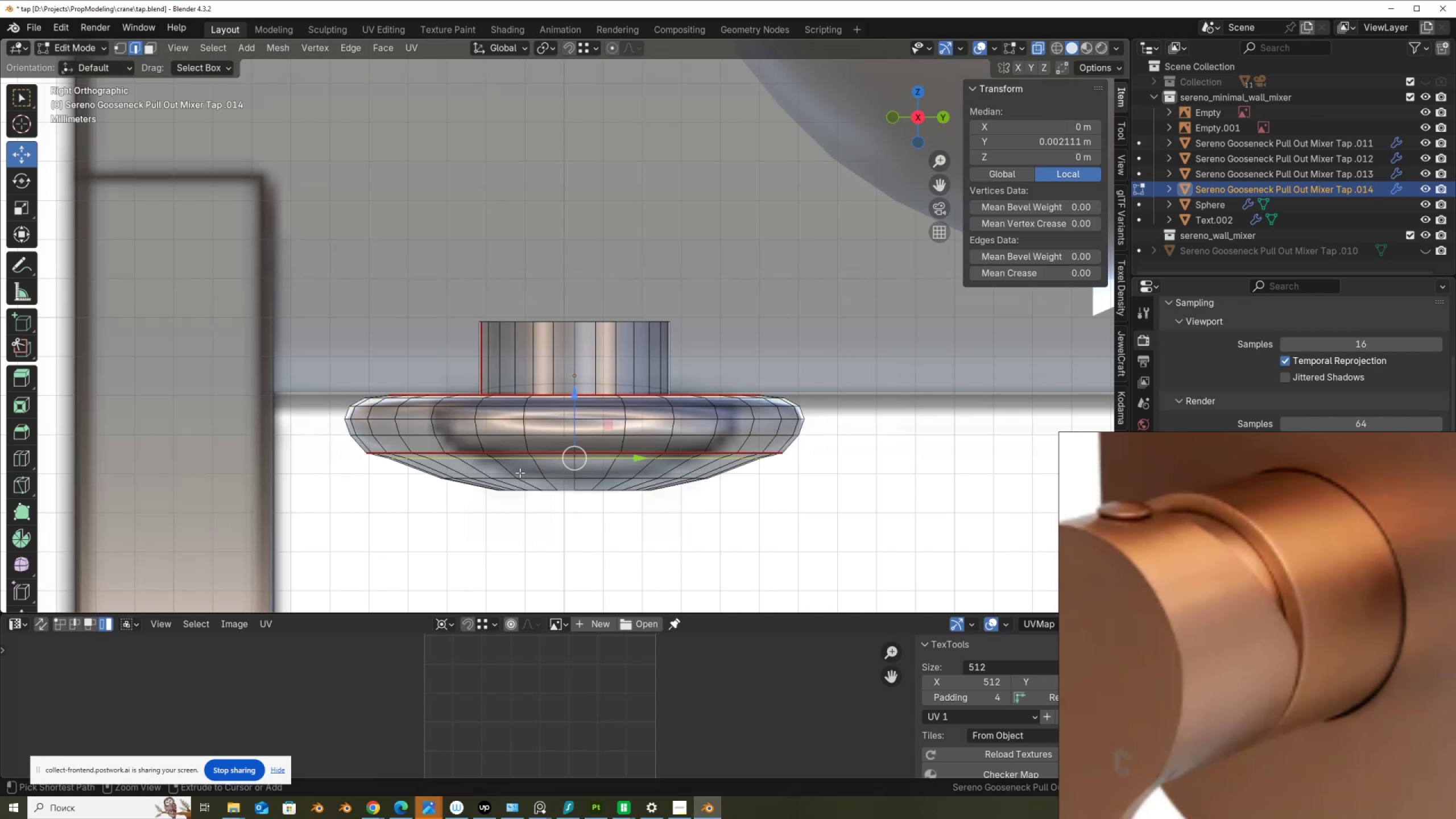 
key(Control+X)
 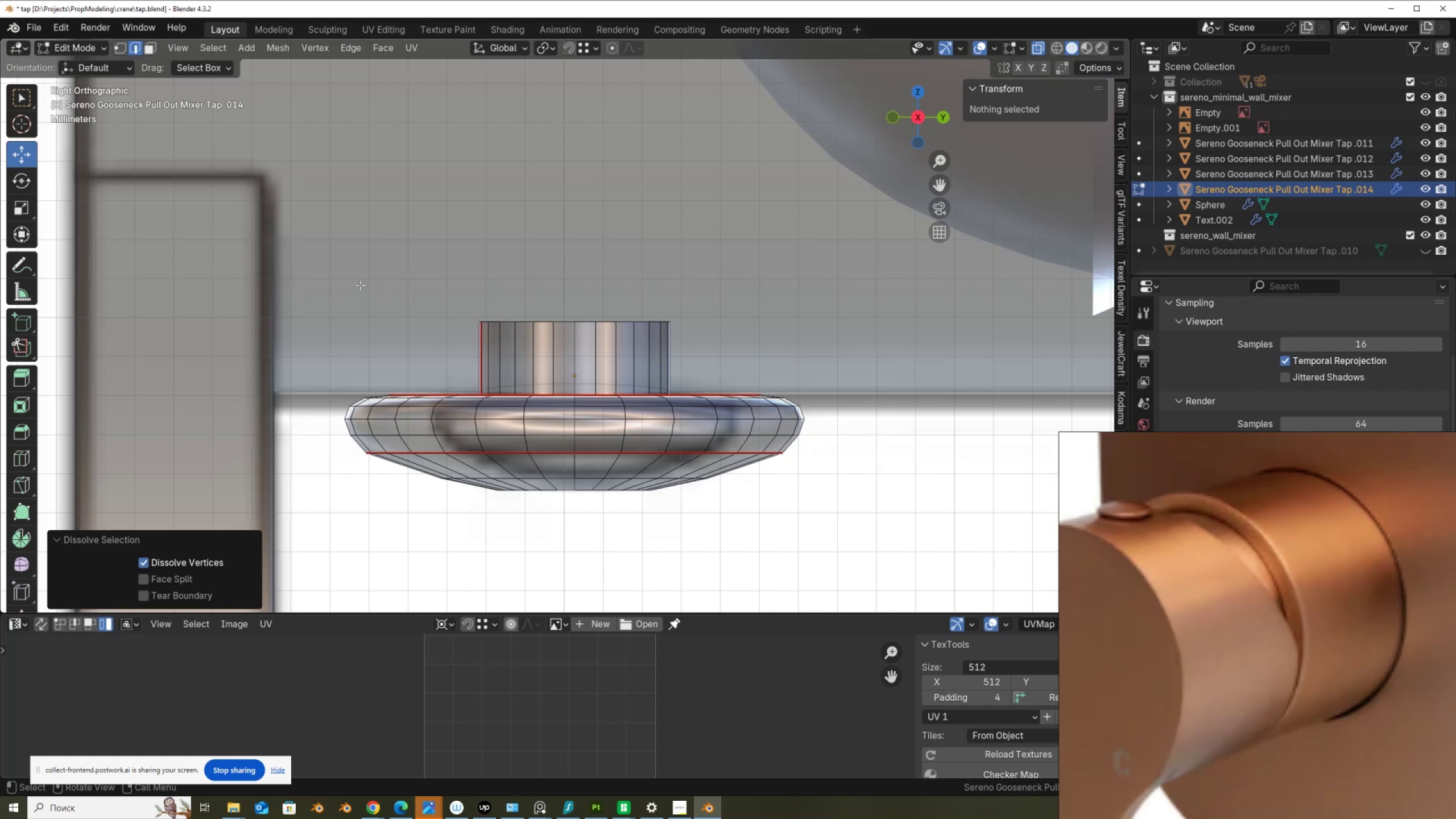 
wait(5.64)
 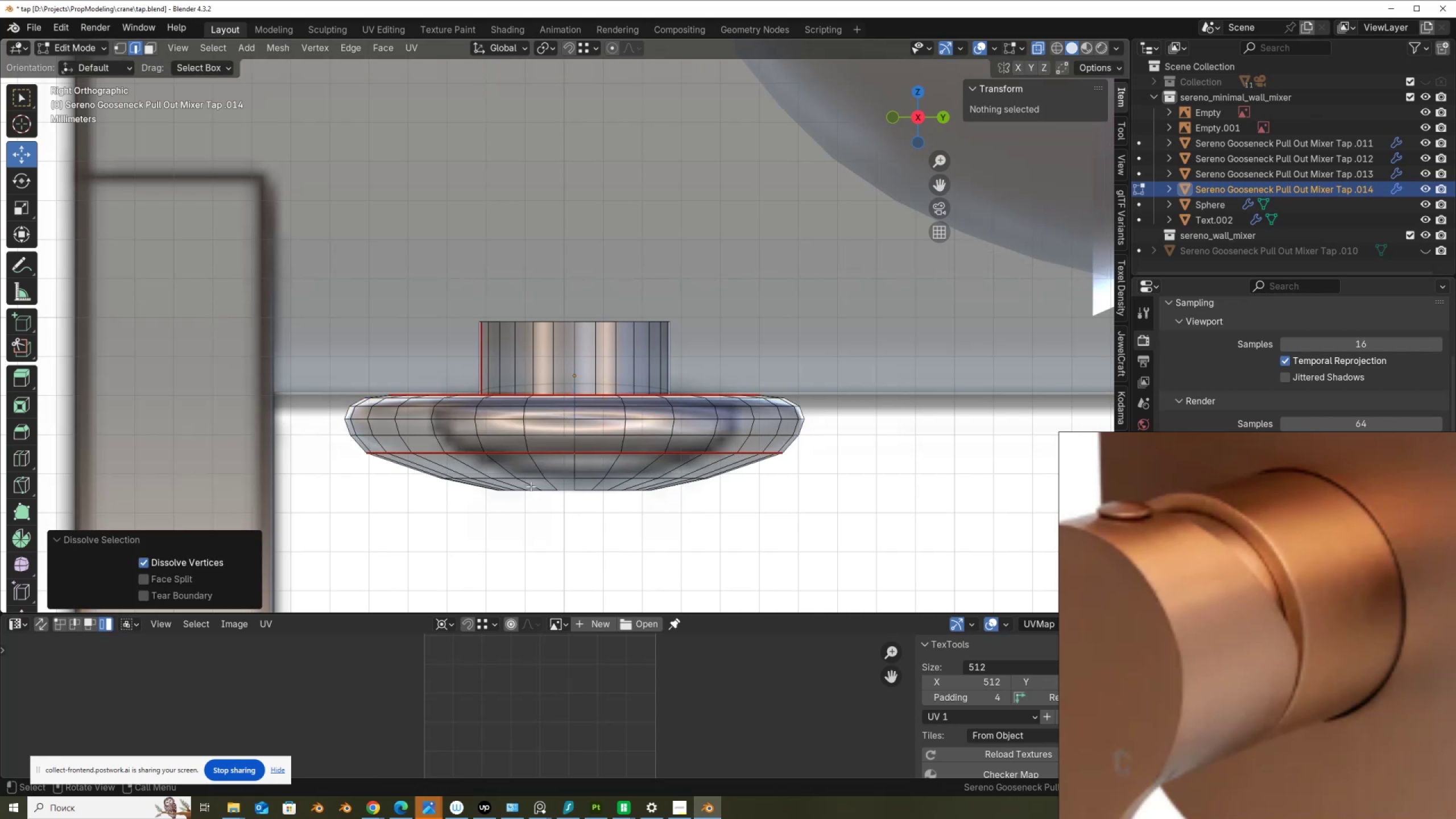 
type(as)
 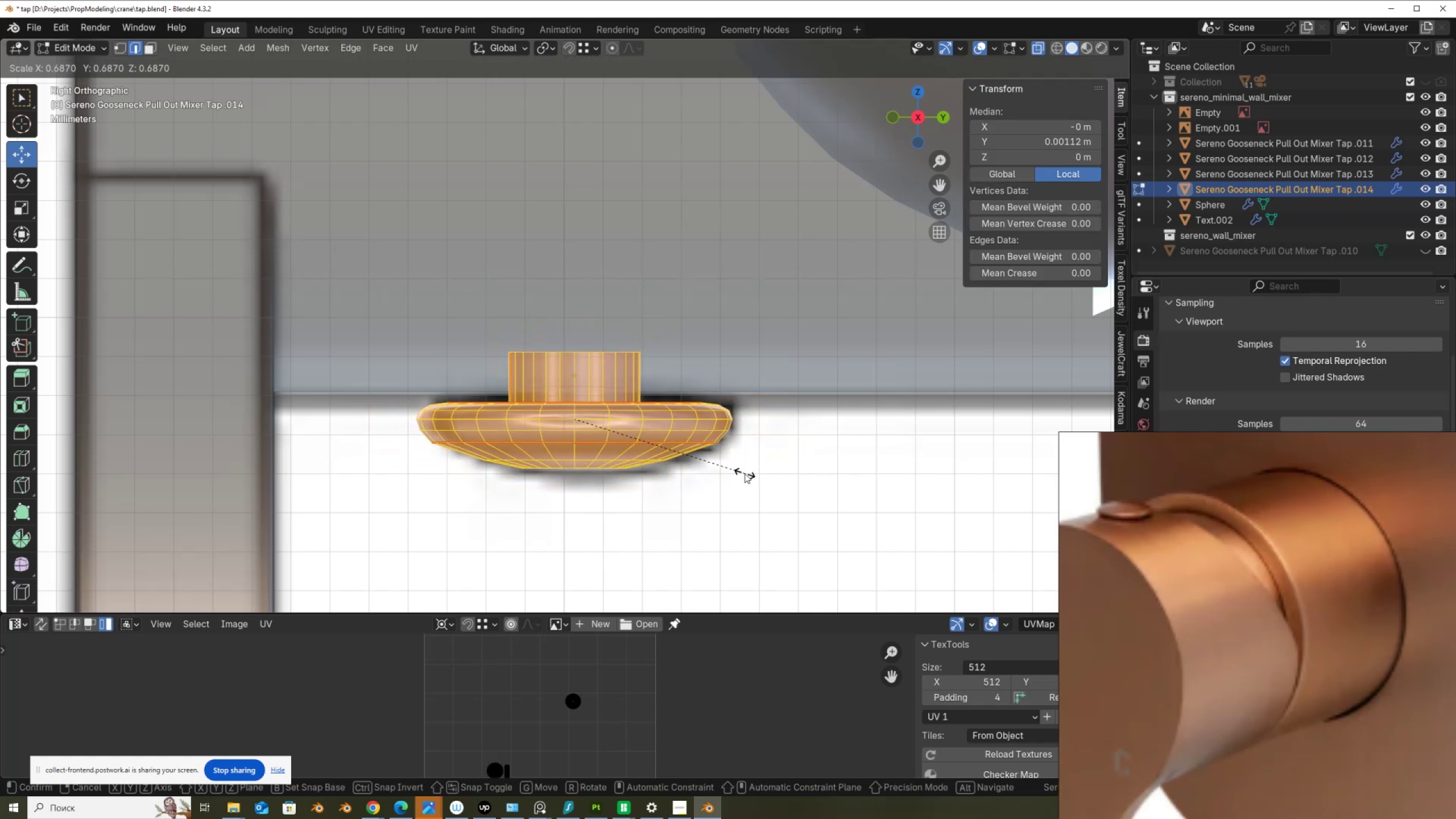 
left_click([744, 473])
 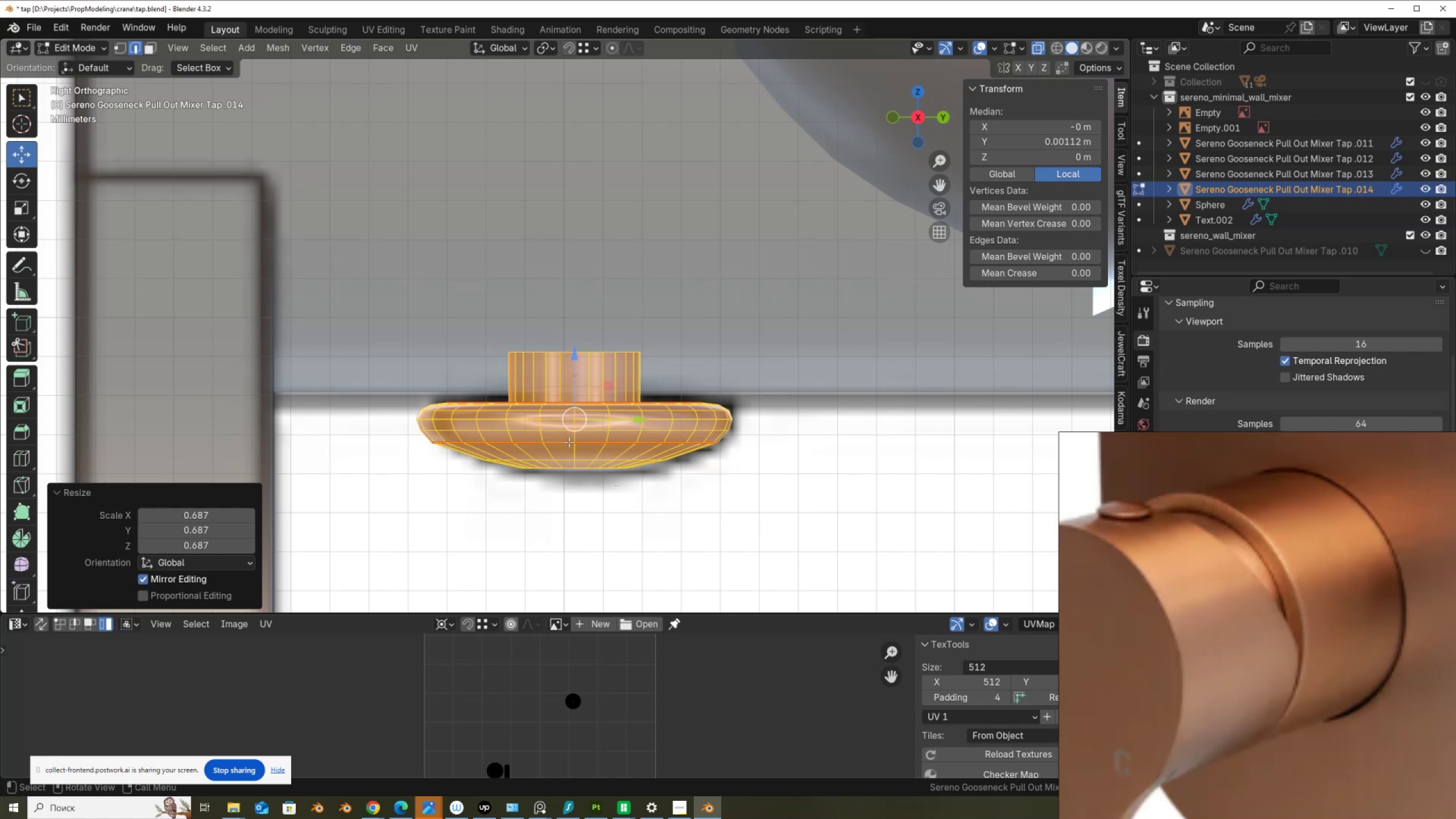 
wait(5.73)
 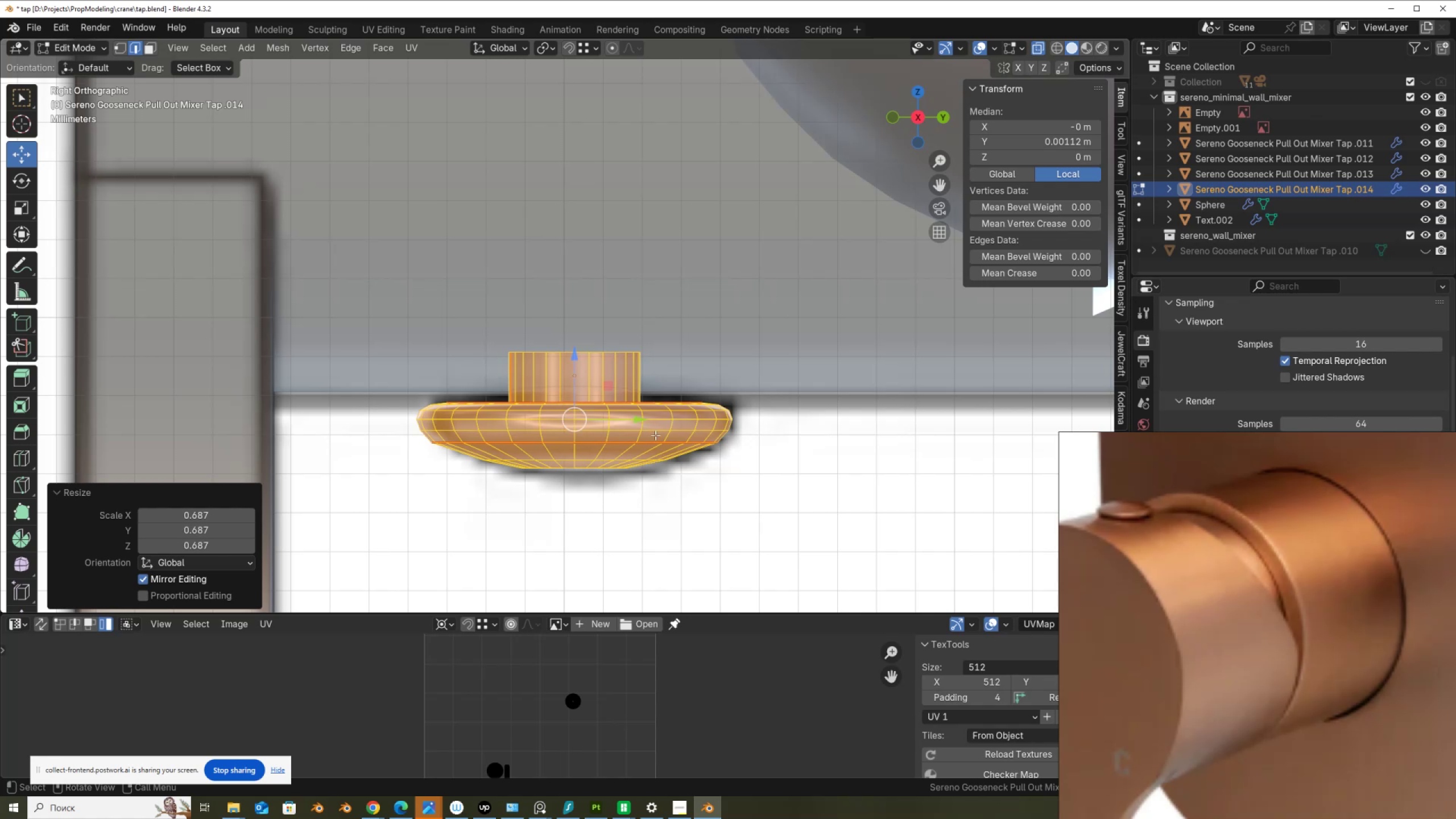 
key(Alt+AltLeft)
 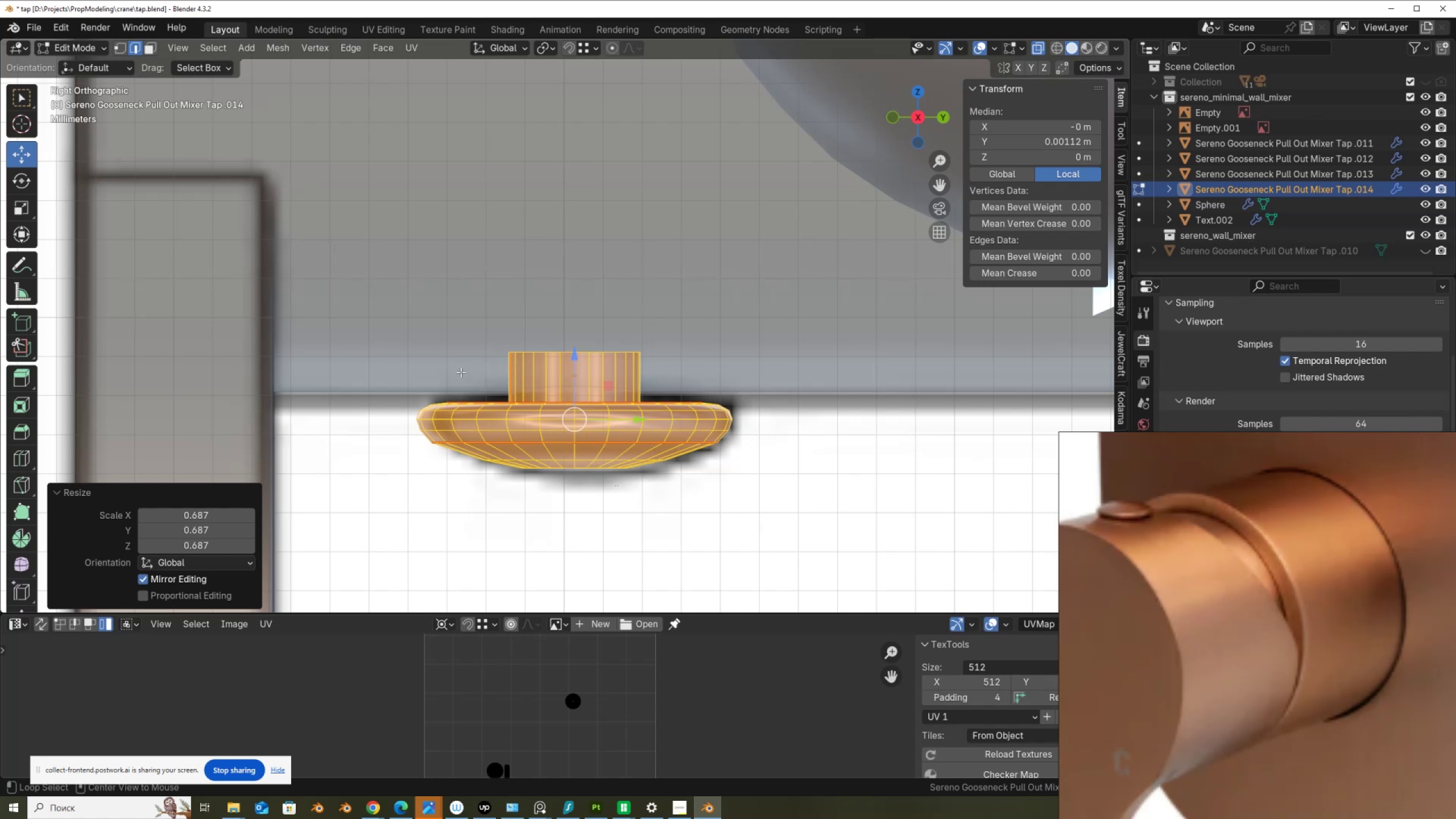 
key(Alt+Z)
 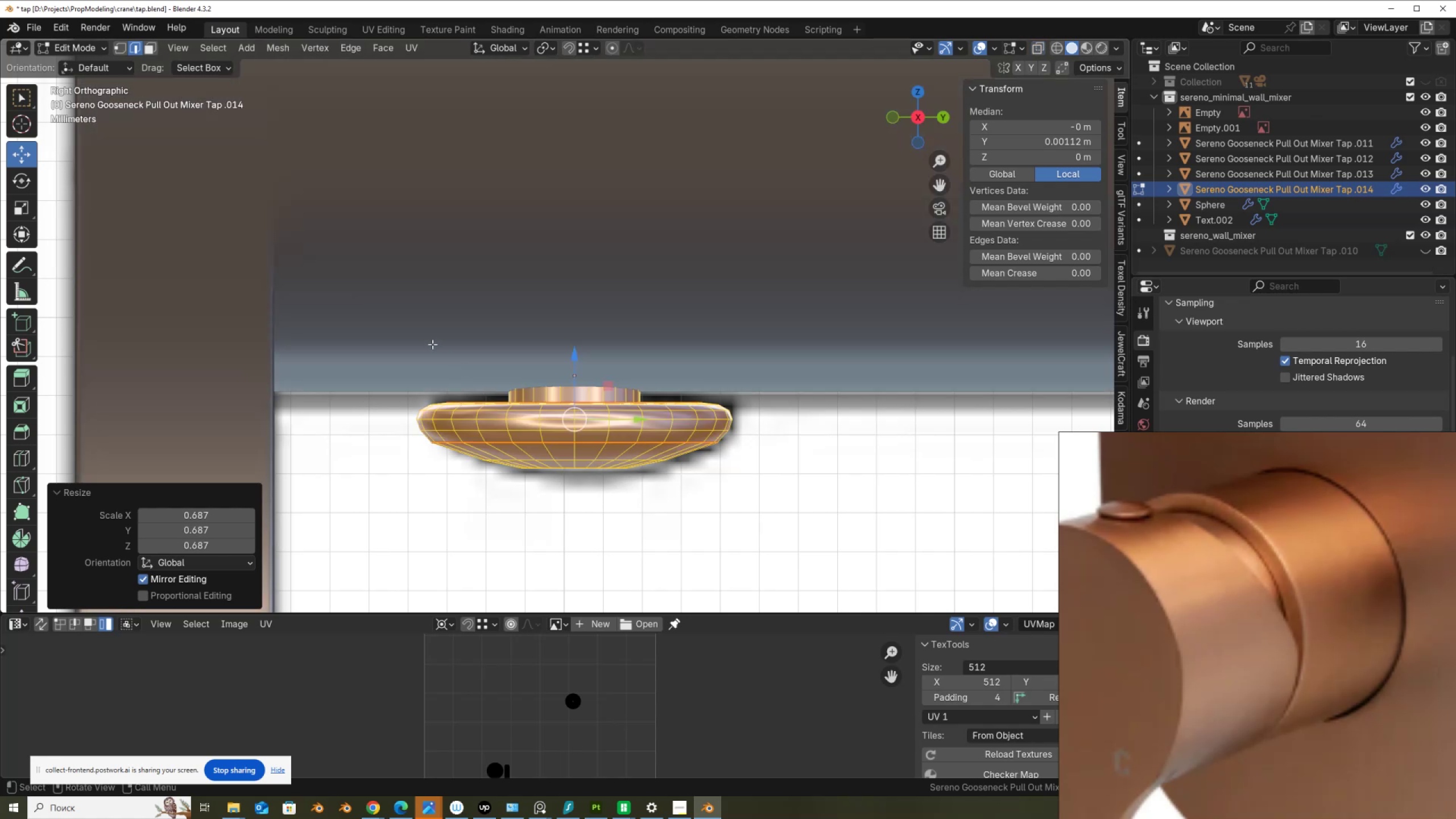 
key(1)
 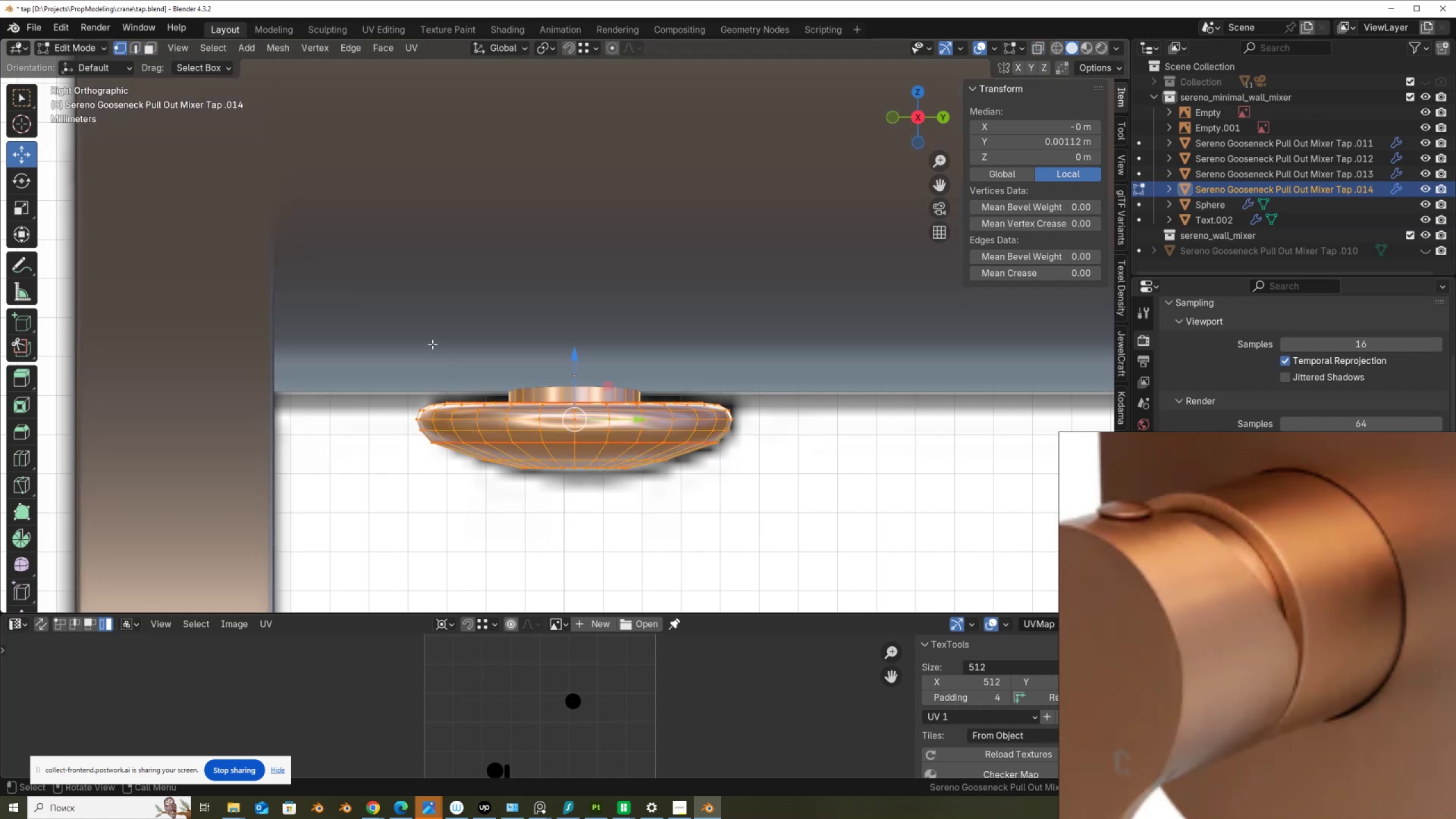 
key(Alt+AltLeft)
 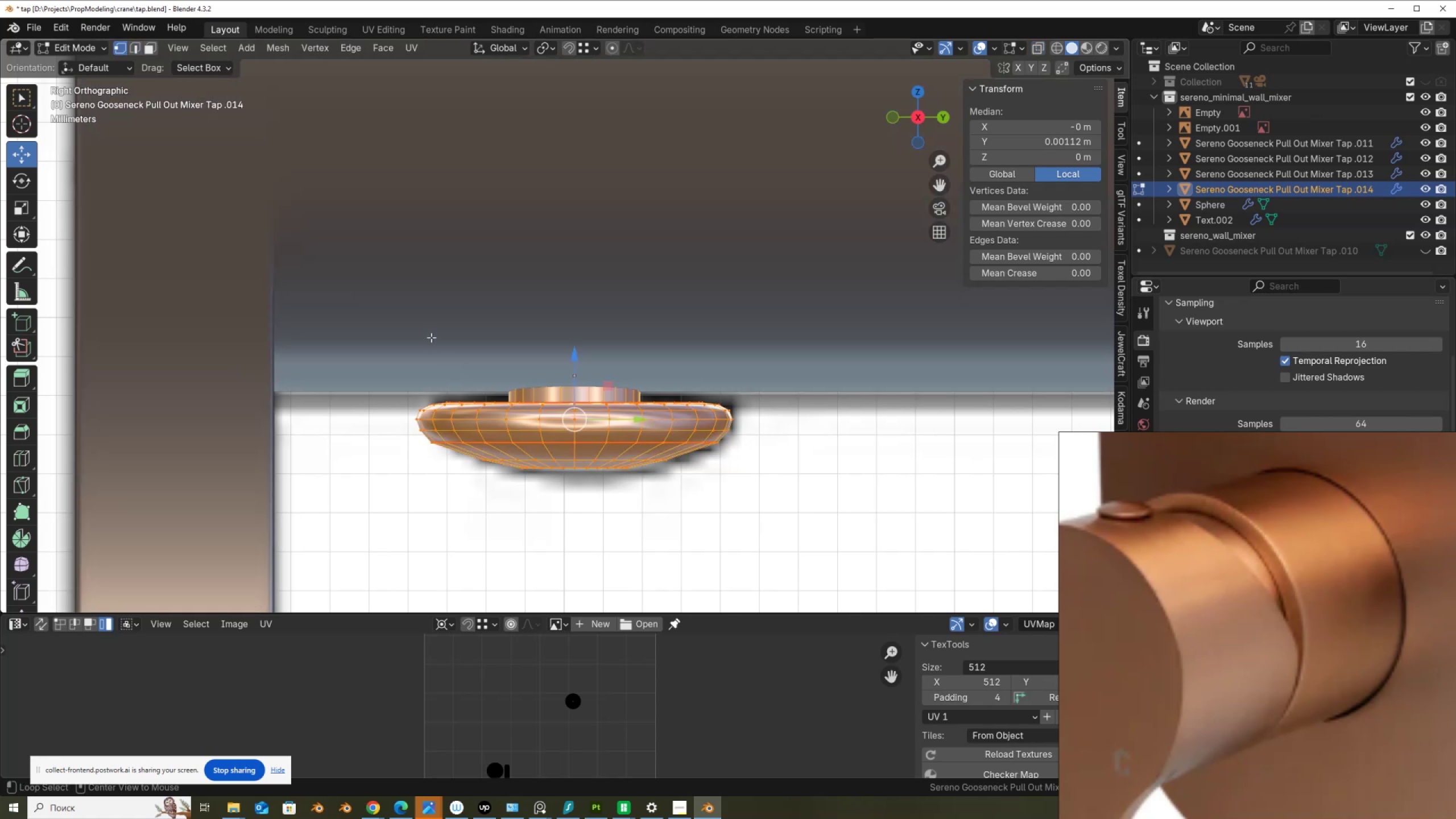 
key(Alt+Z)
 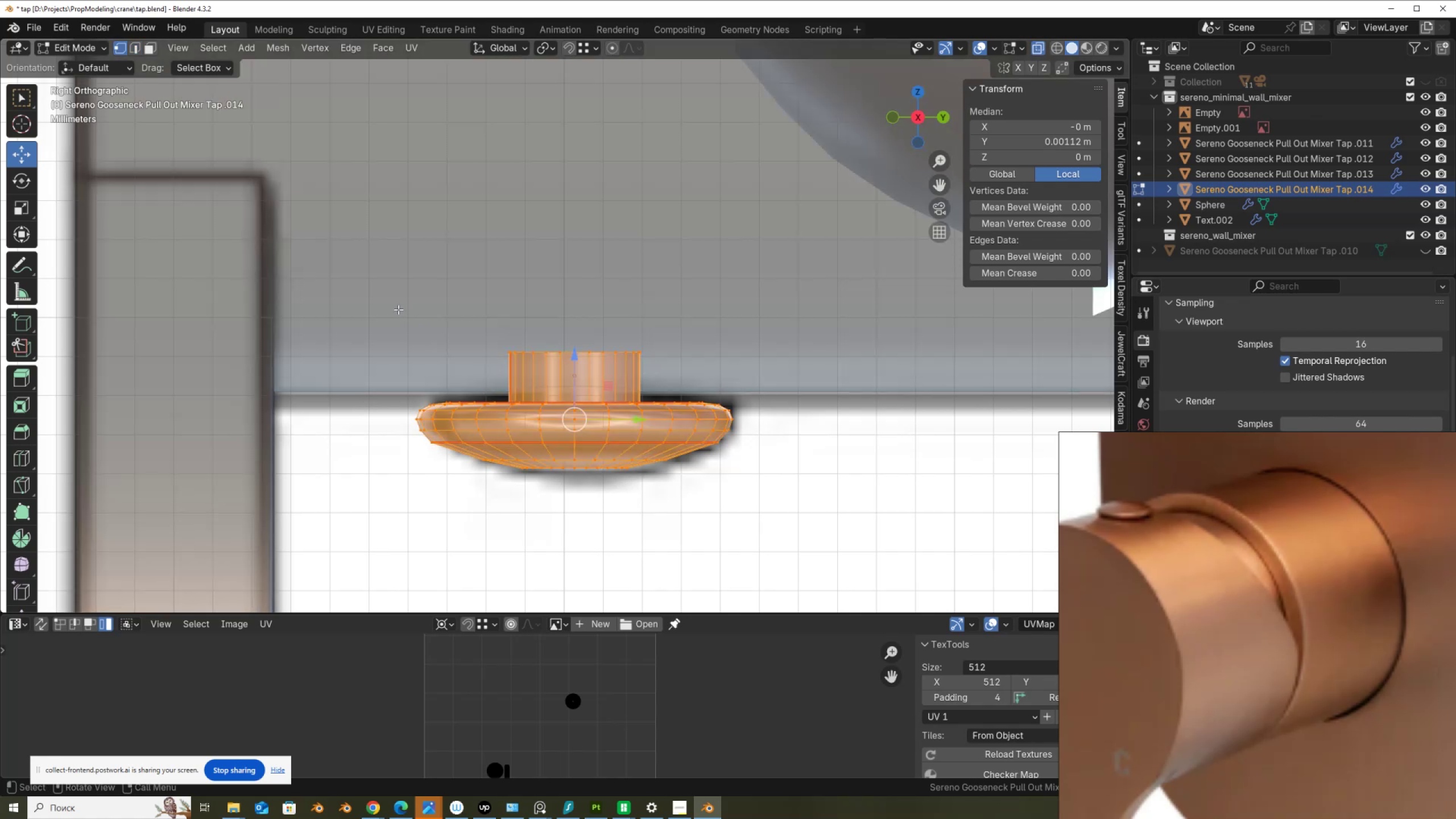 
left_click_drag(start_coordinate=[393, 304], to_coordinate=[771, 415])
 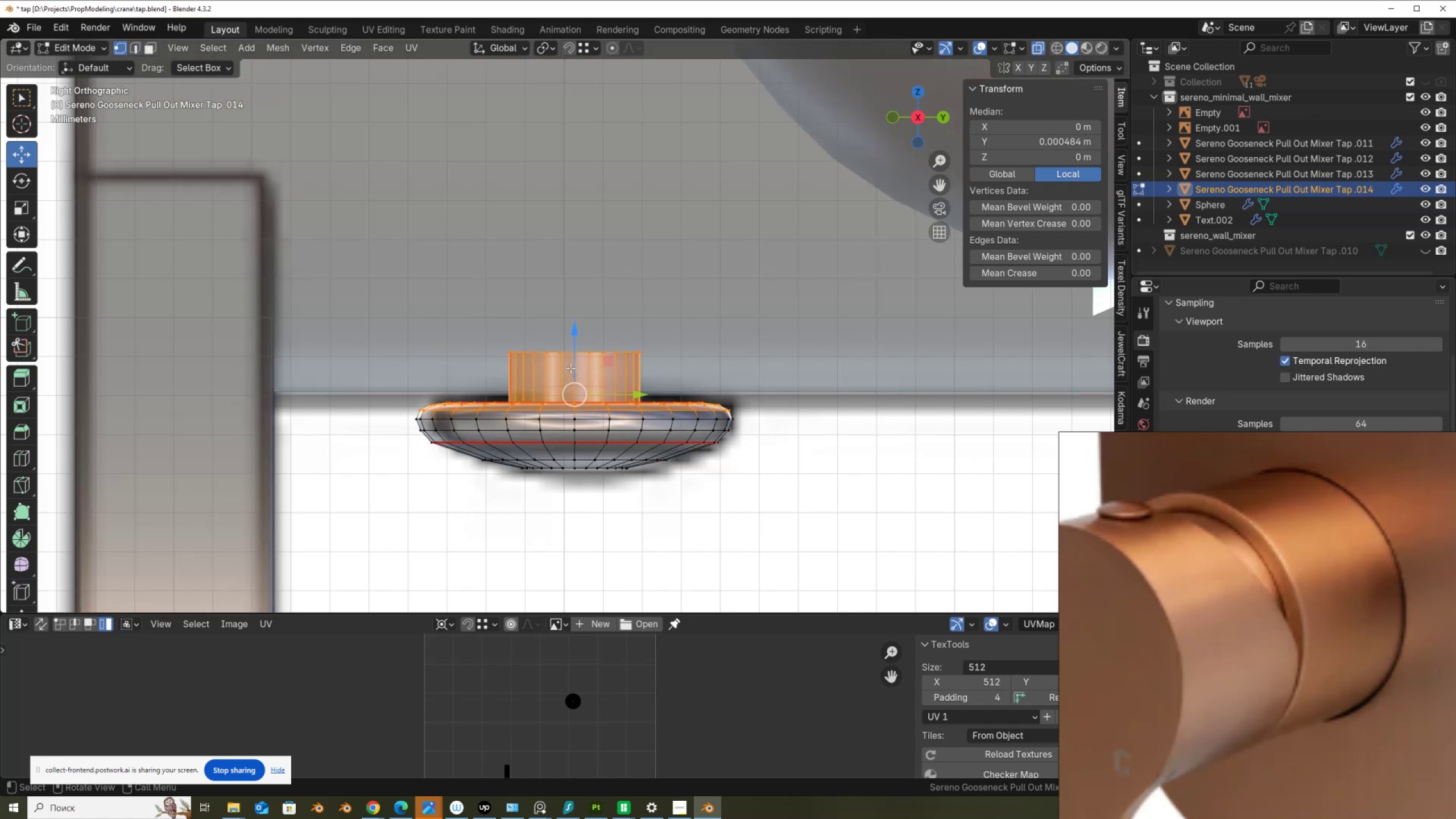 
left_click_drag(start_coordinate=[570, 368], to_coordinate=[569, 363])
 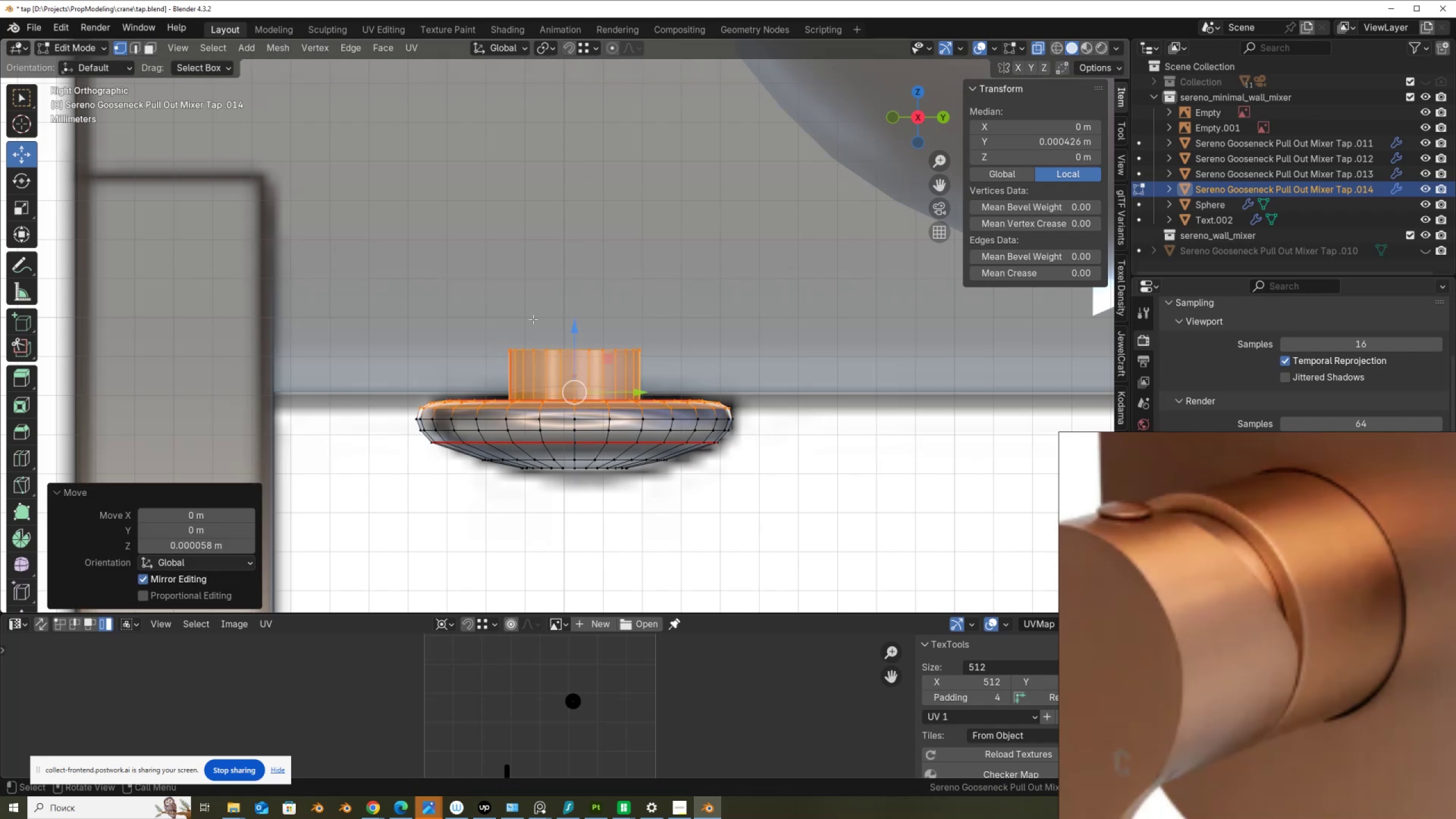 
hold_key(key=AltLeft, duration=0.37)
left_click([530, 344])
 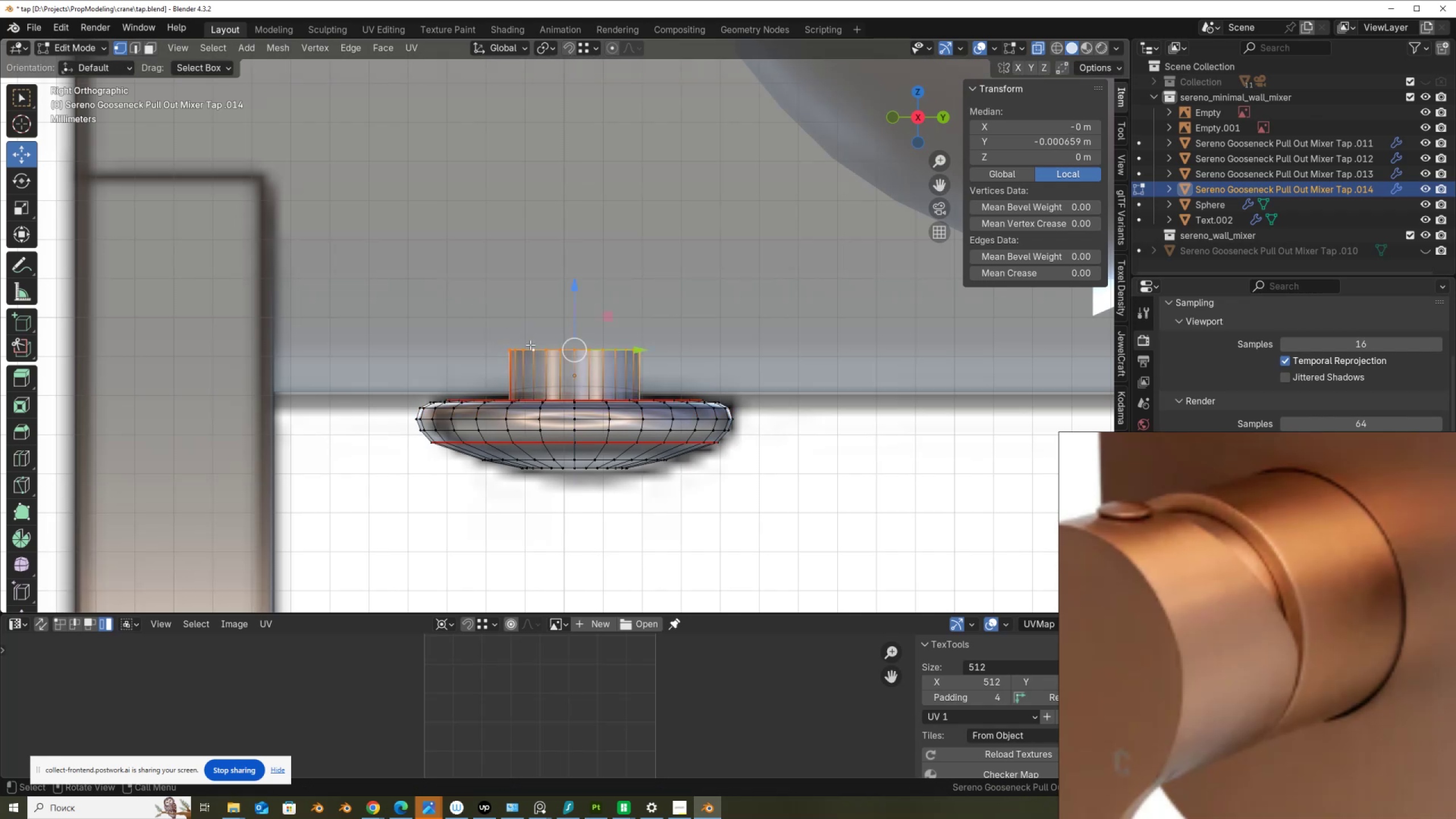 
key(Control+NumpadAdd)
 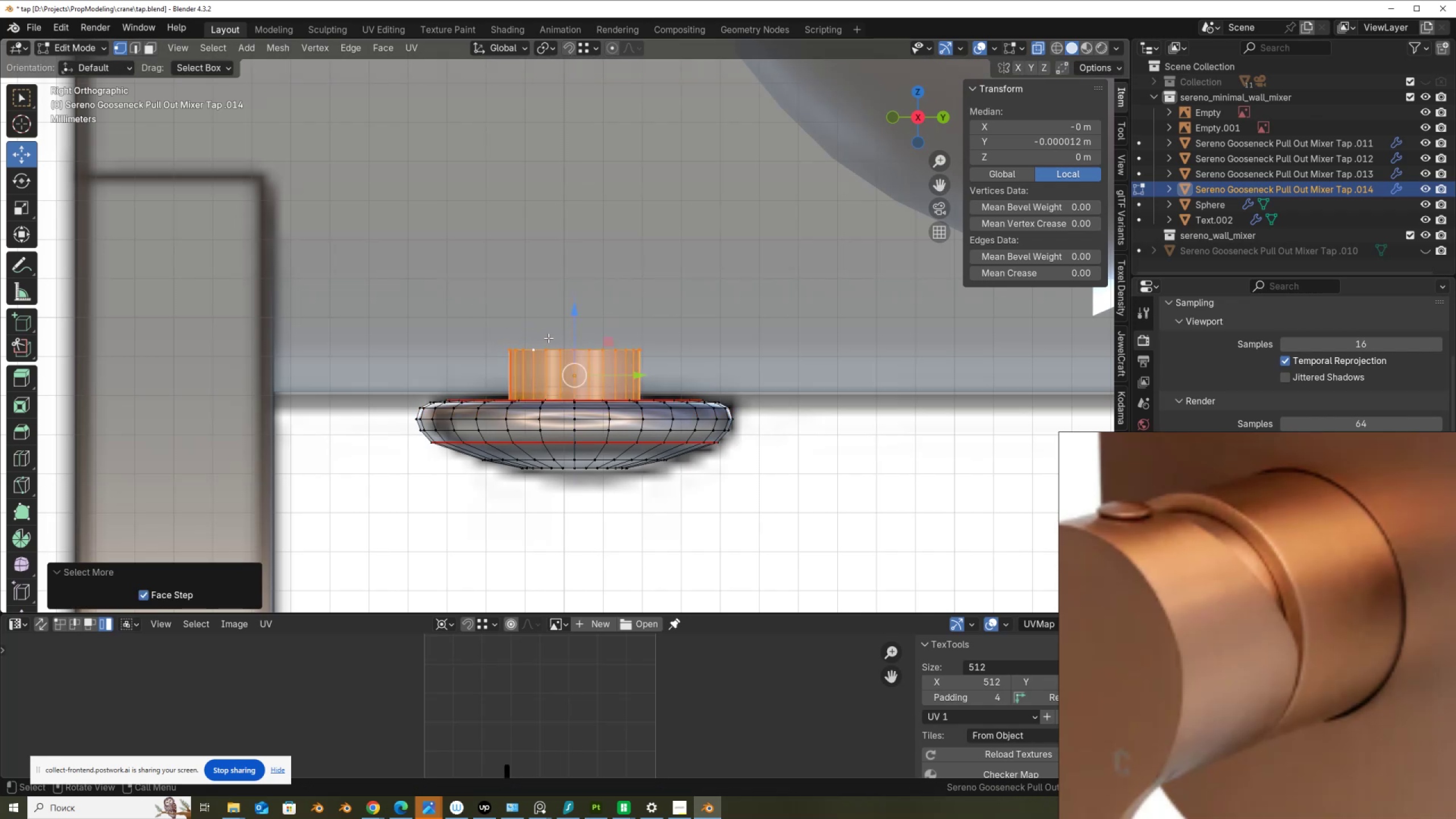 
left_click_drag(start_coordinate=[576, 333], to_coordinate=[573, 327])
 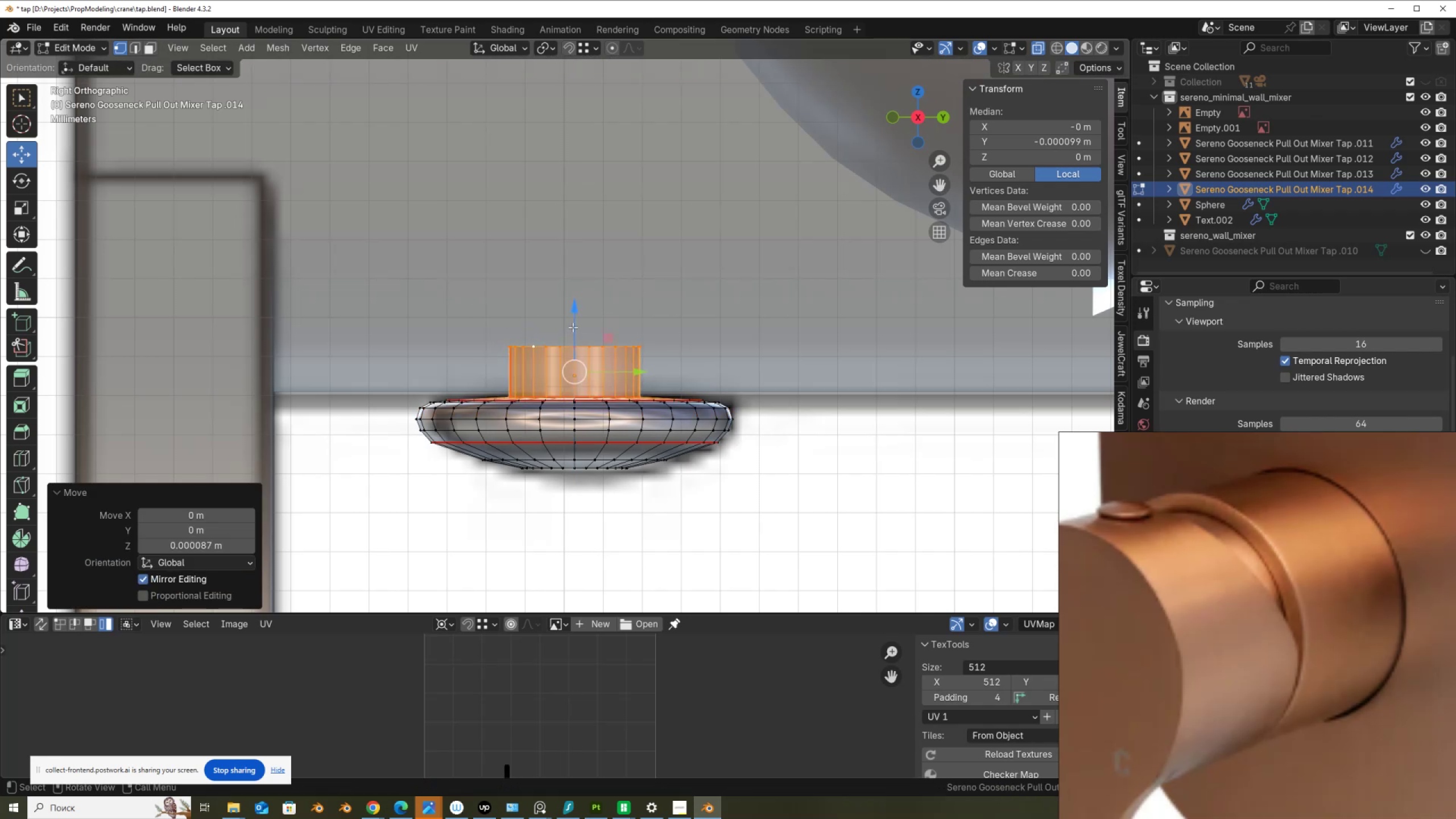 
key(Control+NumpadAdd)
 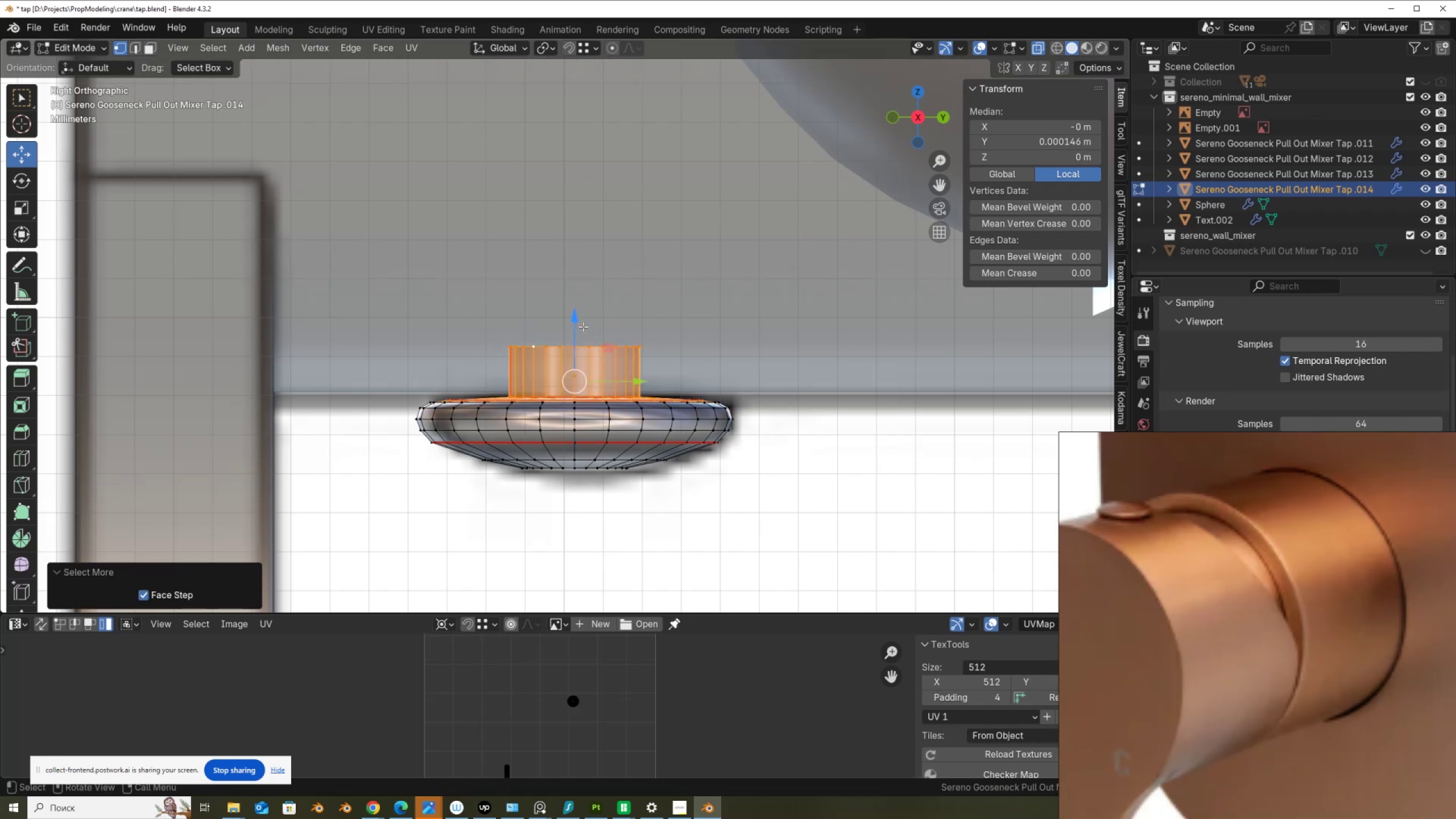 
left_click_drag(start_coordinate=[577, 332], to_coordinate=[576, 326])
 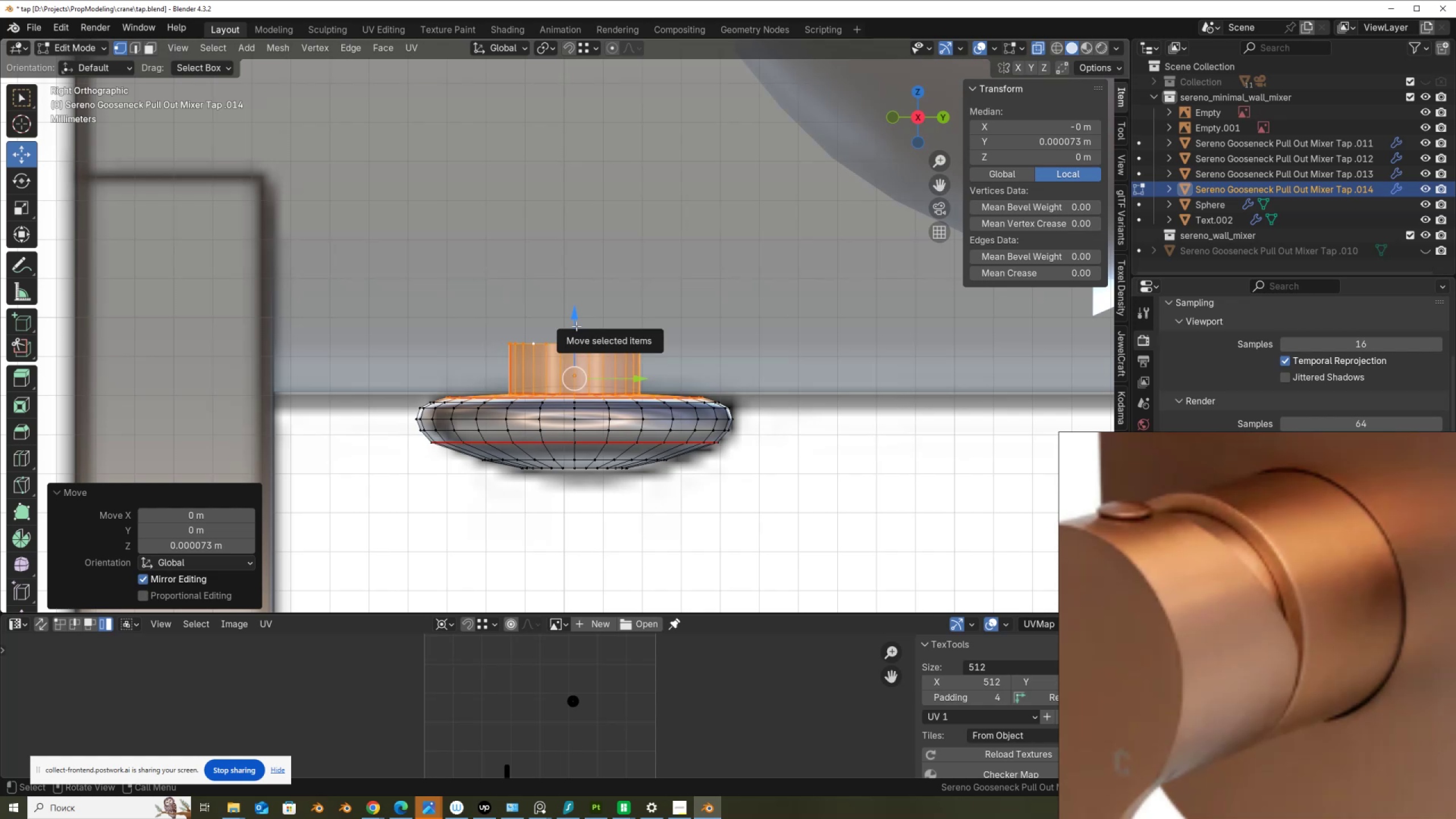 
scroll: coordinate [562, 341], scroll_direction: up, amount: 3.0
 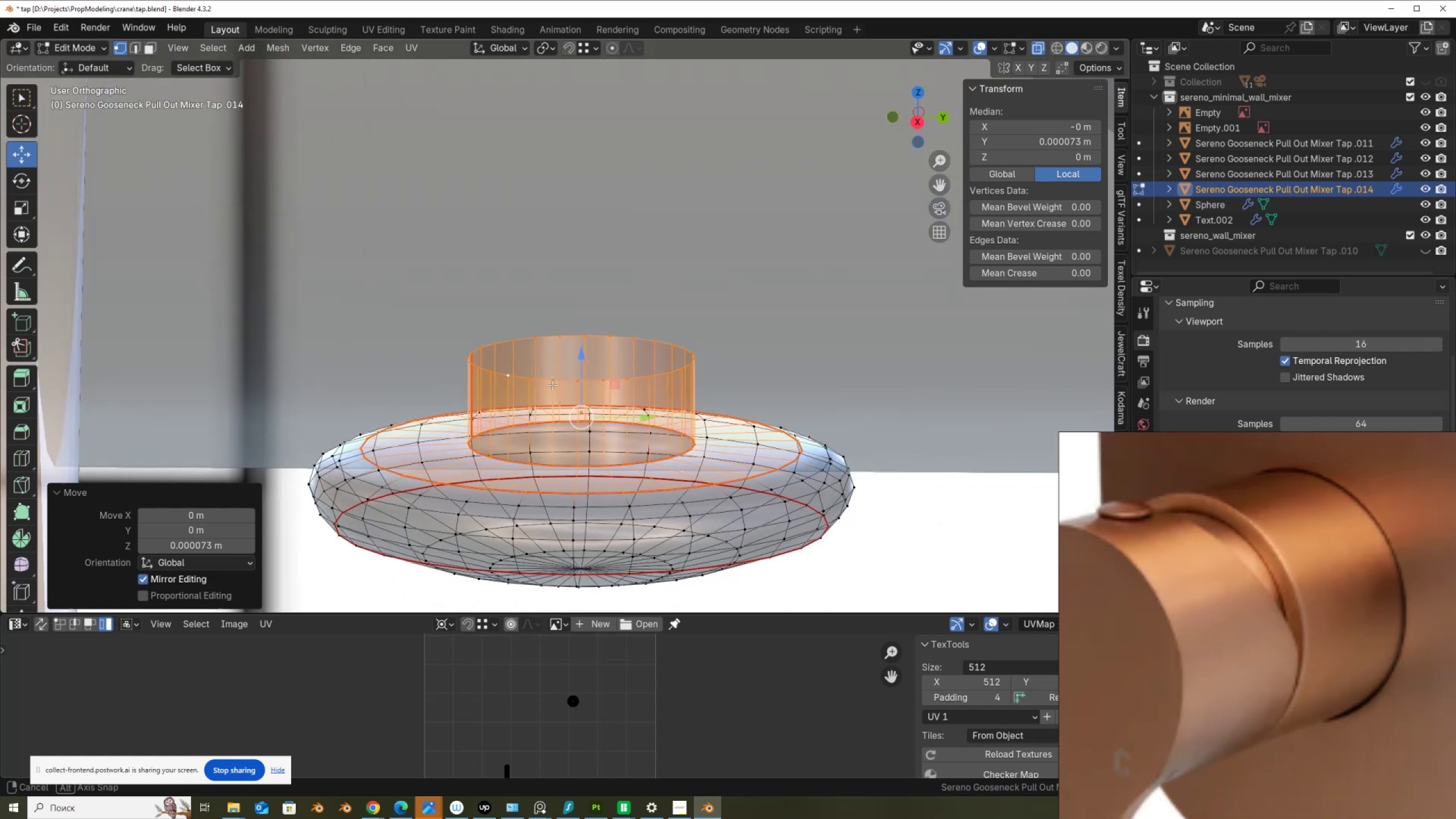 
hold_key(key=AltLeft, duration=1.23)
 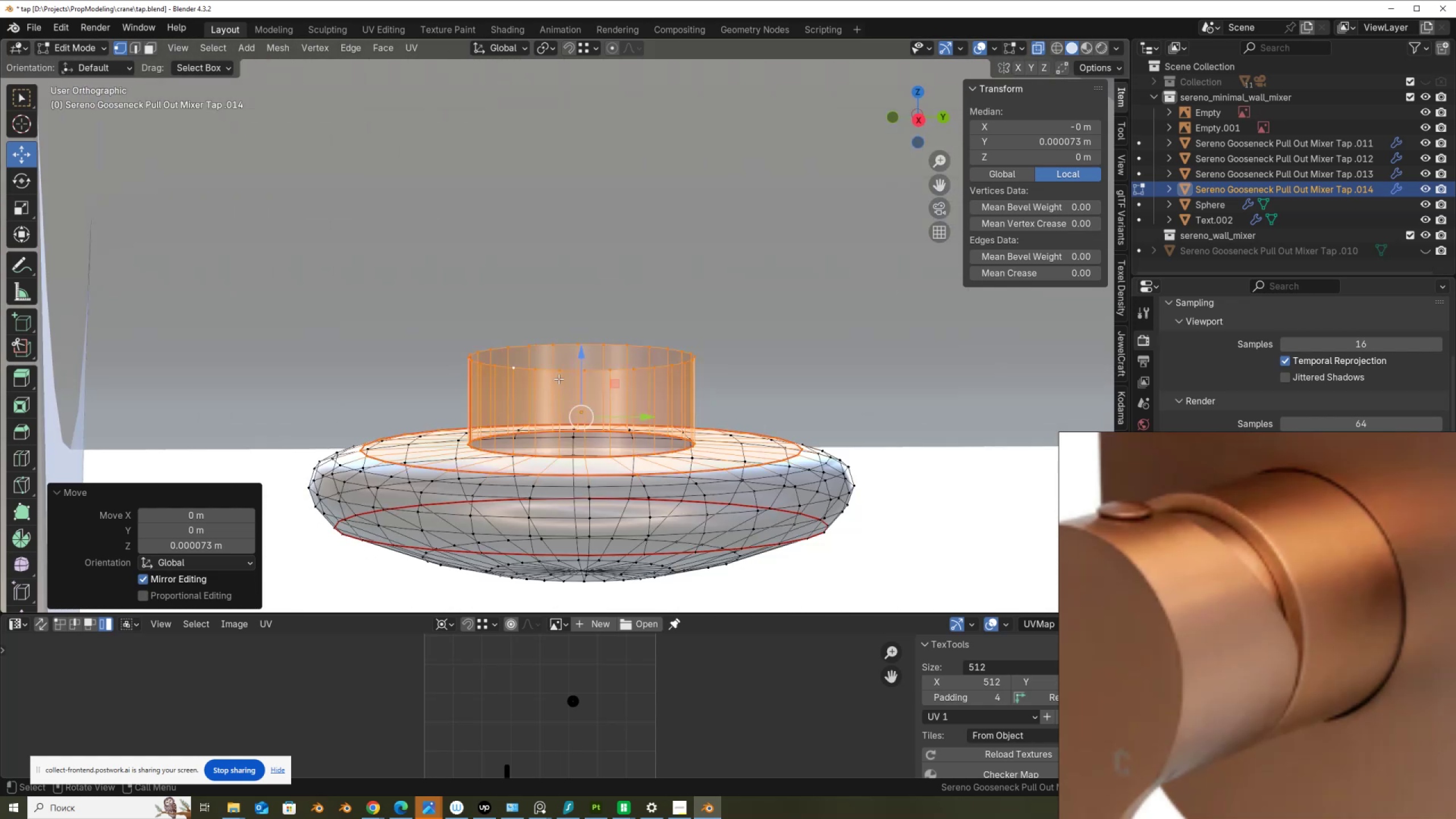 
scroll: coordinate [559, 379], scroll_direction: down, amount: 2.0
 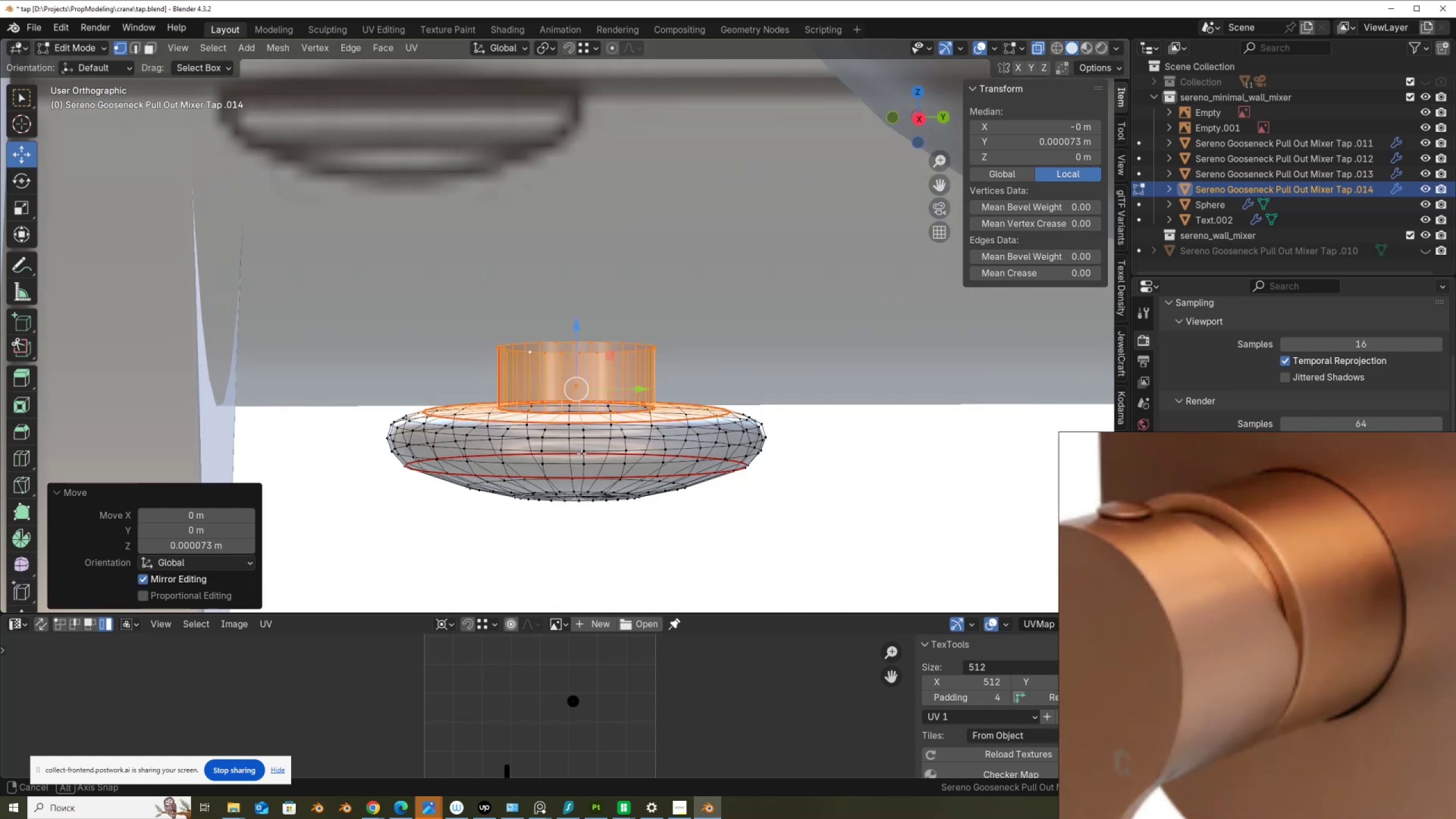 
hold_key(key=AltLeft, duration=0.39)
 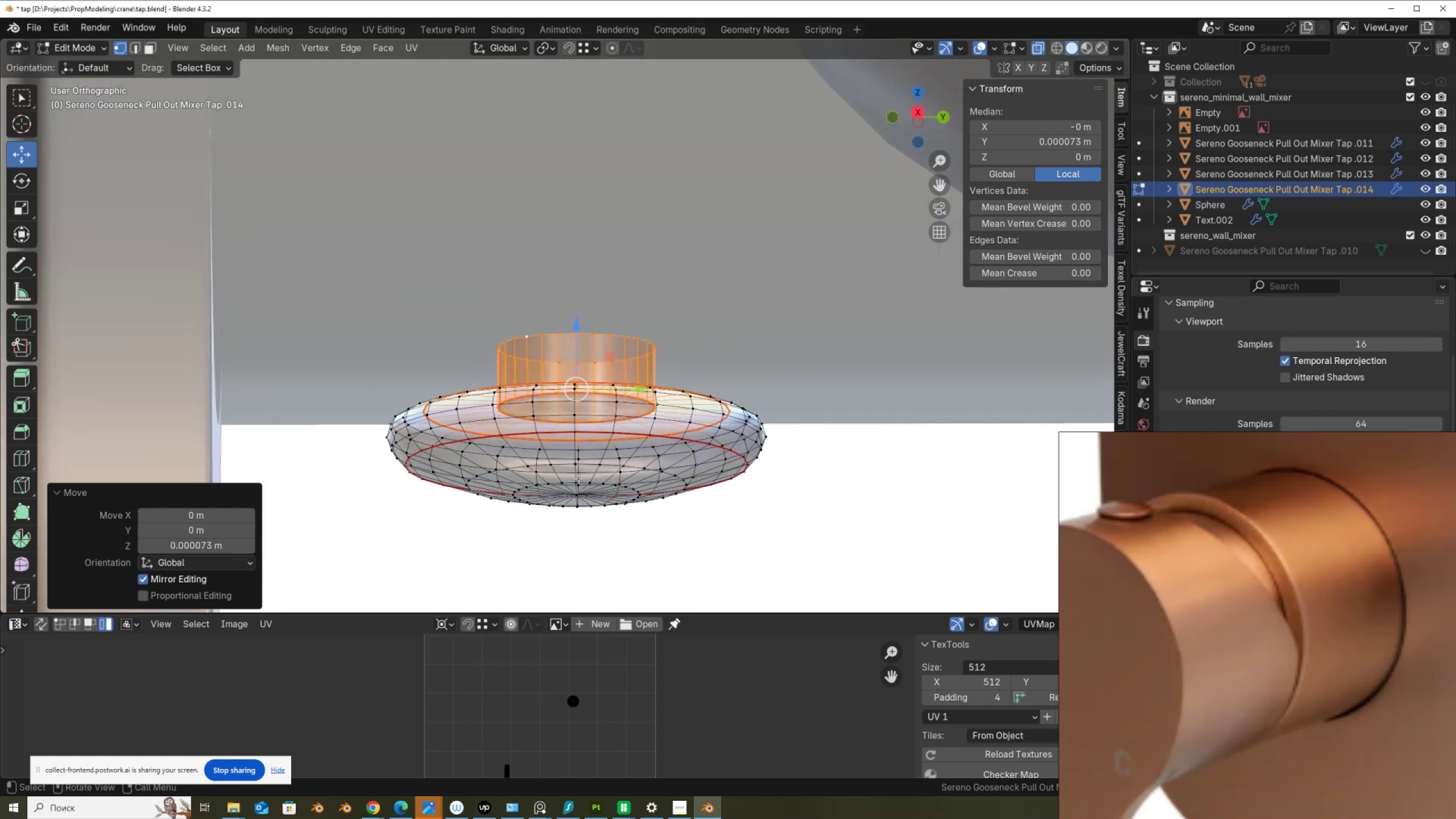 
left_click([576, 490])
 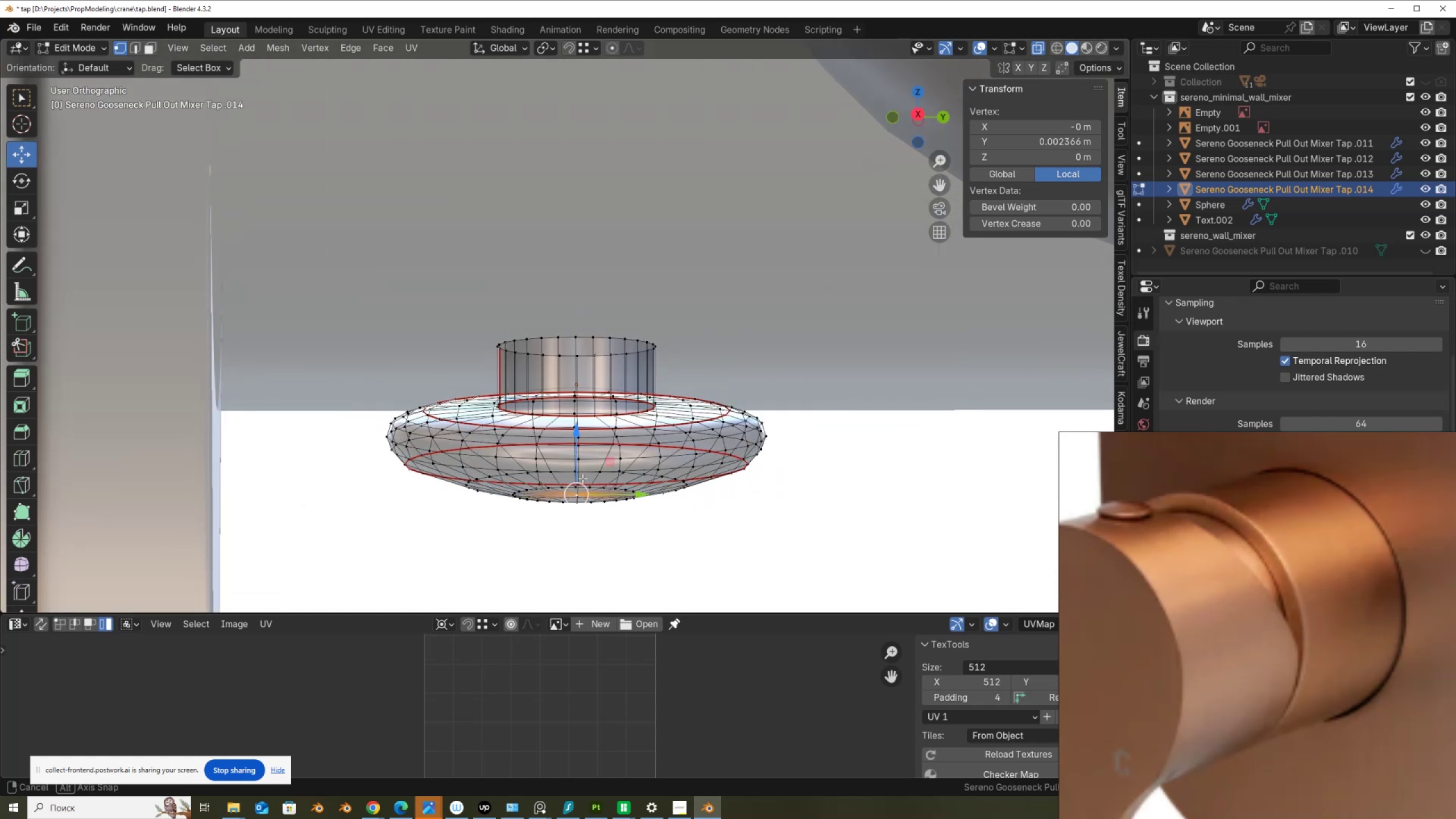 
hold_key(key=AltLeft, duration=0.41)
 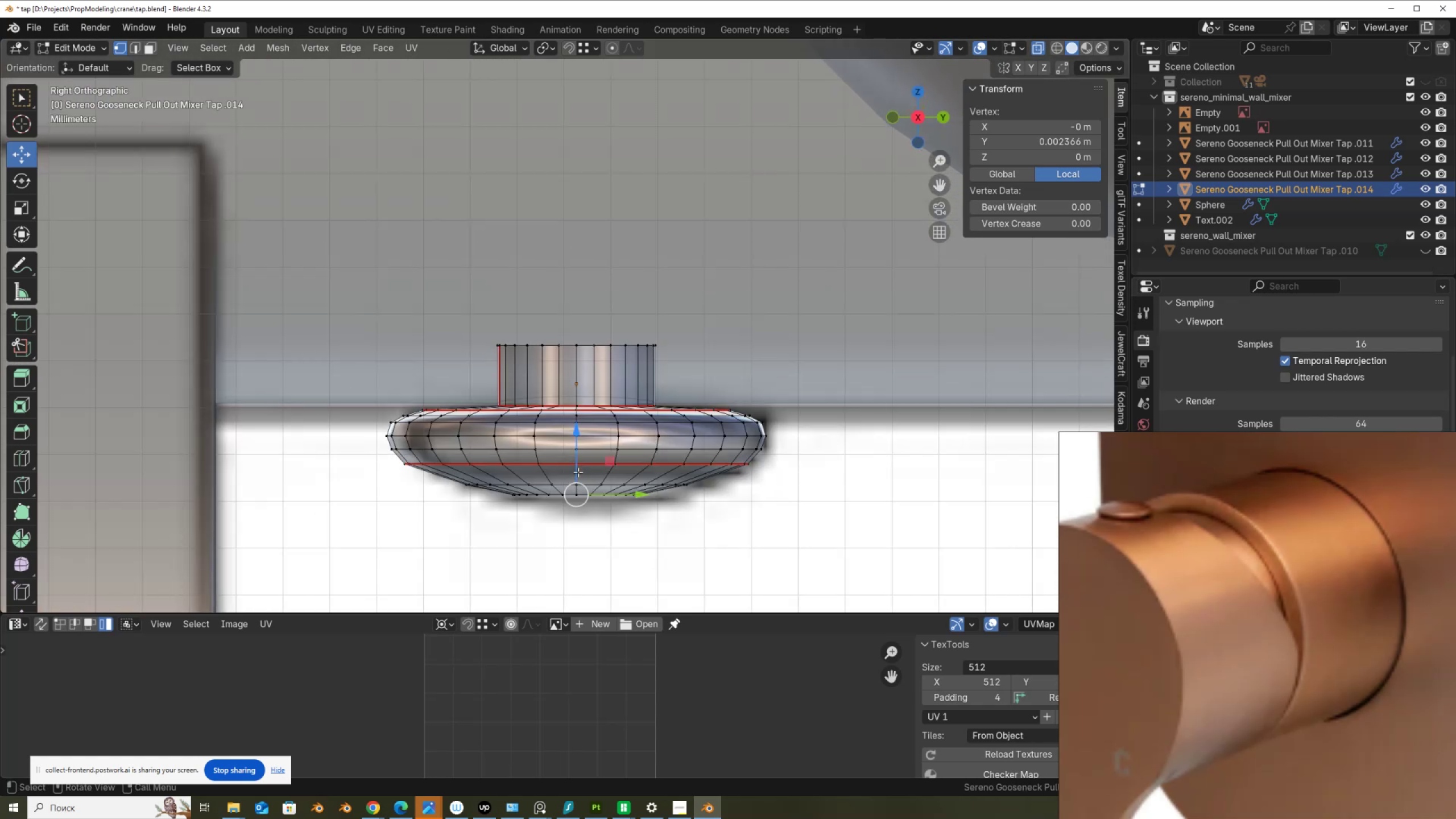 
left_click_drag(start_coordinate=[578, 472], to_coordinate=[577, 482])
 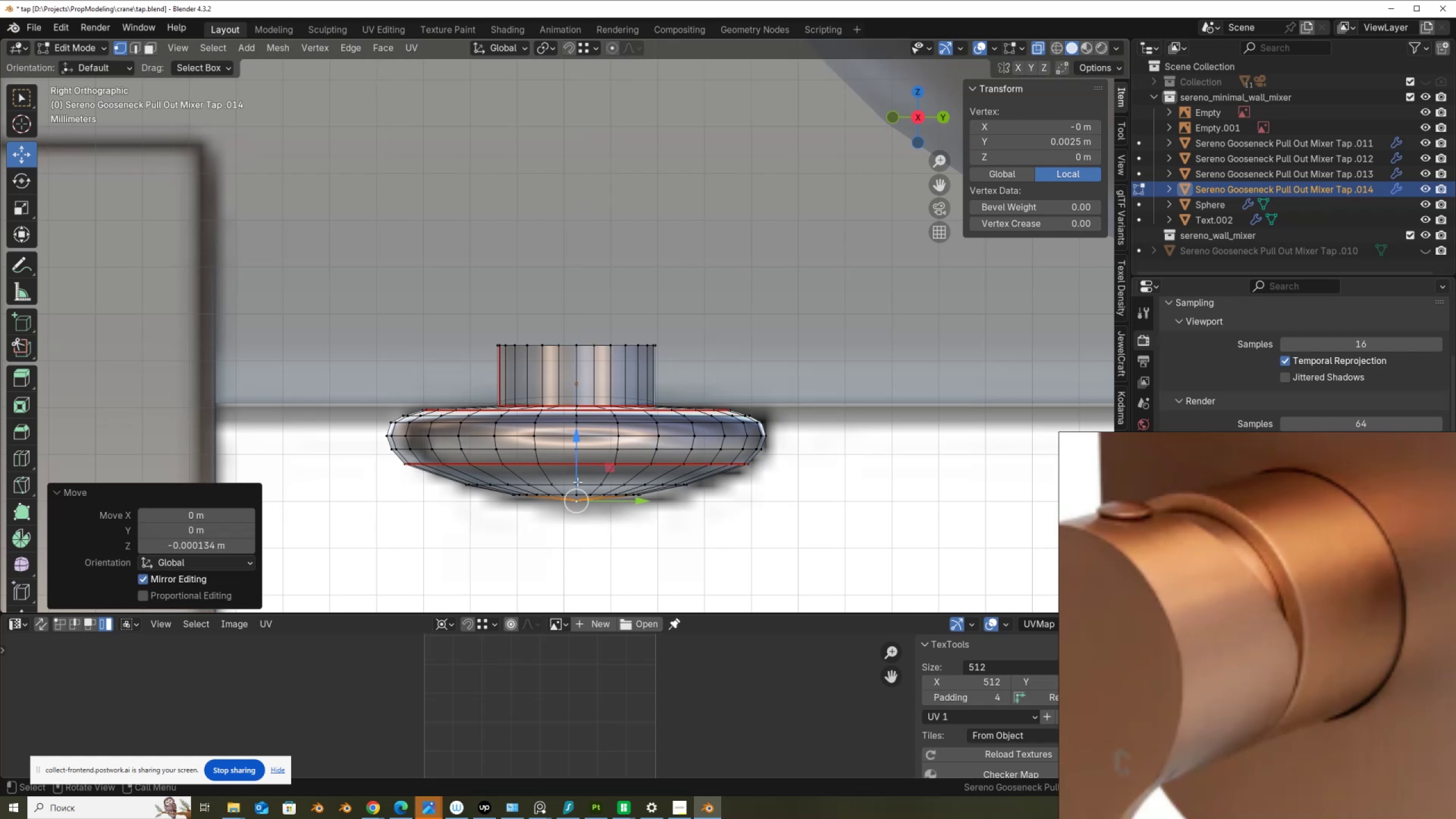 
key(Control+NumpadAdd)
 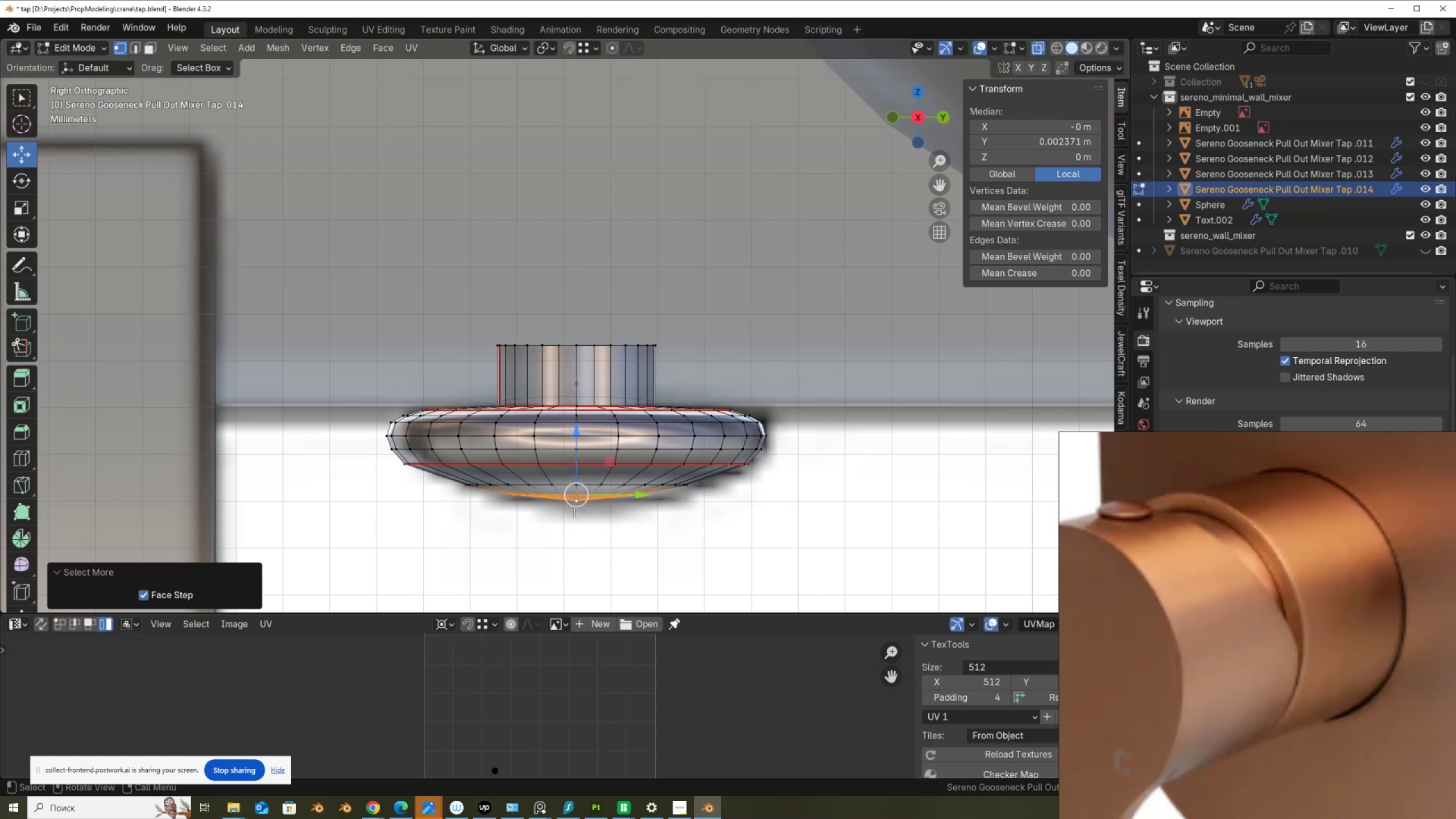 
hold_key(key=AltLeft, duration=0.35)
hold_key(key=ShiftLeft, duration=0.35)
left_click([560, 481])
 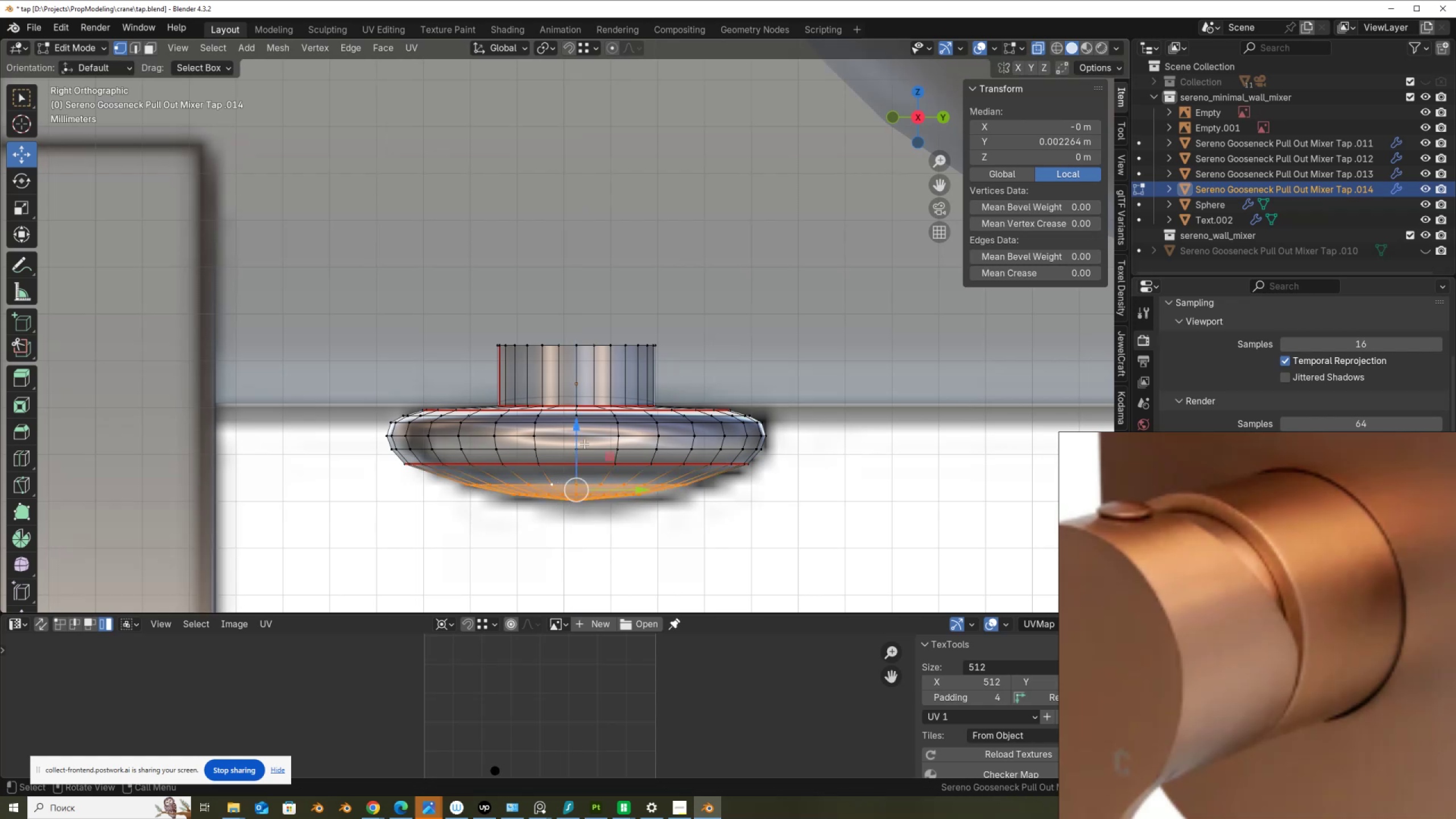 
left_click_drag(start_coordinate=[578, 450], to_coordinate=[576, 457])
 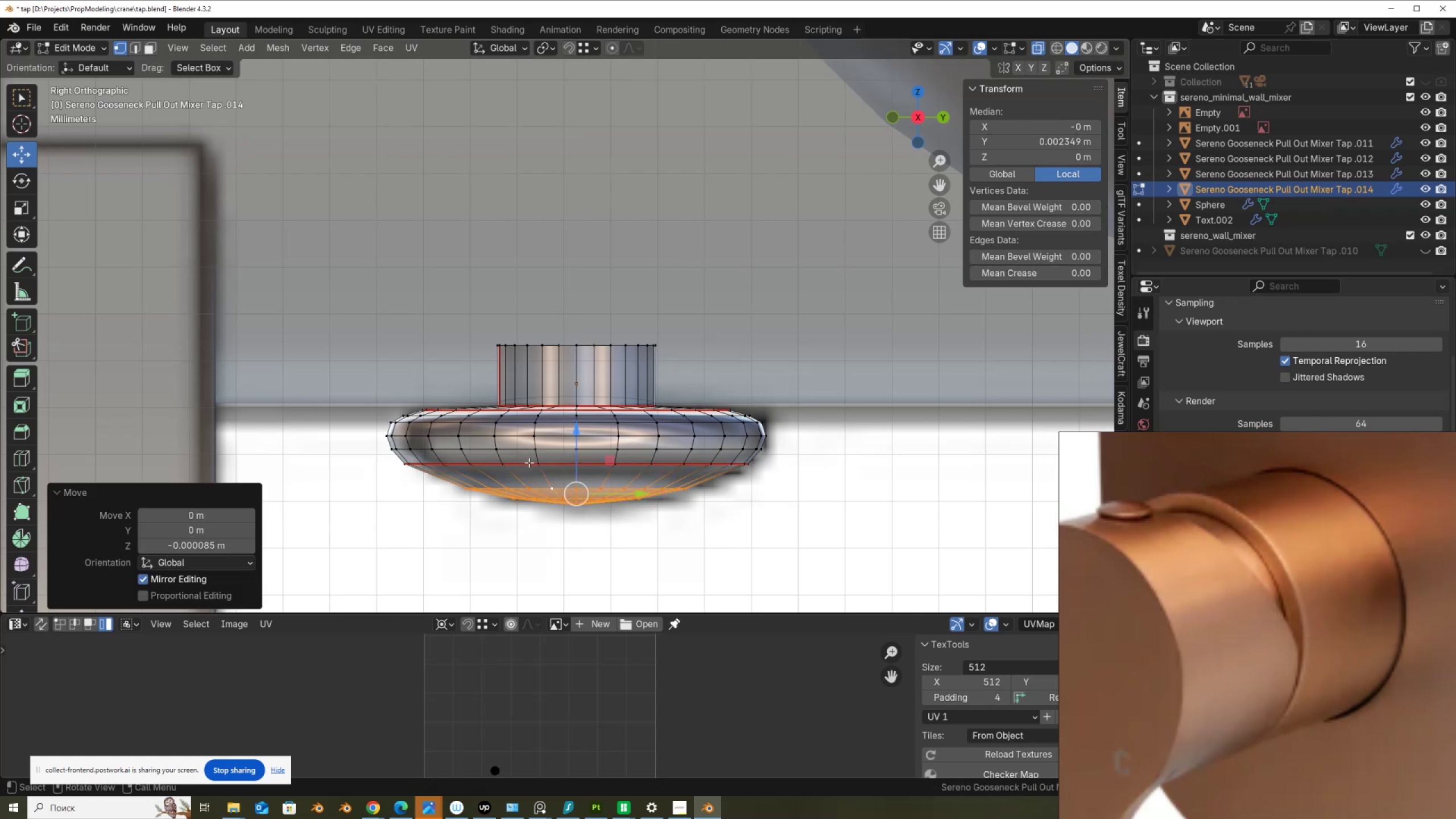 
key(2)
 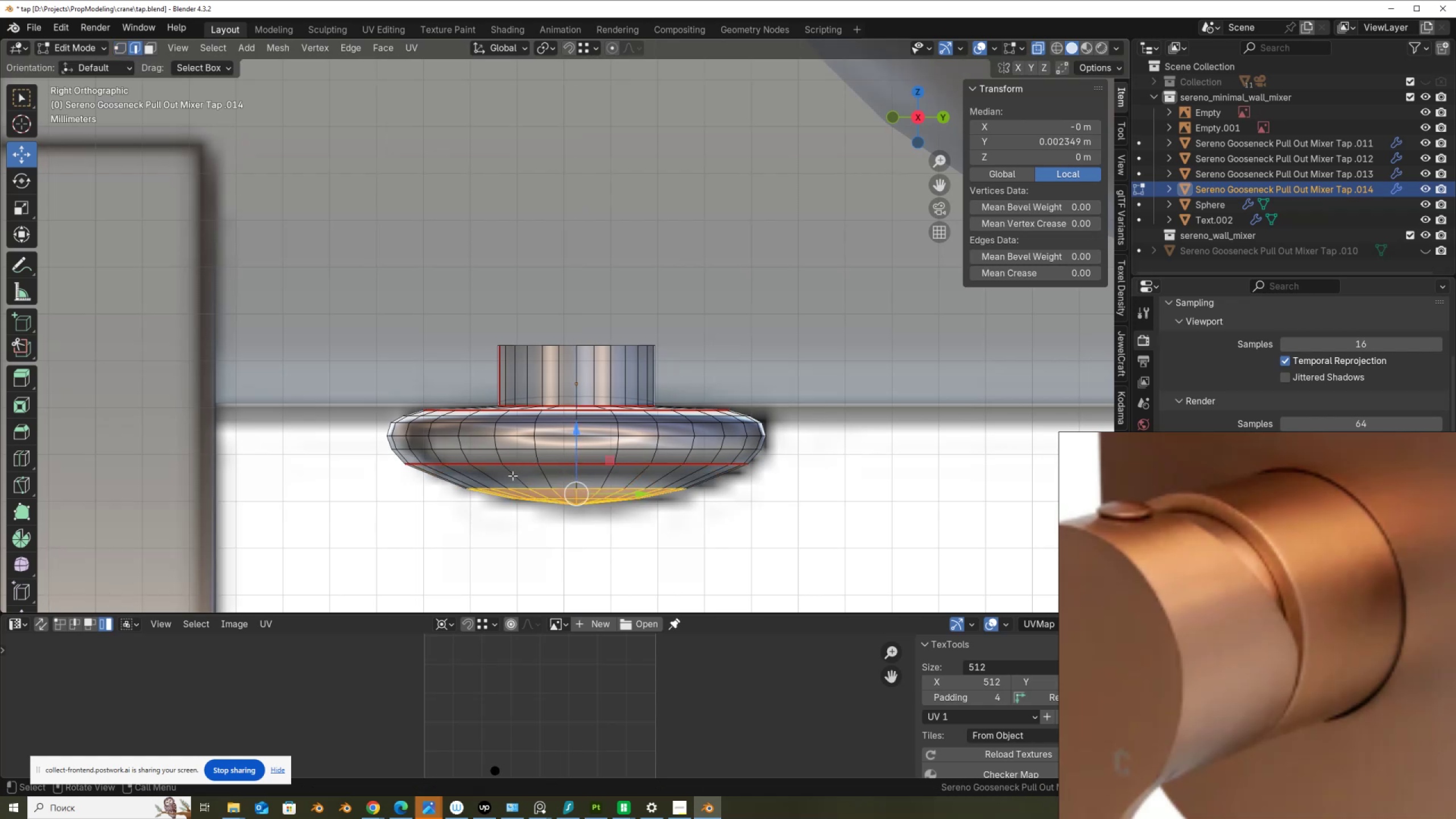 
hold_key(key=AltLeft, duration=0.38)
left_click([518, 466])
 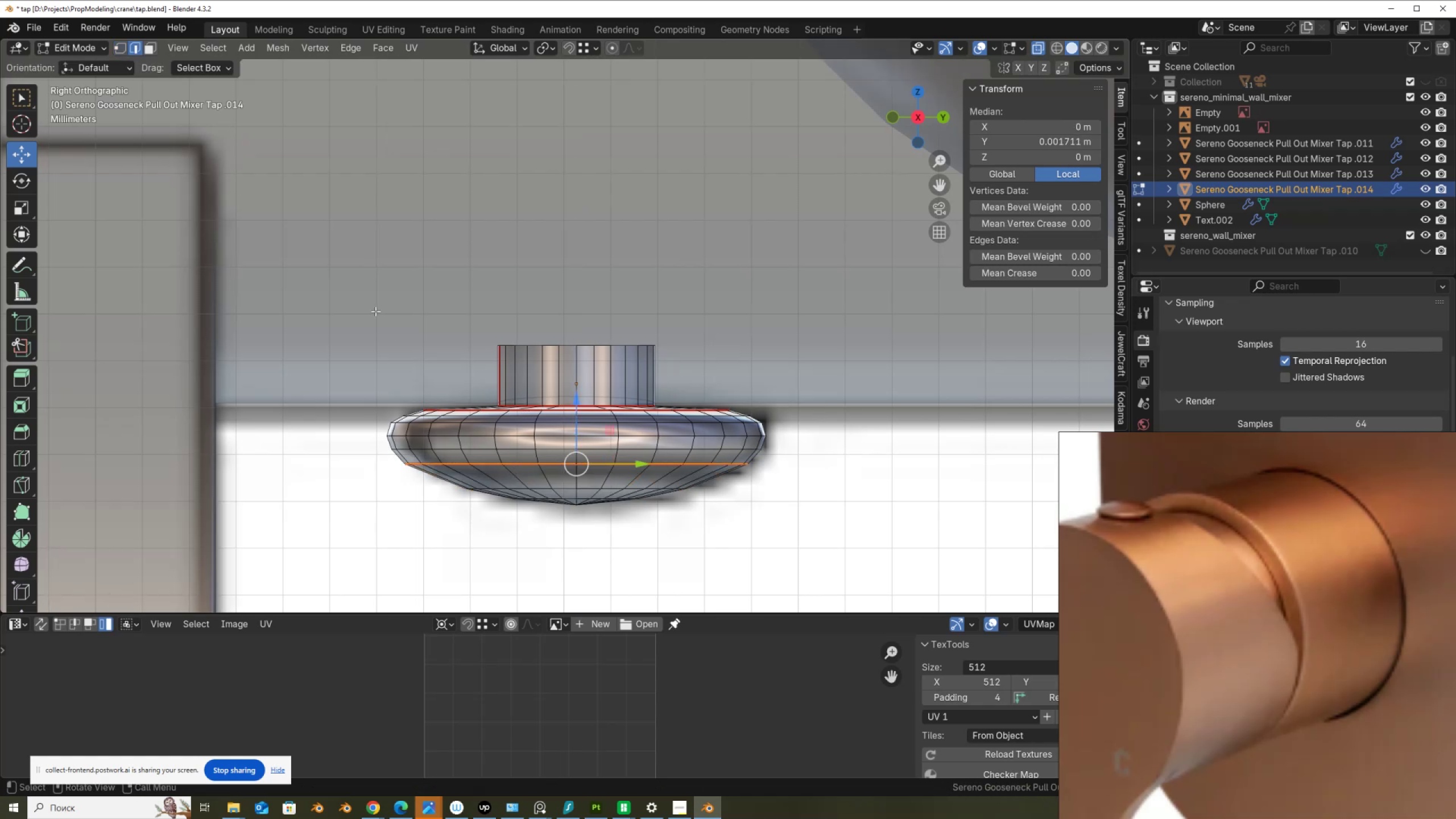 
hold_key(key=ShiftLeft, duration=0.7)
hold_key(key=AltLeft, duration=0.68)
left_click([505, 472])
 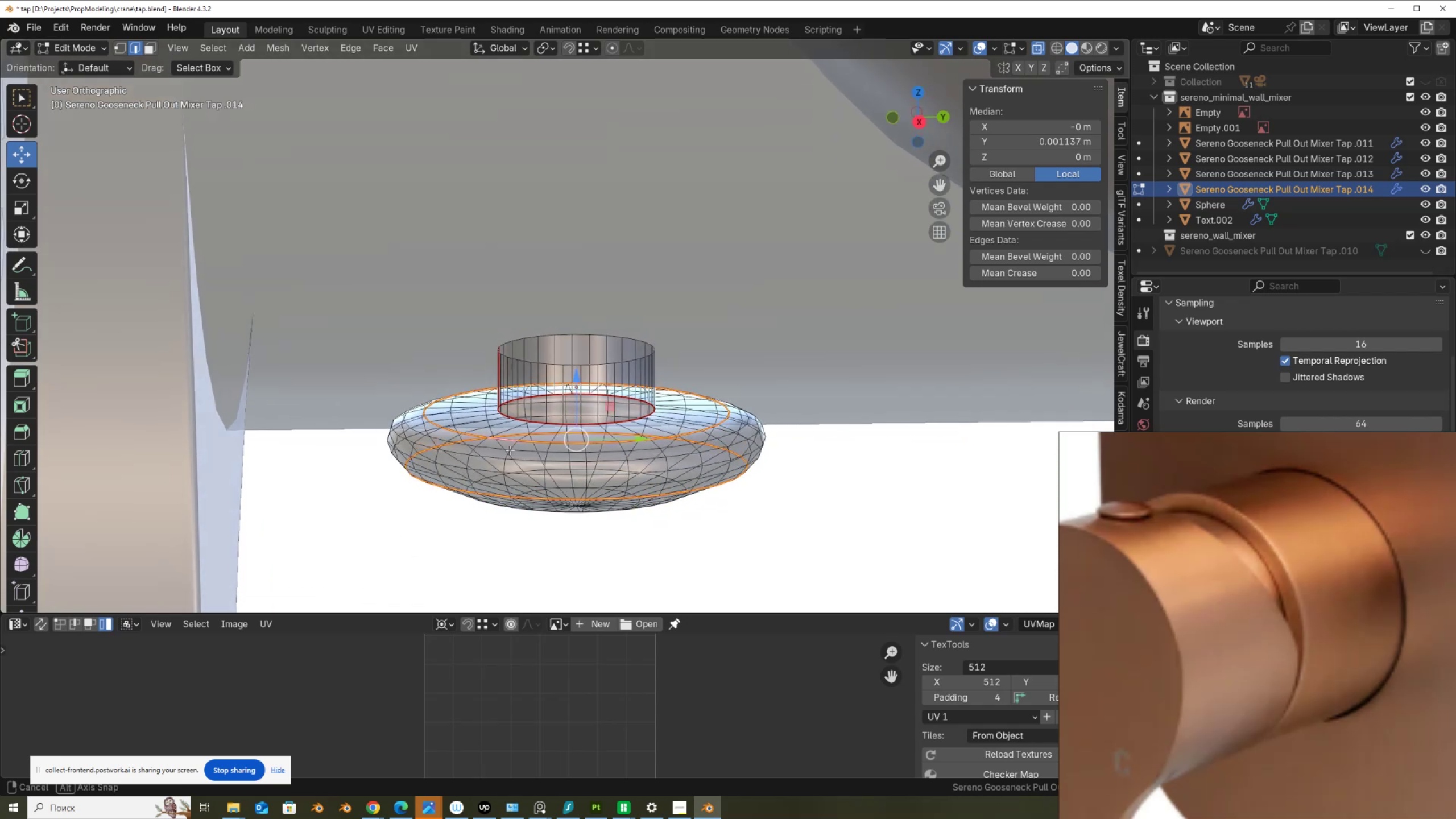 
right_click([510, 450])
 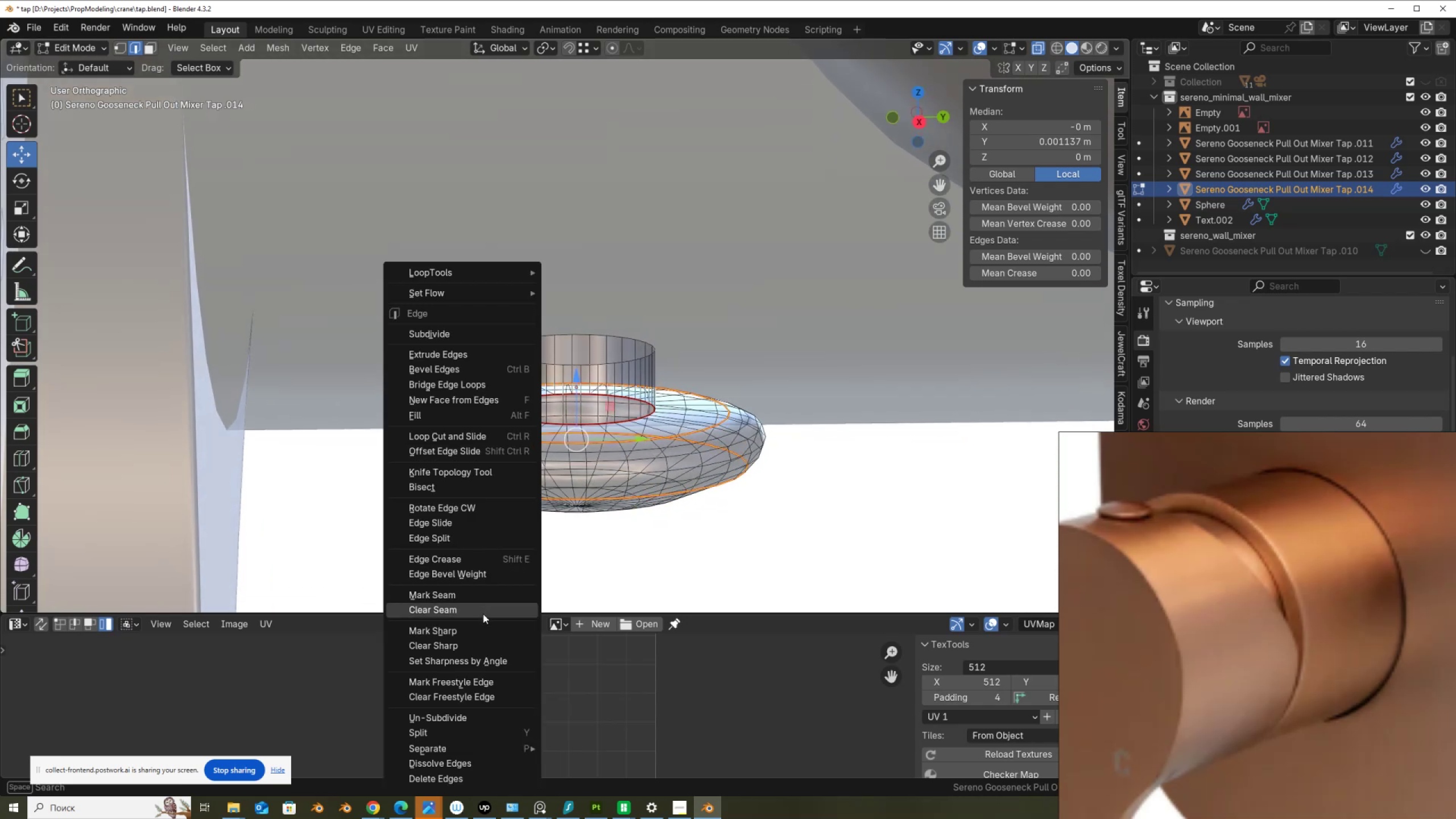 
left_click([483, 607])
 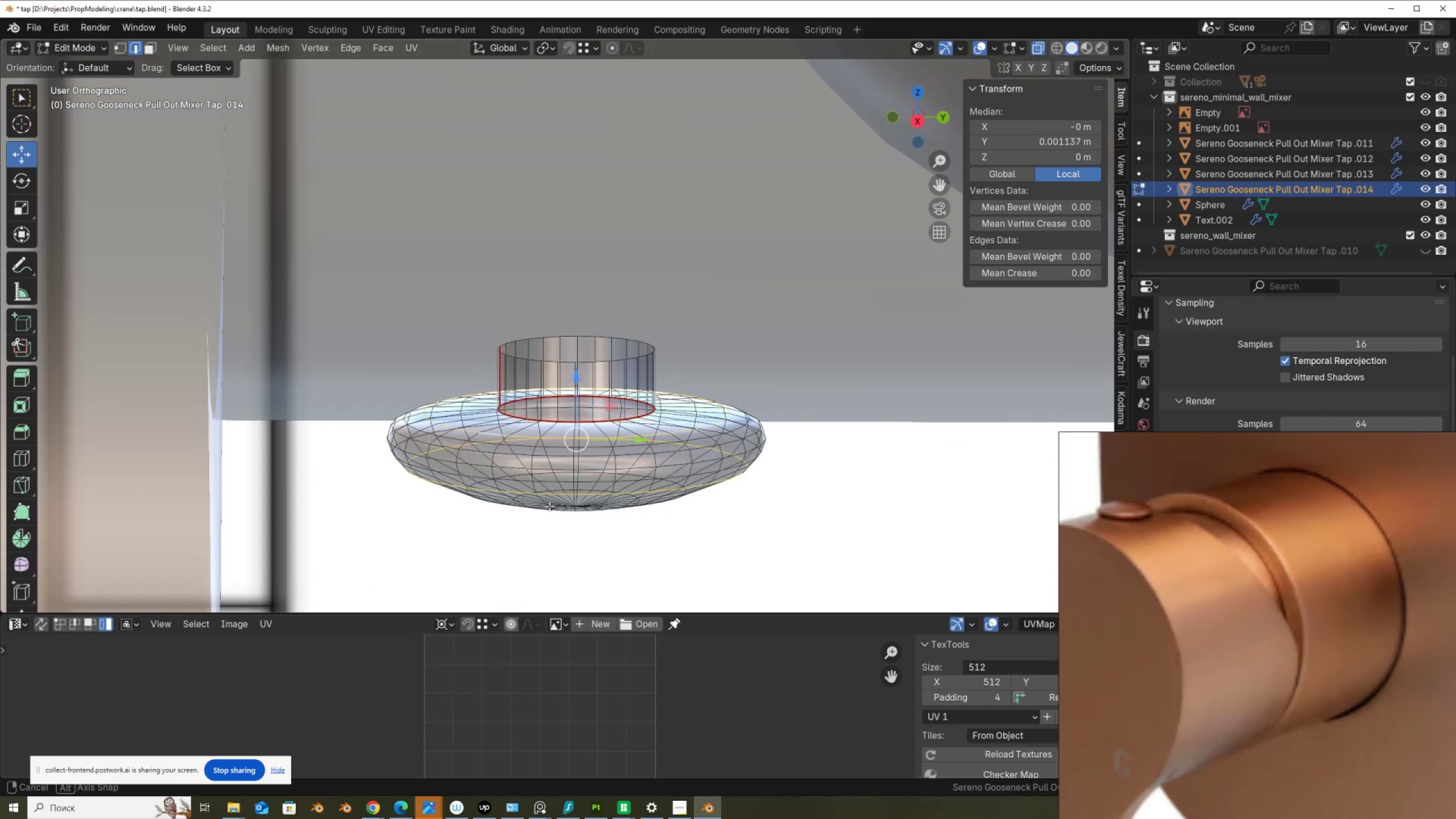 
hold_key(key=AltLeft, duration=0.48)
 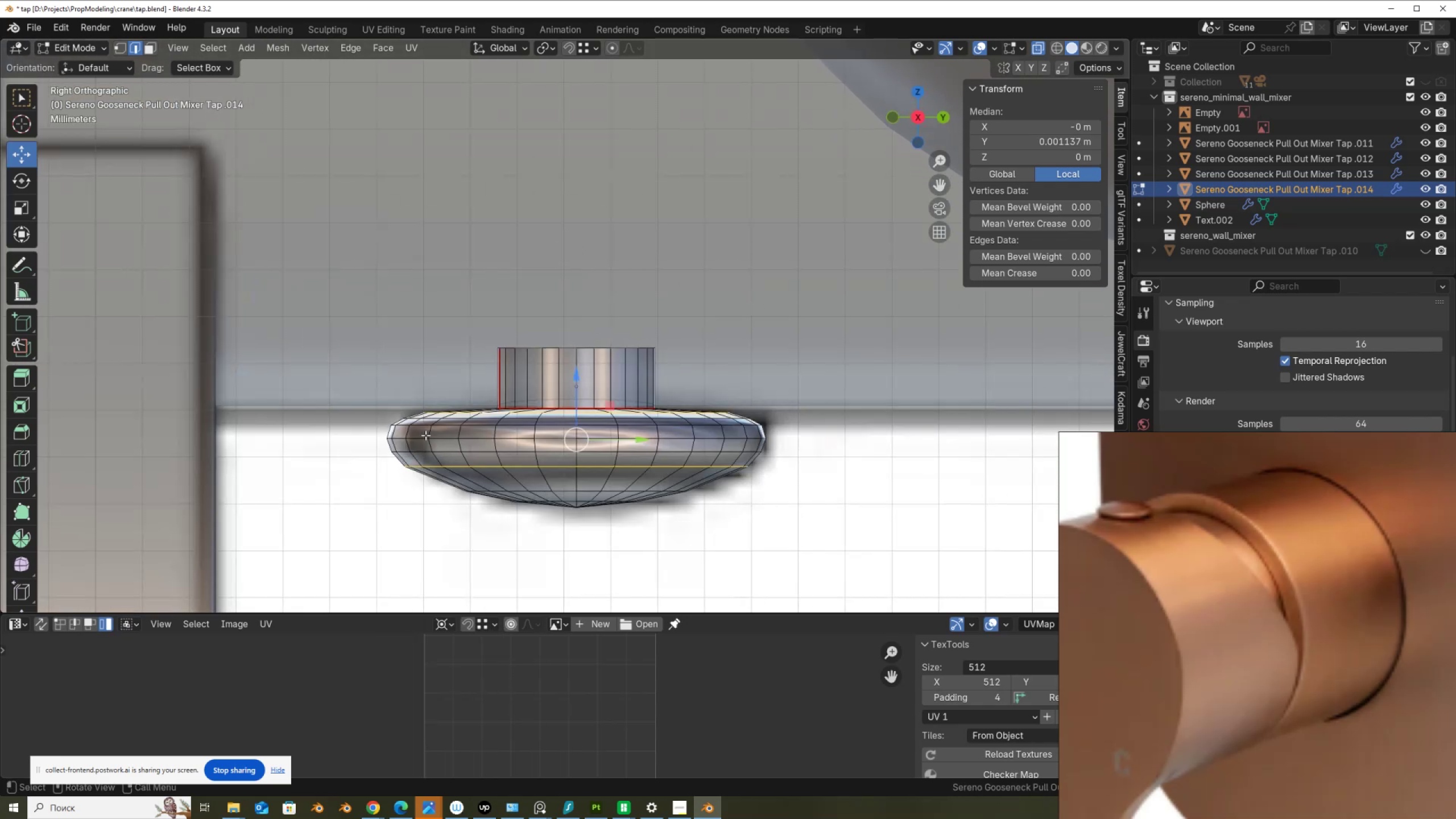 
key(Alt+AltLeft)
 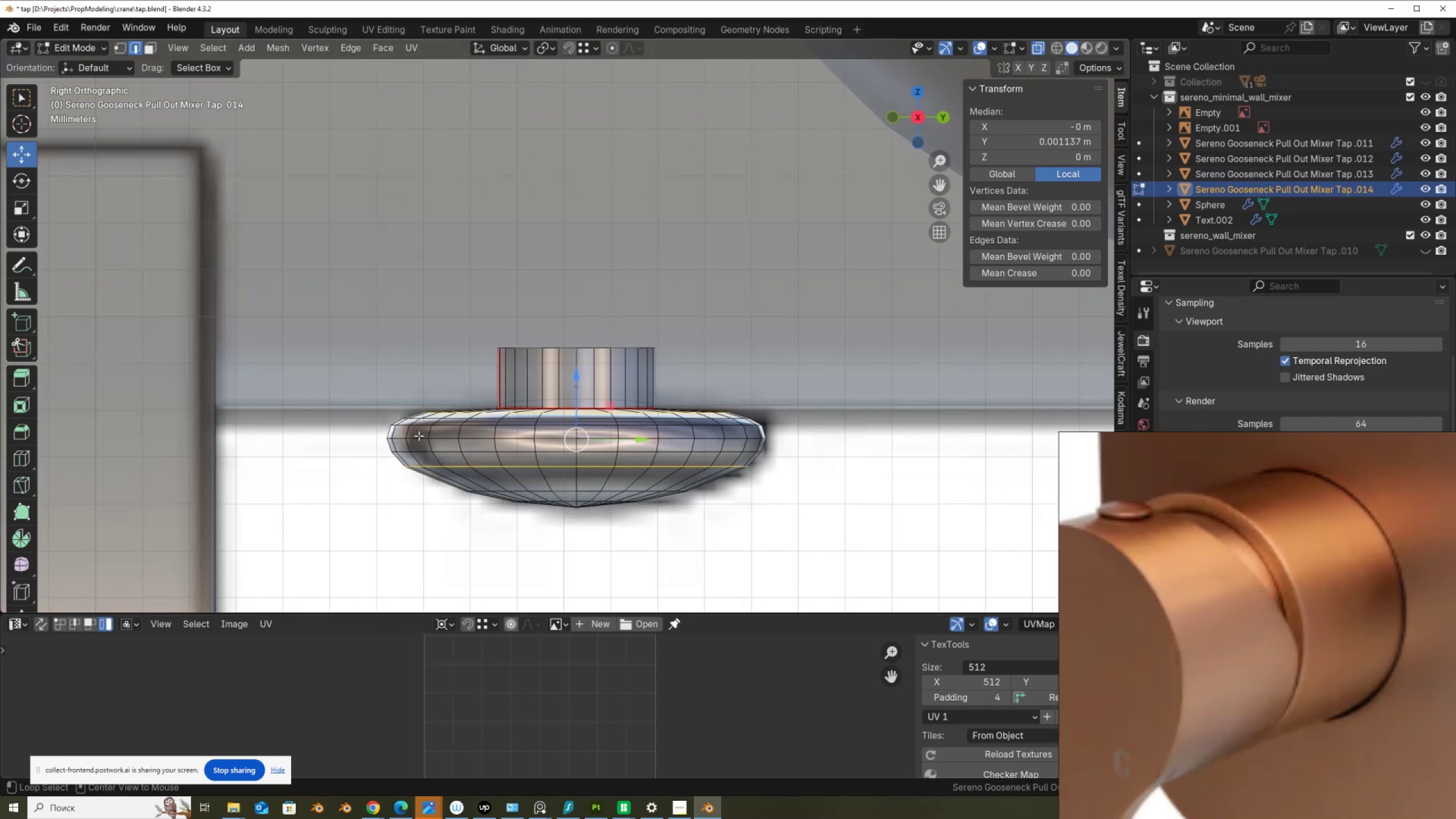 
left_click([419, 436])
 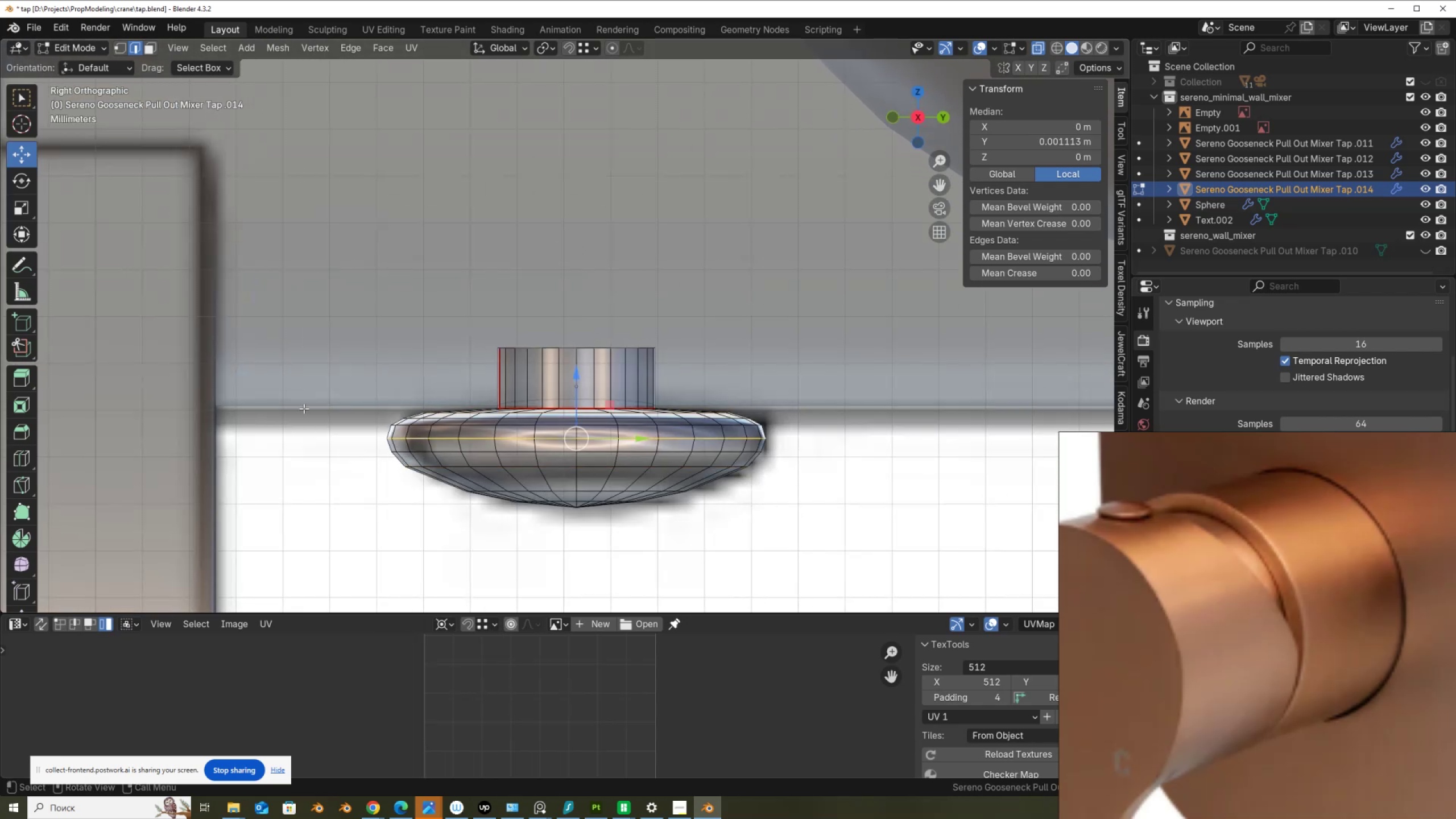 
right_click([308, 400])
 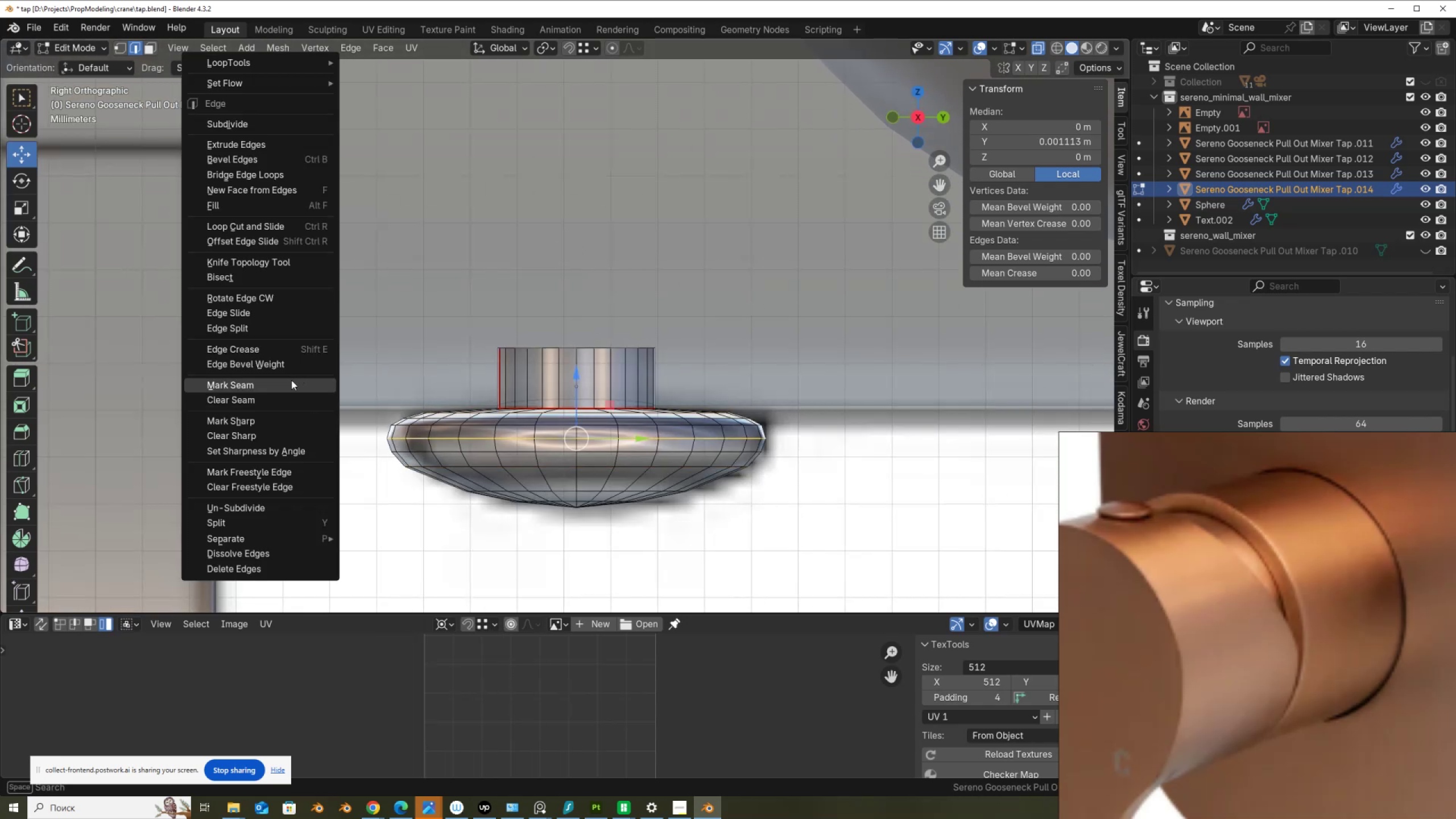 
left_click([291, 380])
 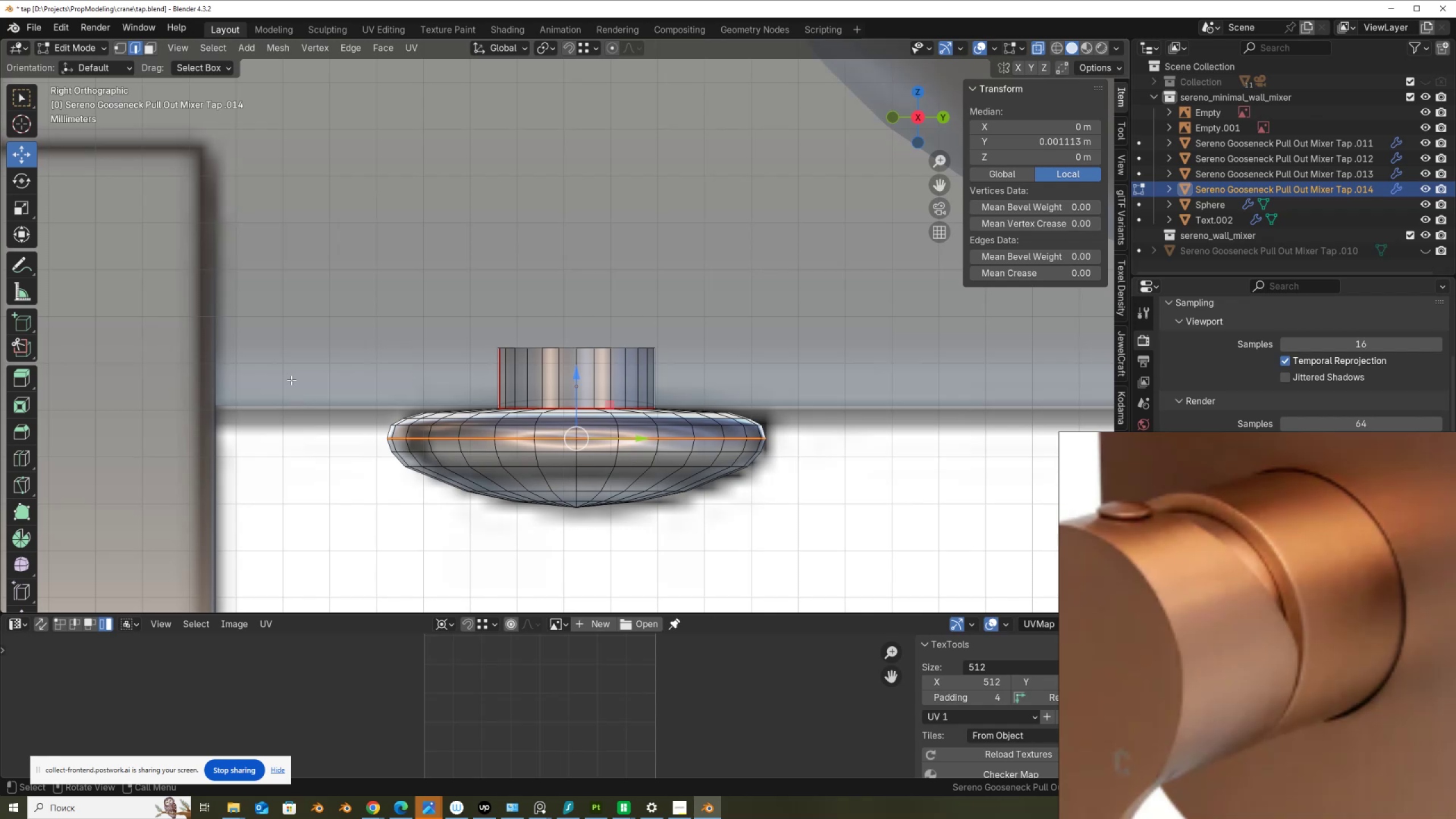 
wait(14.06)
 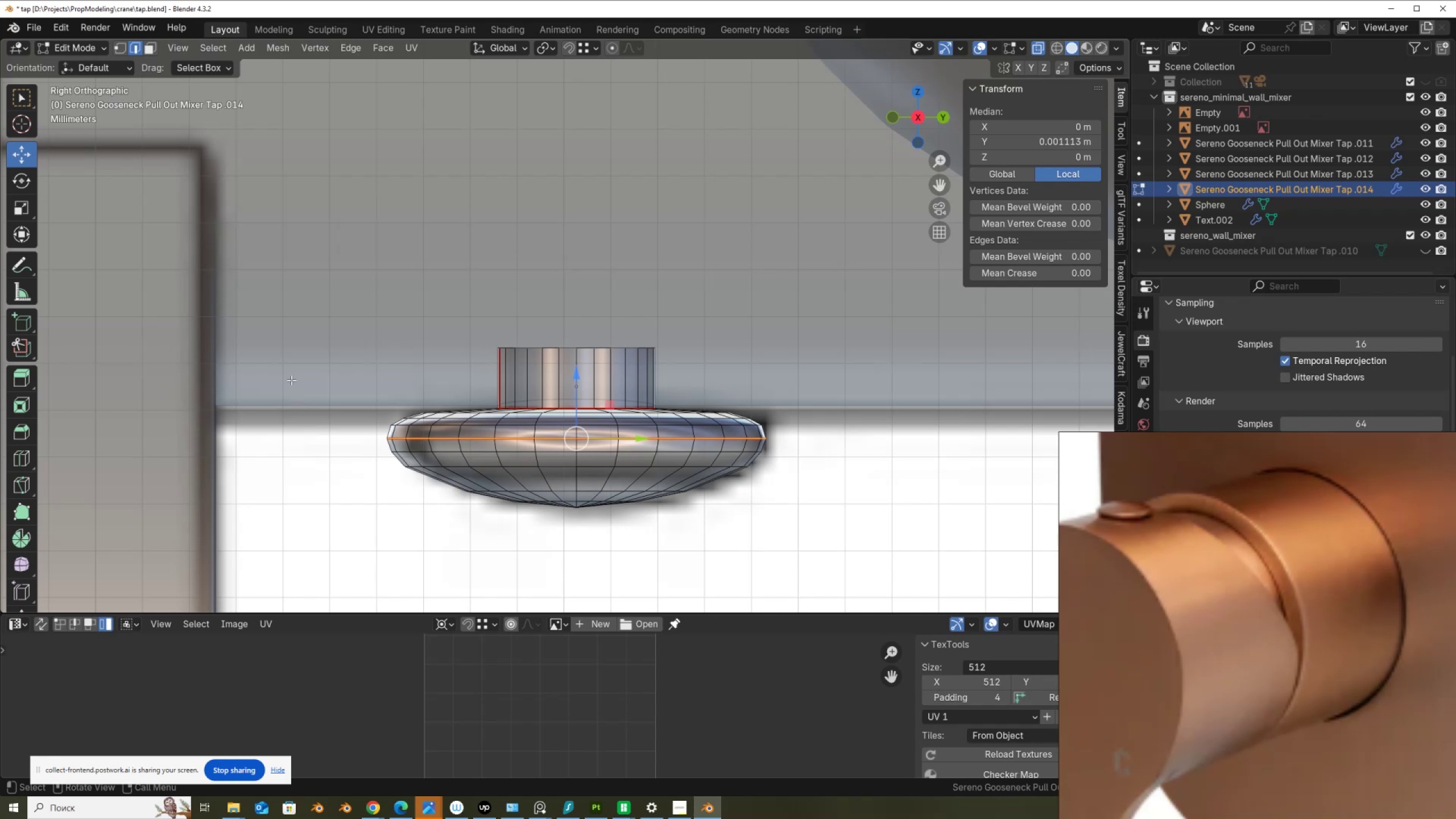 
scroll: coordinate [315, 439], scroll_direction: down, amount: 1.0
 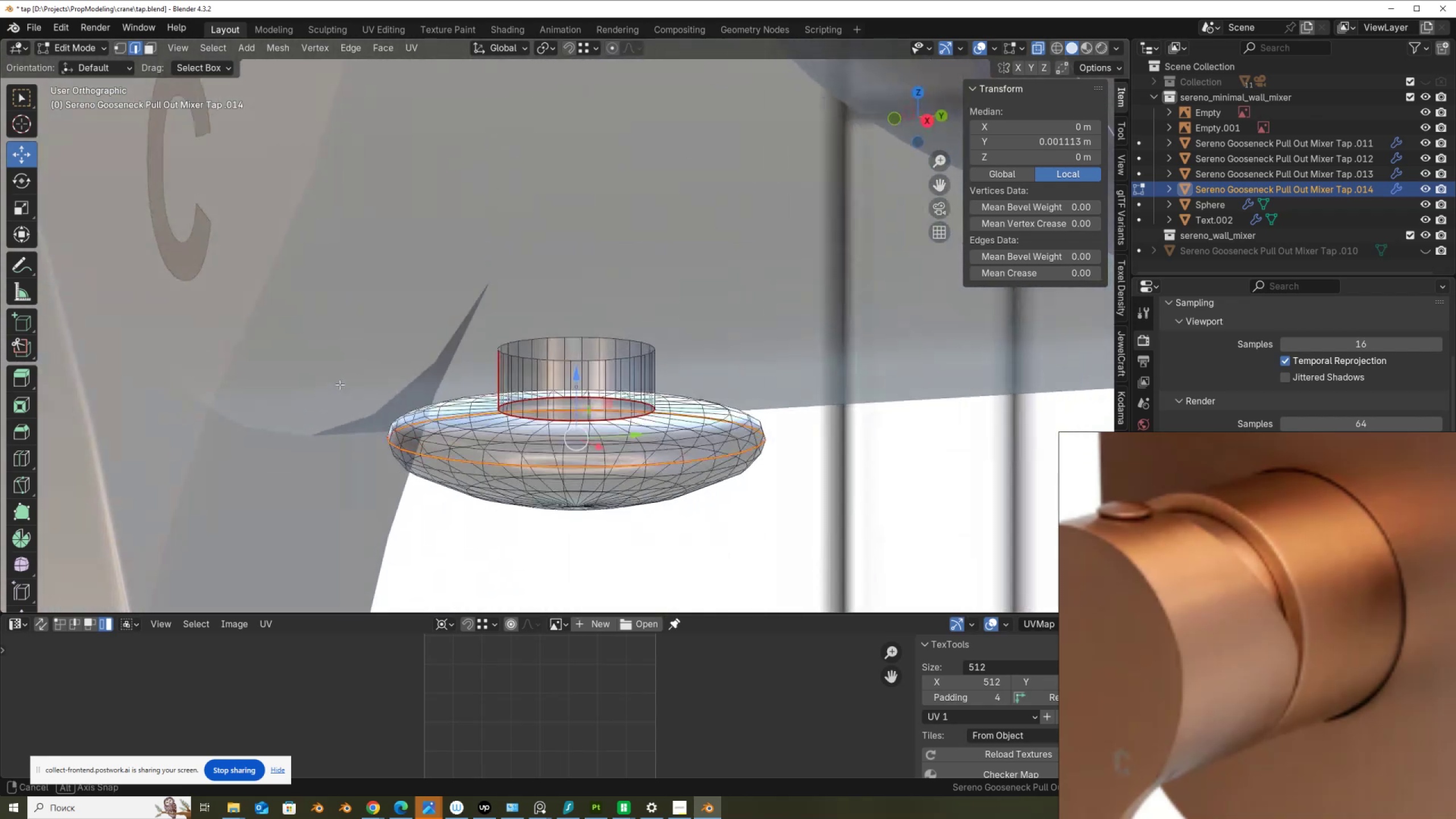 
type(au)
 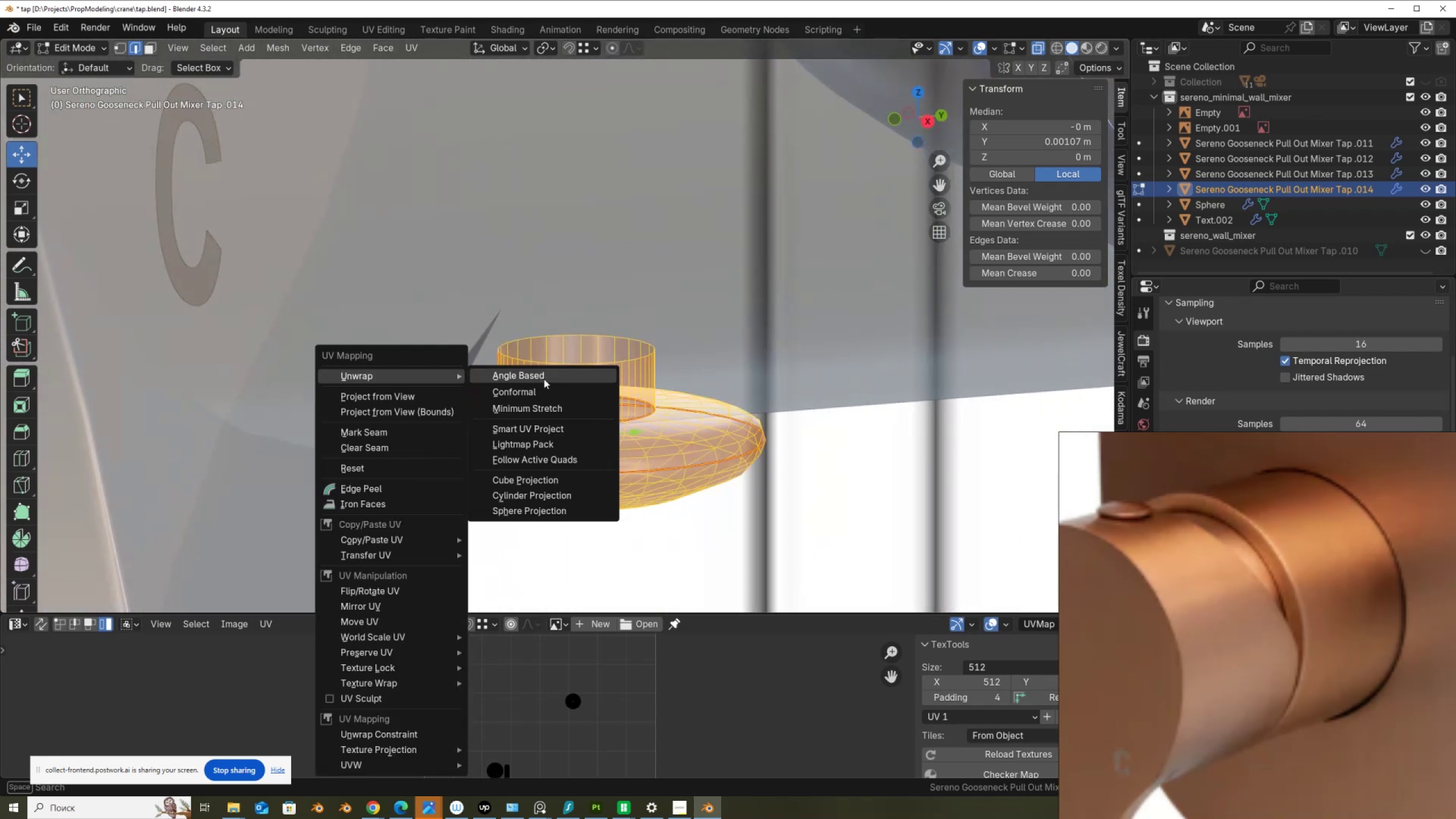 
left_click([544, 379])
 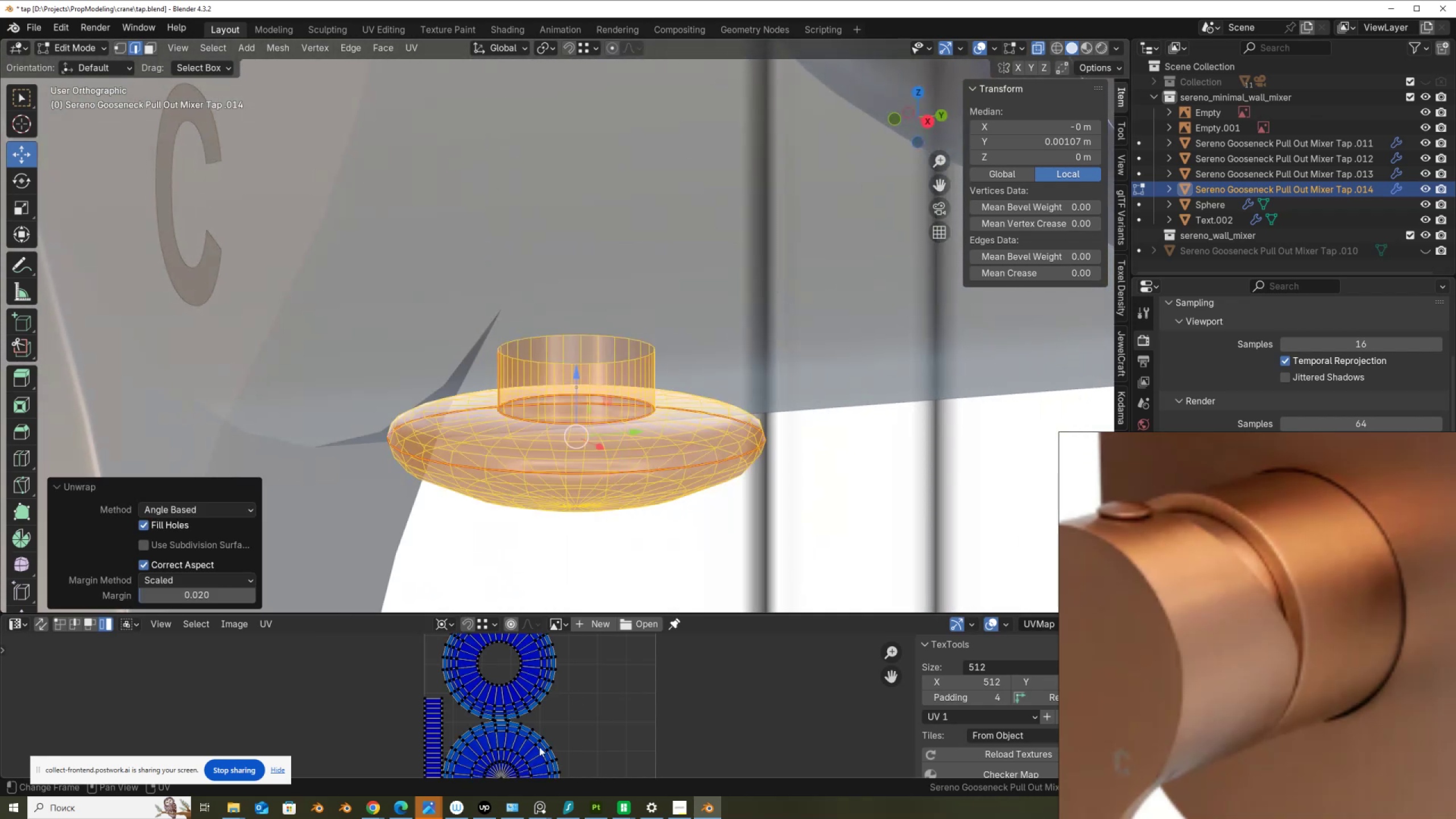 
scroll: coordinate [585, 720], scroll_direction: down, amount: 2.0
 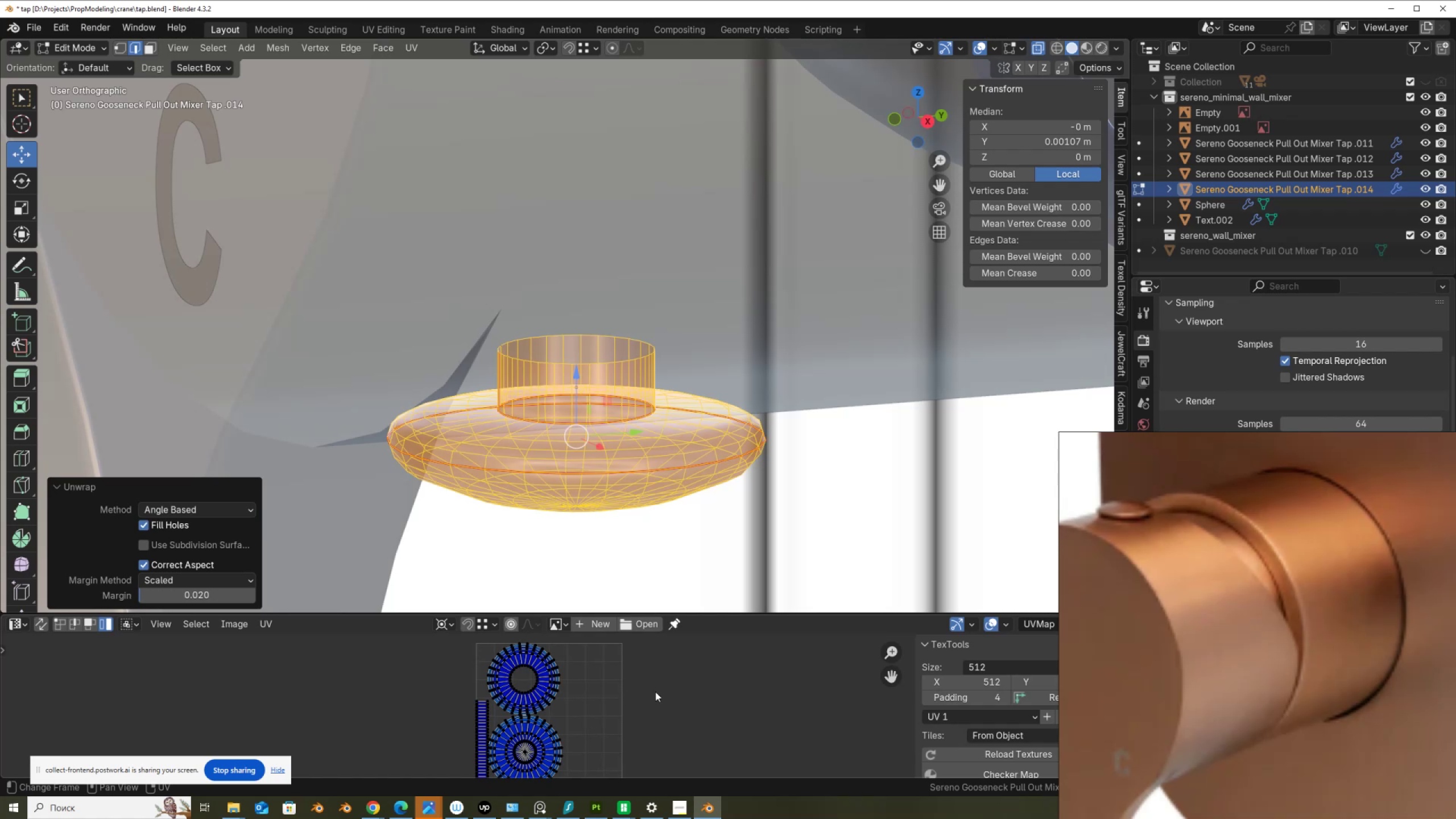 
type(as)
 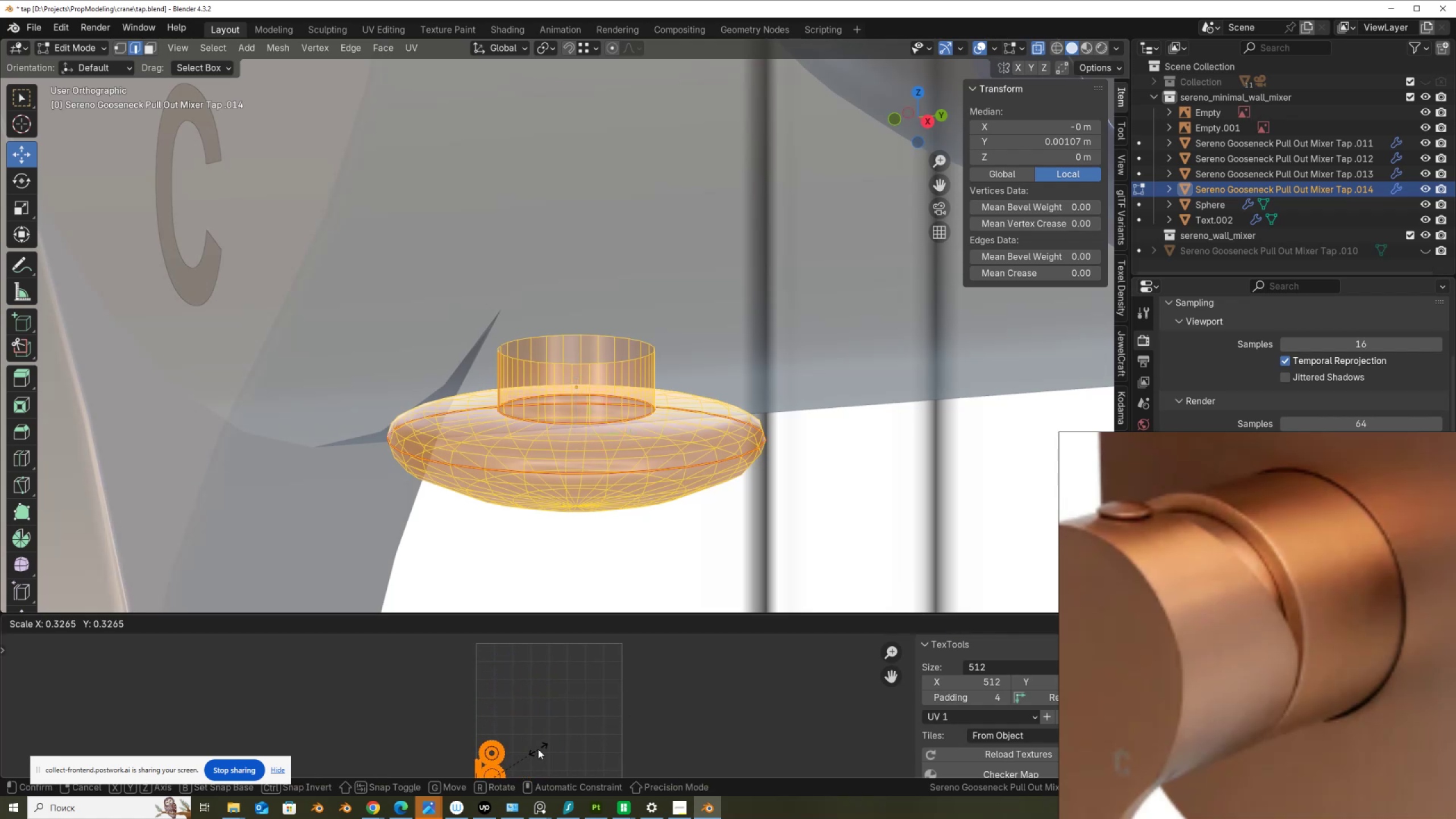 
left_click([547, 747])
 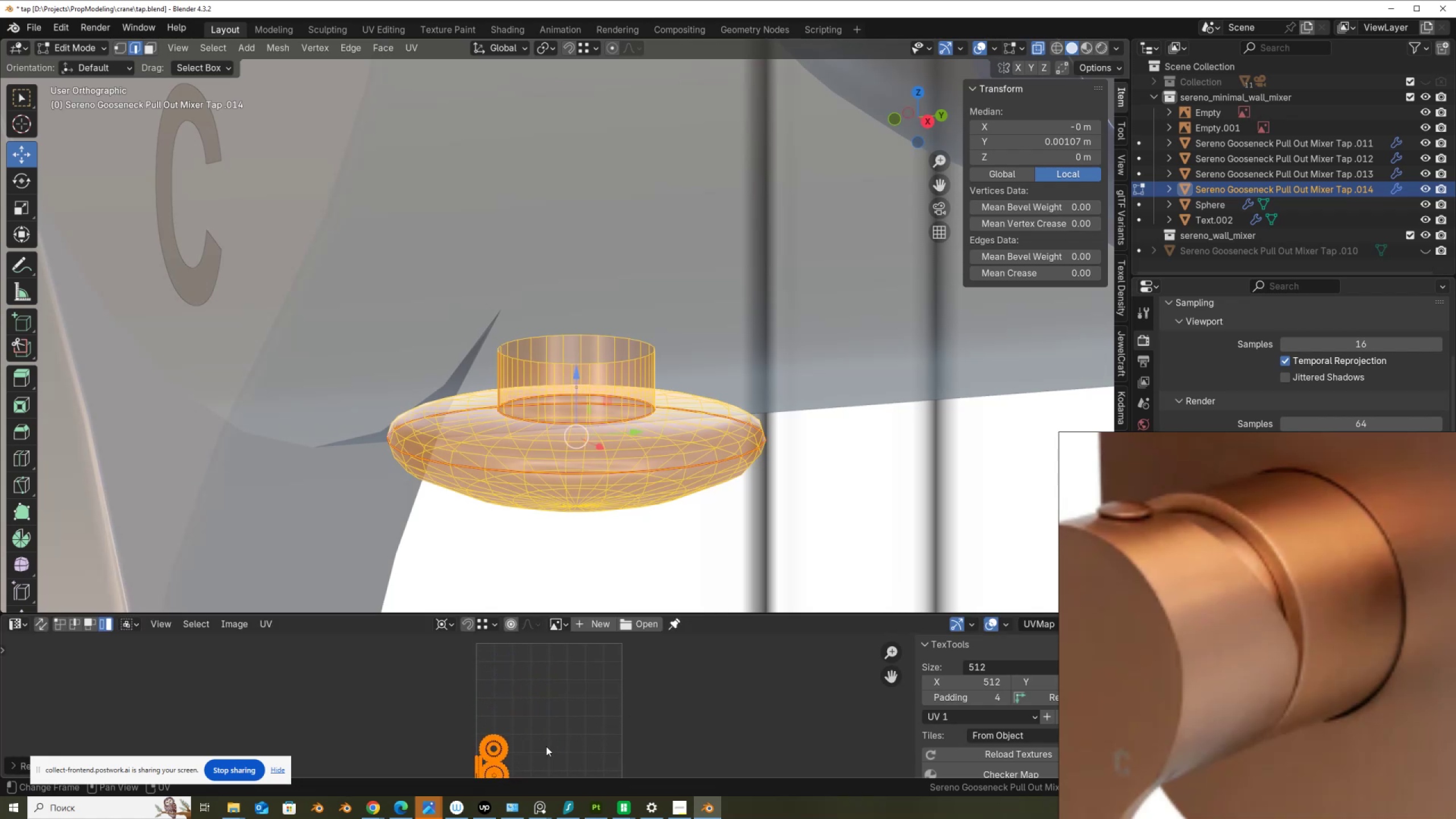 
key(G)
 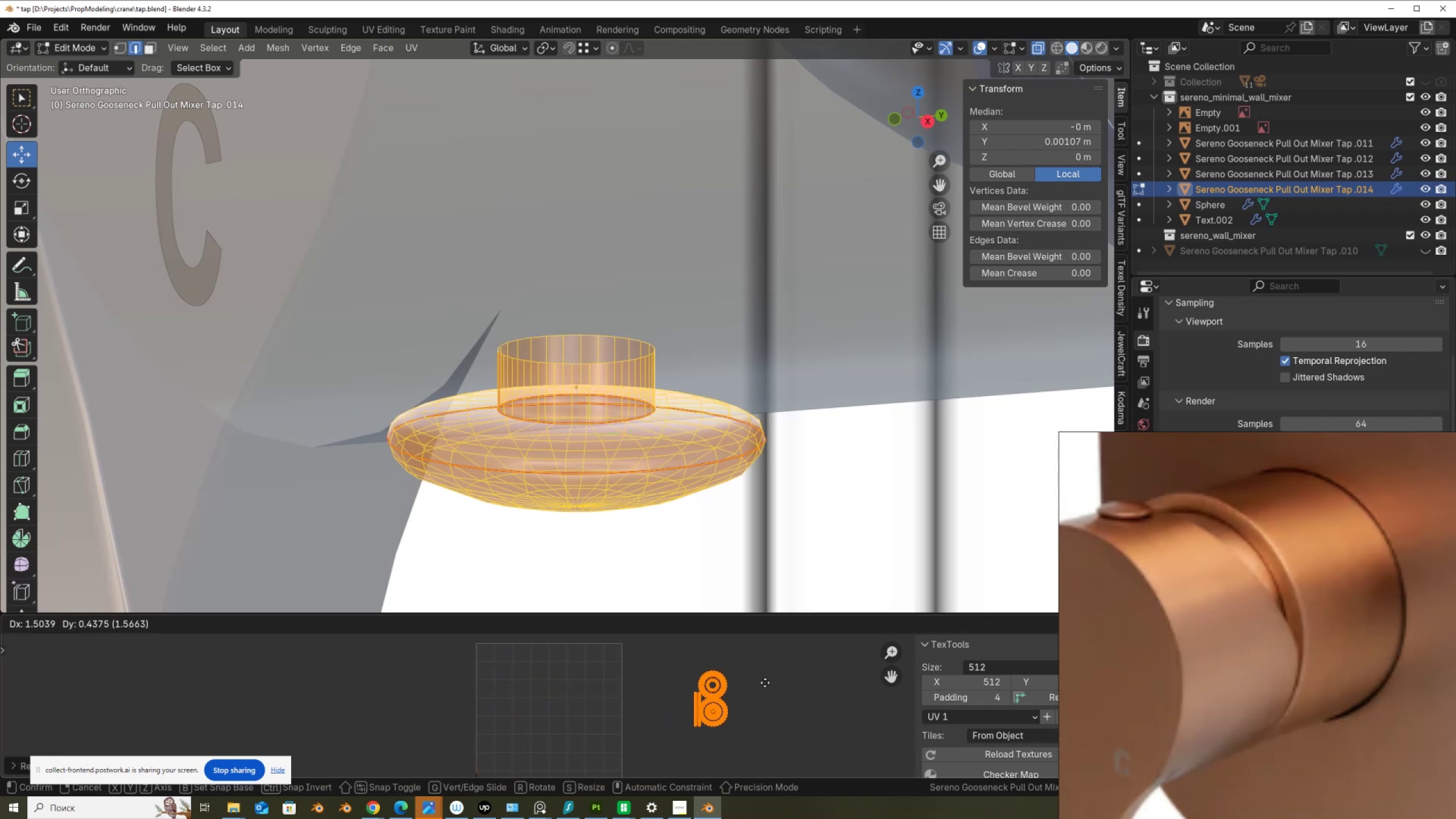 
left_click([765, 682])
 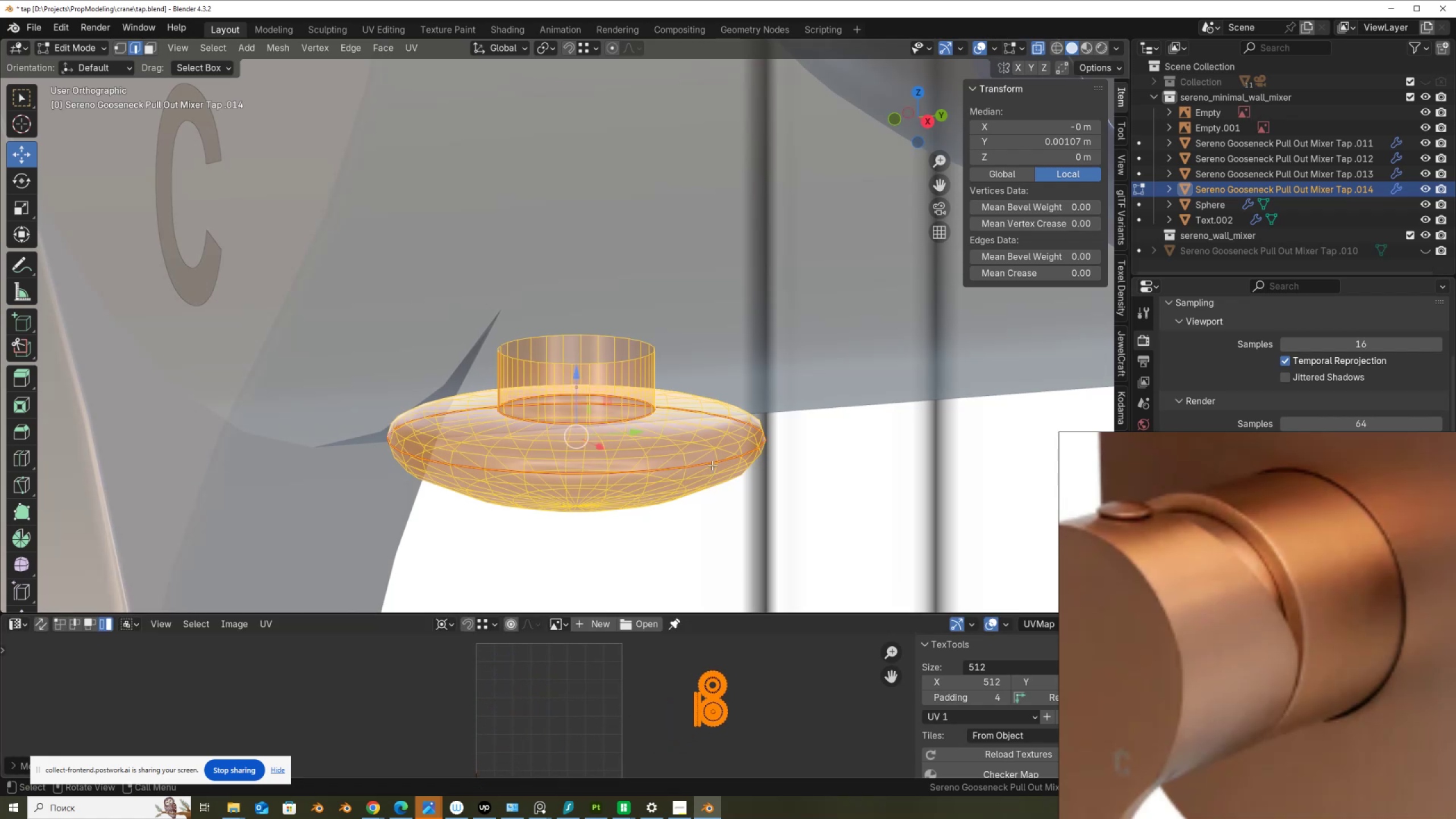 
key(Tab)
 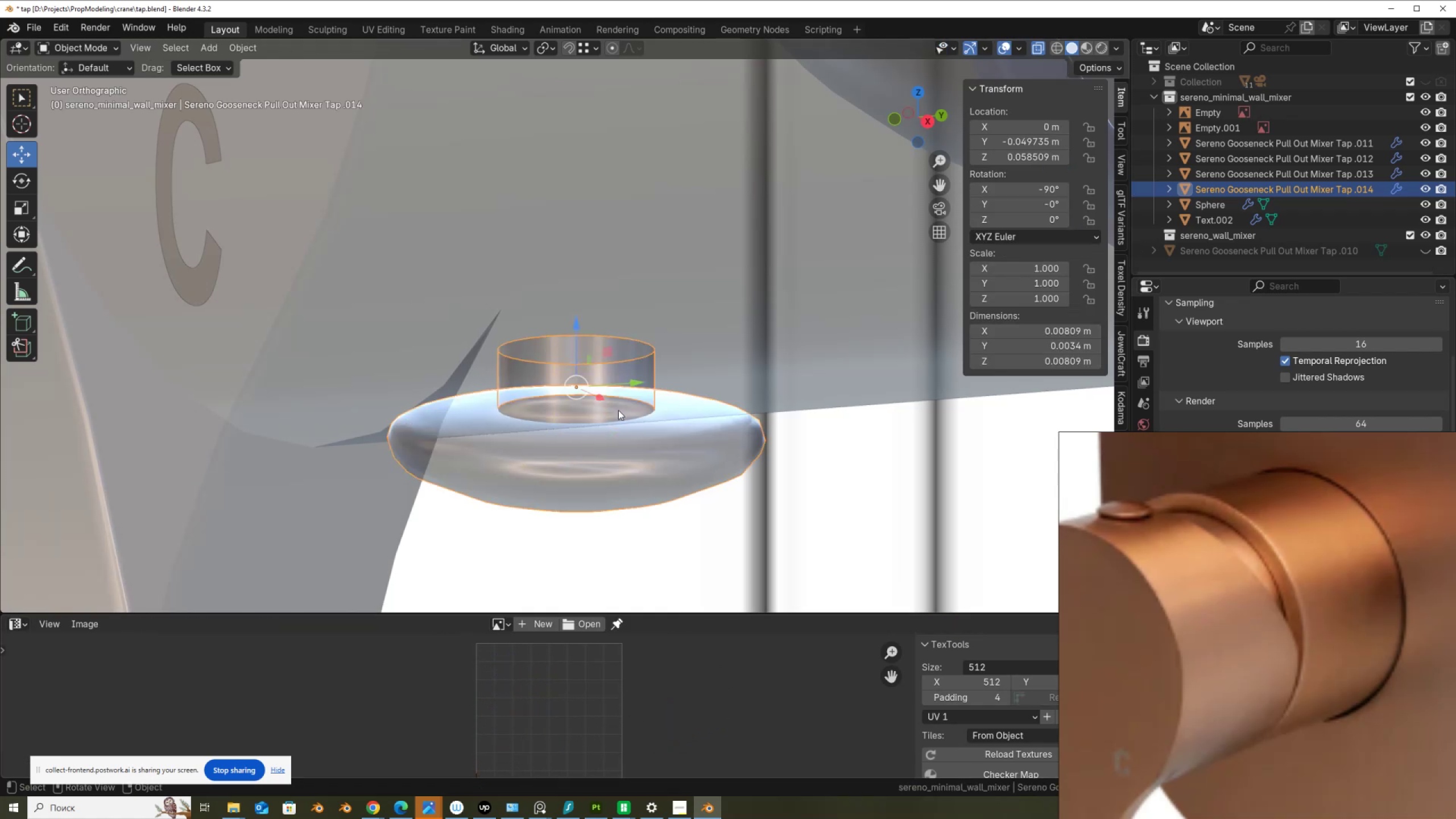 
scroll: coordinate [608, 456], scroll_direction: up, amount: 1.0
 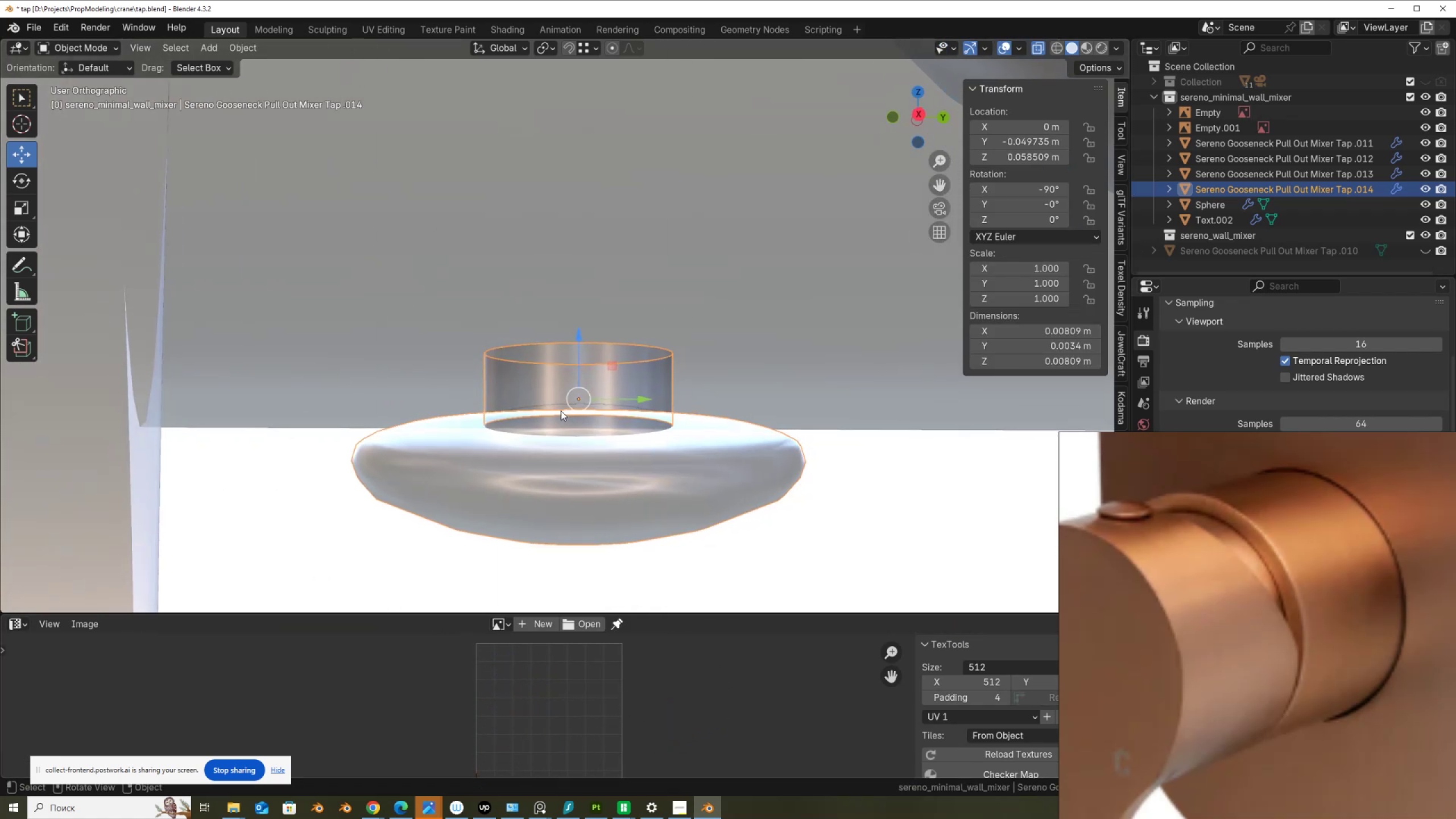 
key(Alt+AltLeft)
 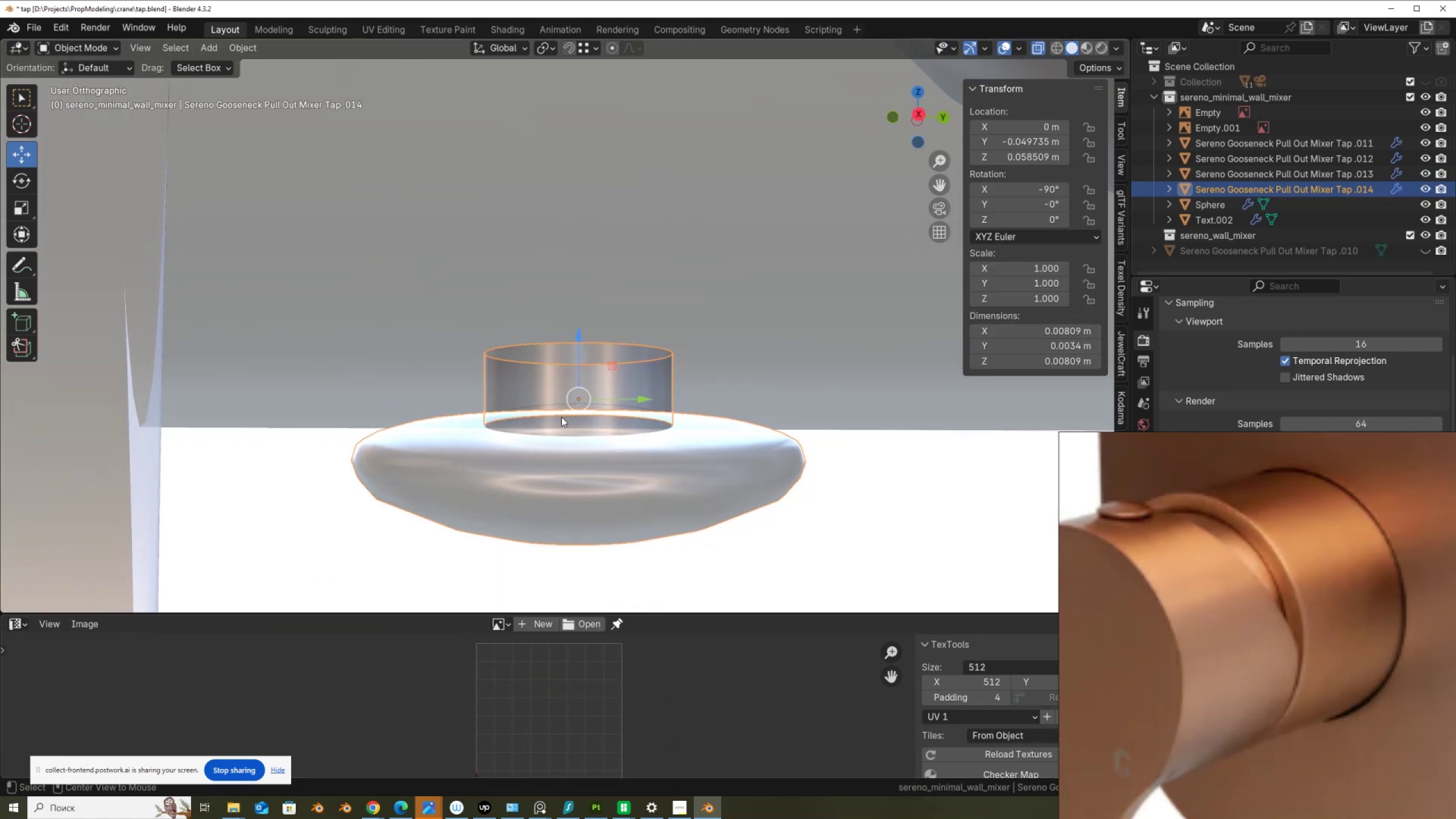 
key(Alt+Z)
 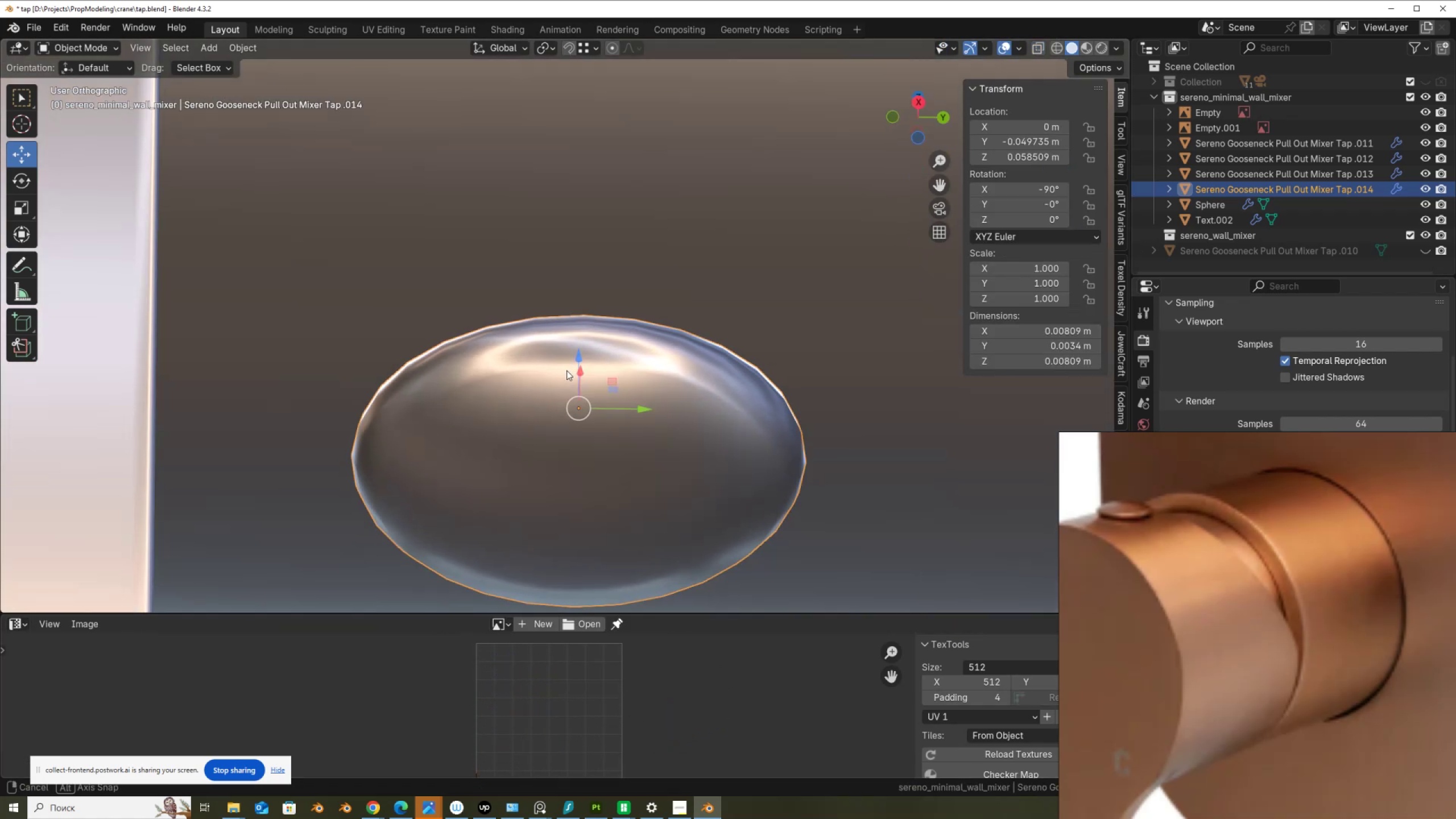 
scroll: coordinate [664, 350], scroll_direction: down, amount: 14.0
 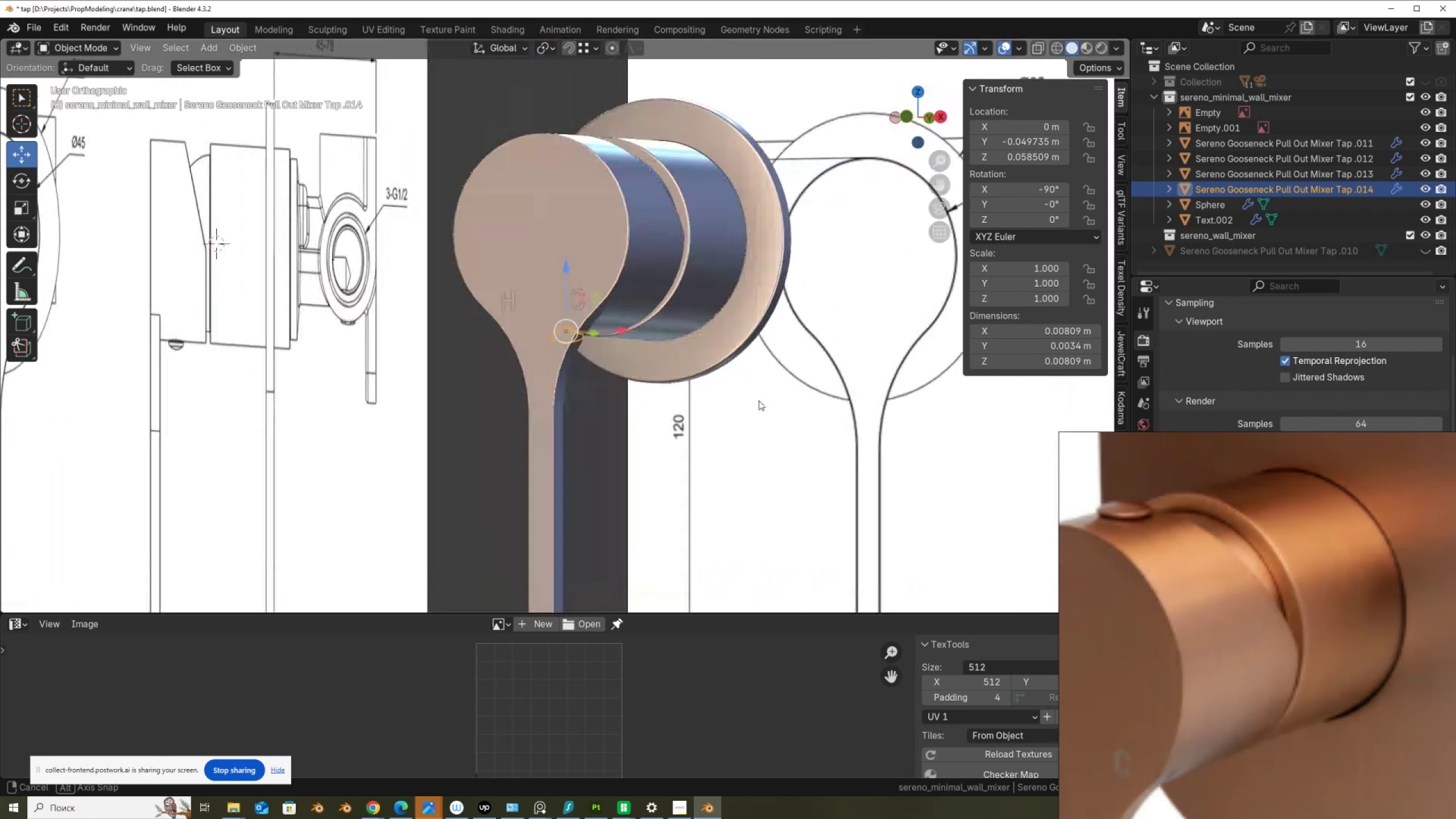 
scroll: coordinate [597, 387], scroll_direction: up, amount: 14.0
 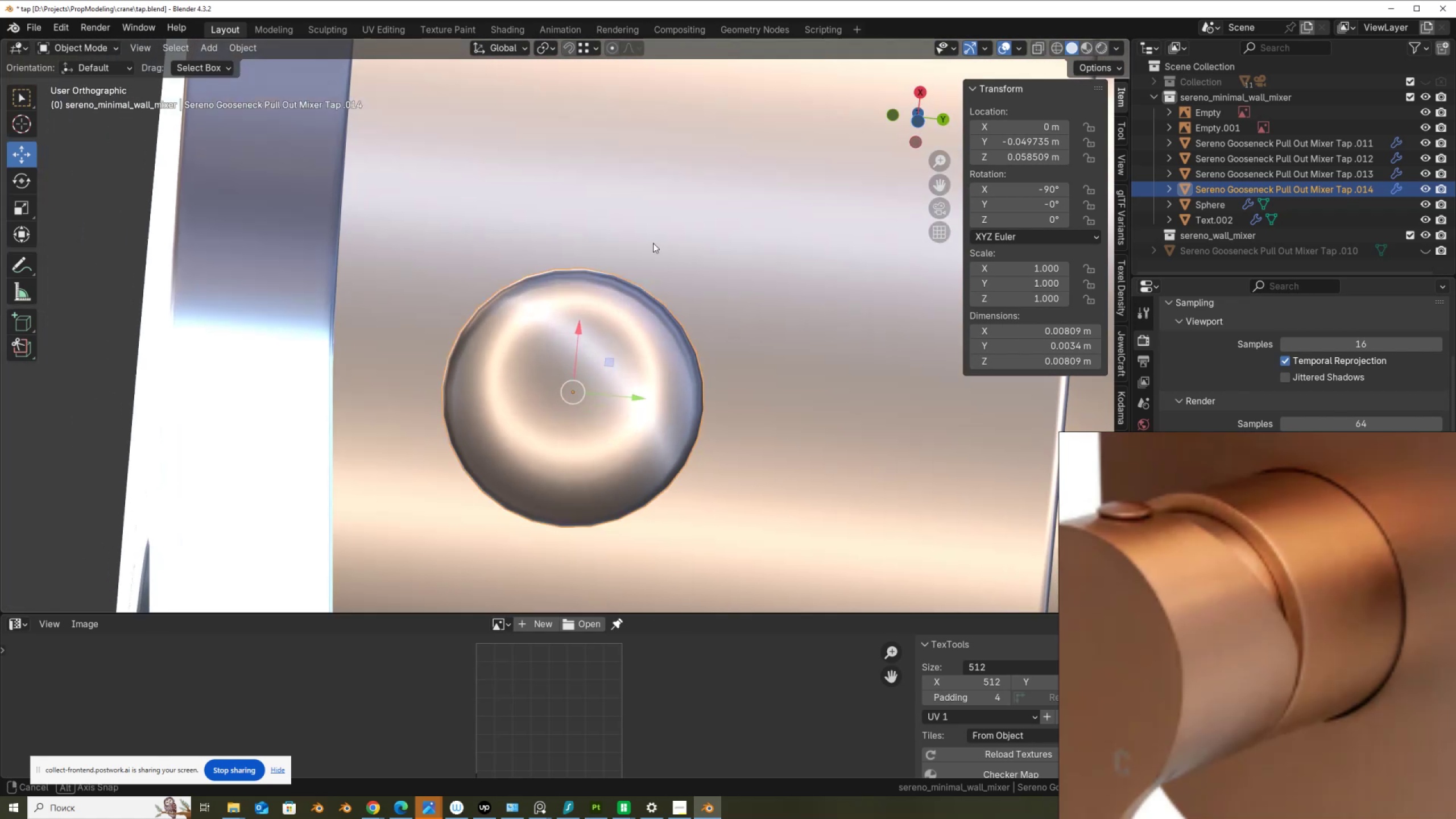 
wait(5.48)
 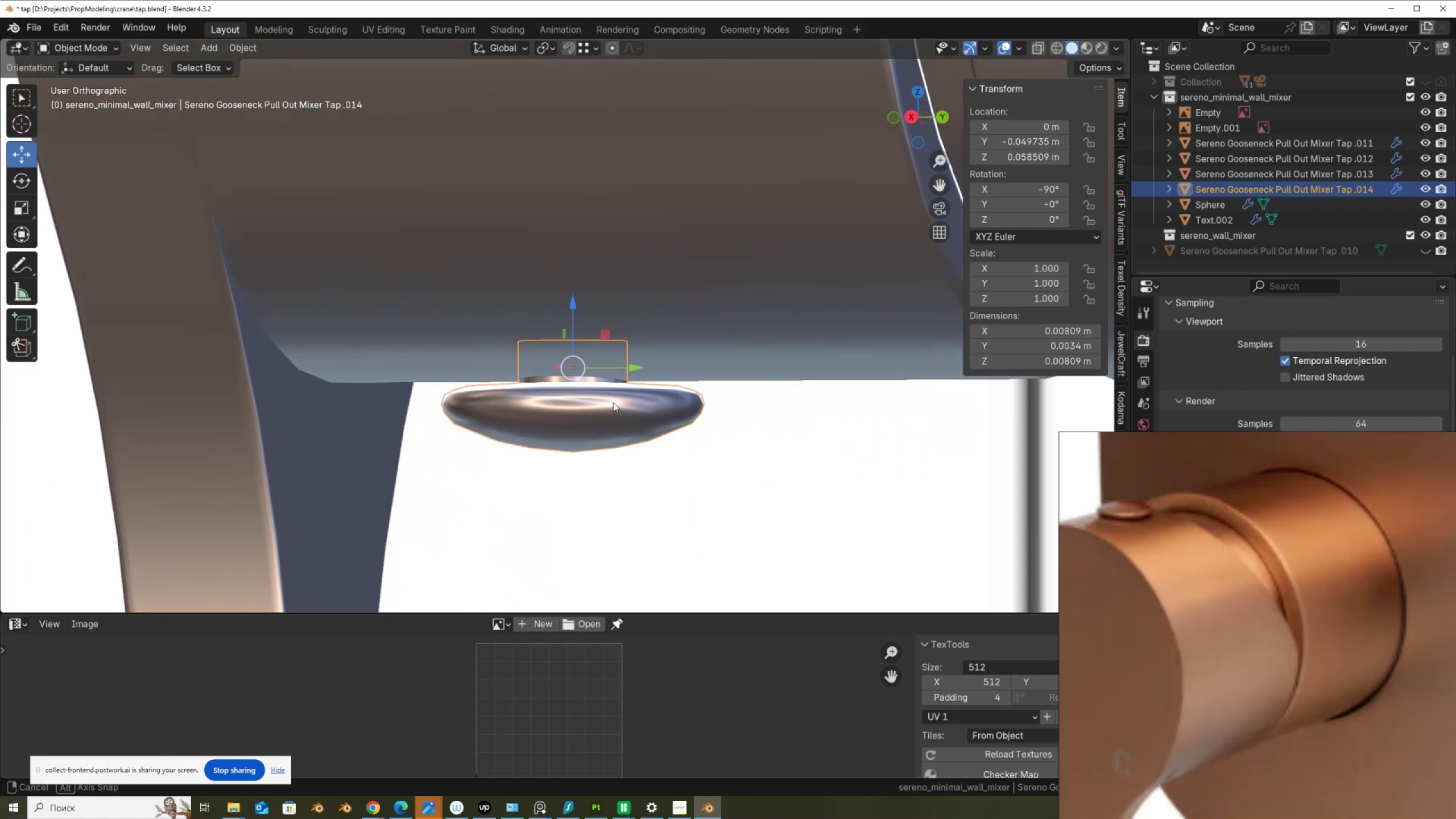 
scroll: coordinate [718, 304], scroll_direction: down, amount: 14.0
 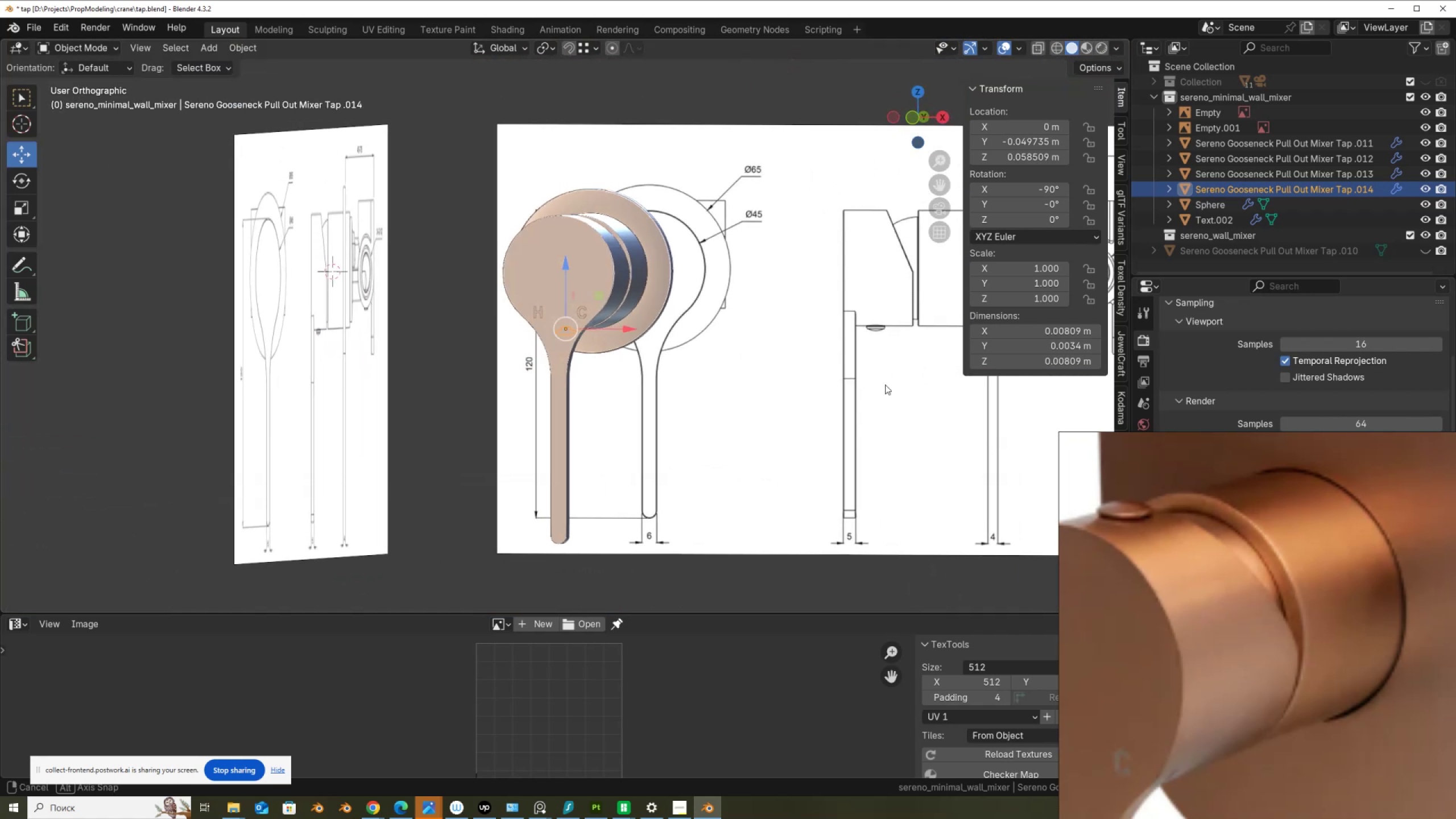 
hold_key(key=AltLeft, duration=0.3)
 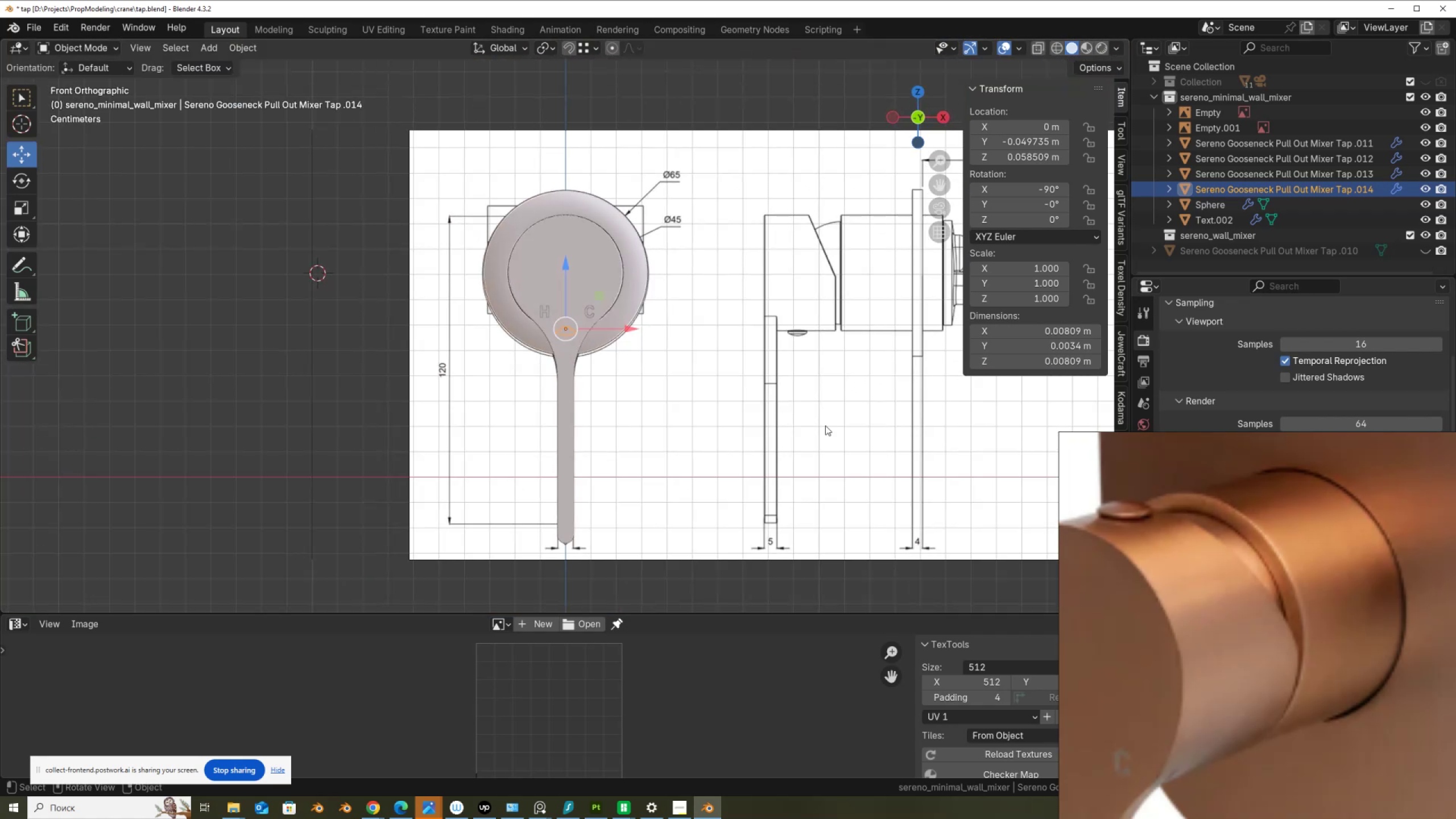 
scroll: coordinate [781, 432], scroll_direction: up, amount: 1.0
 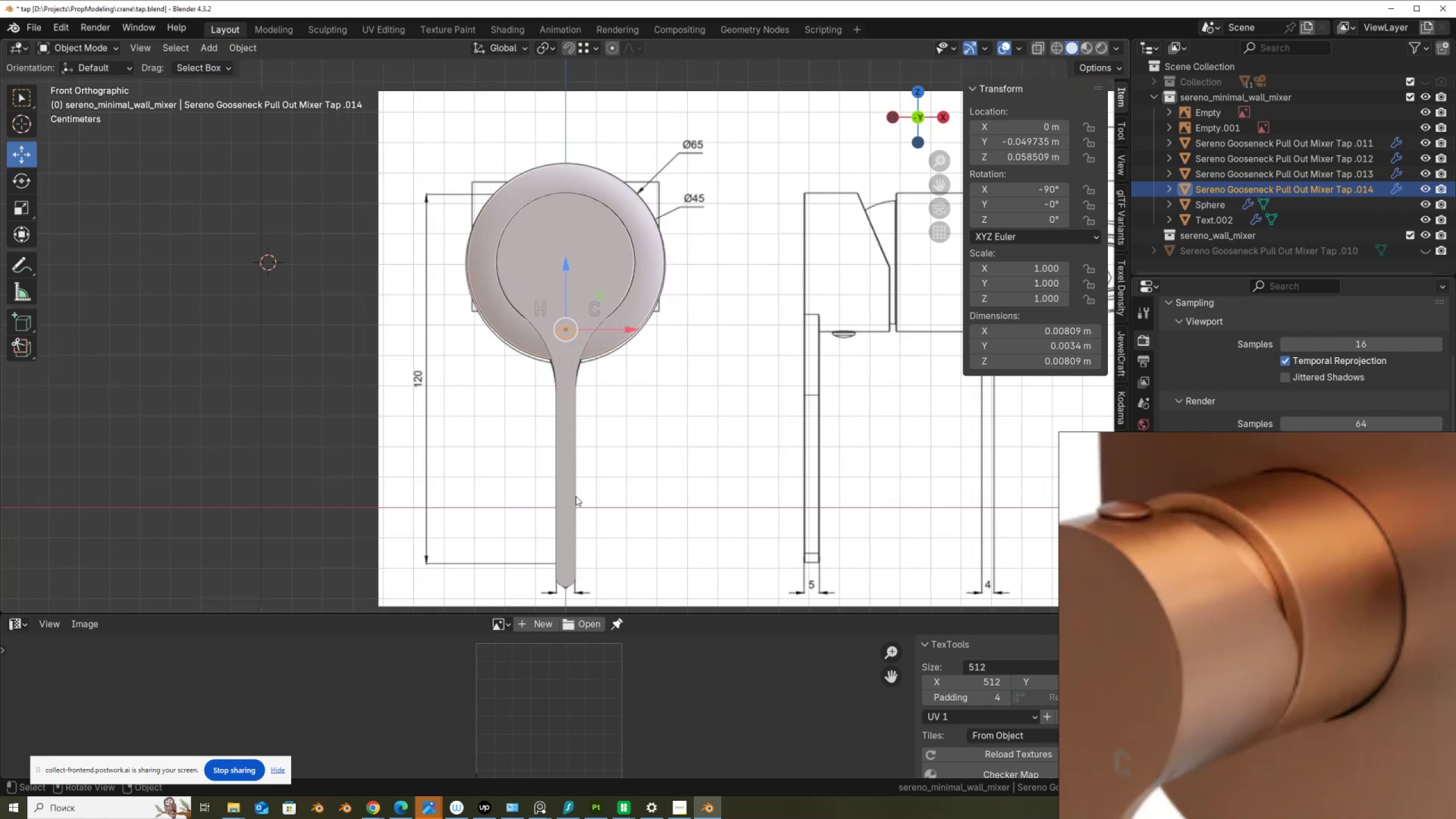 
key(Tab)
 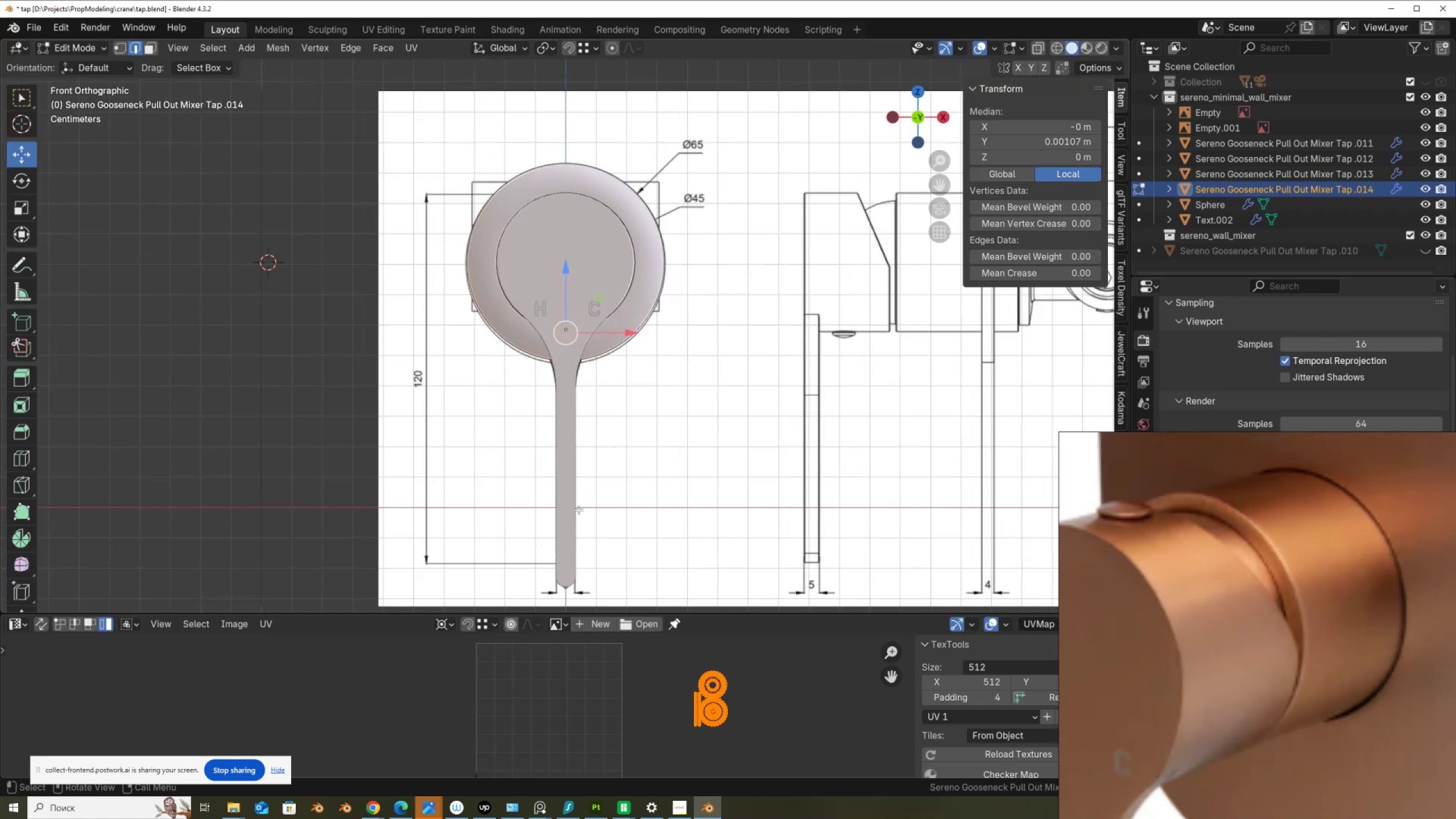 
scroll: coordinate [580, 514], scroll_direction: up, amount: 2.0
 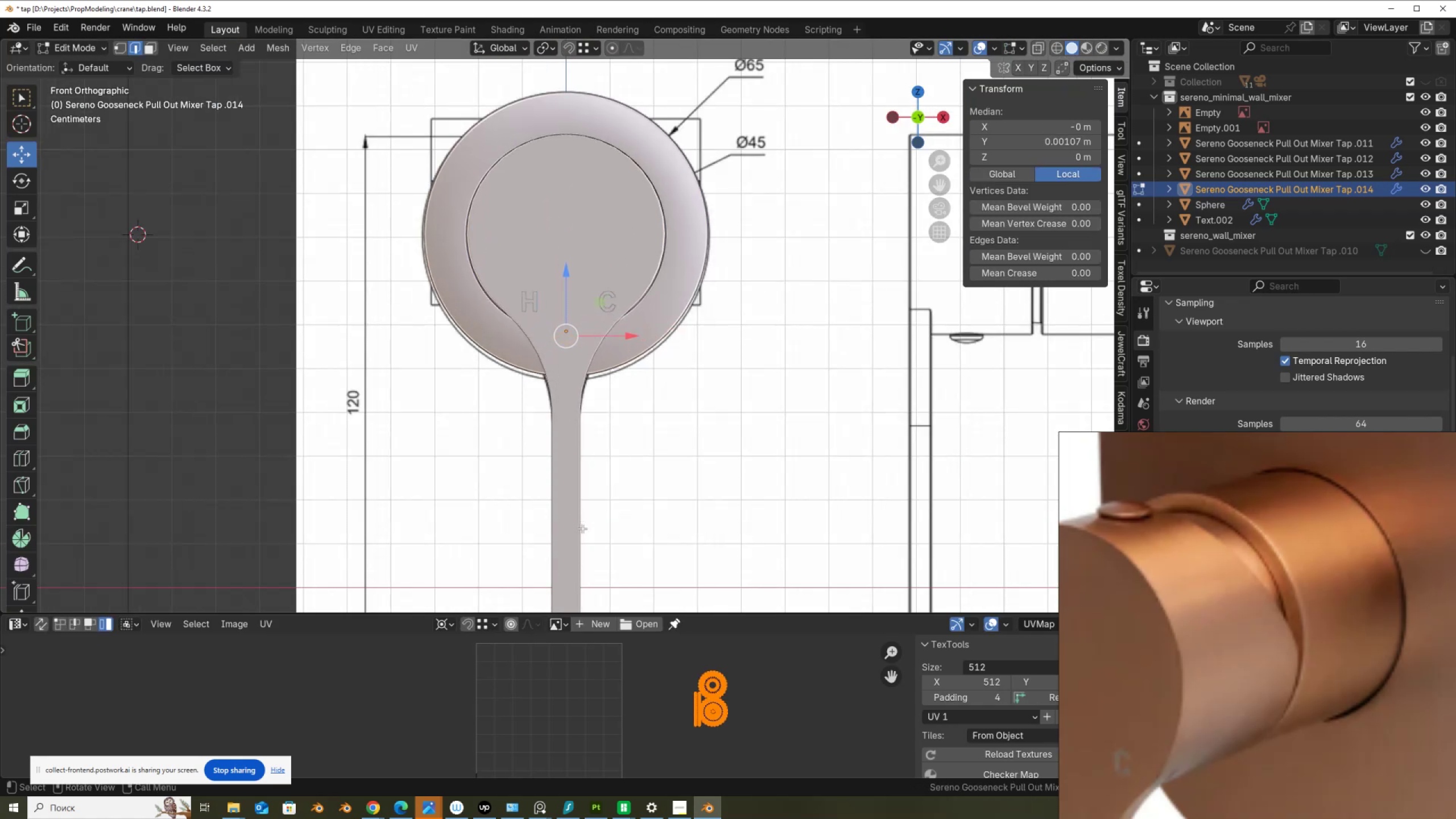 
hold_key(key=ShiftLeft, duration=0.37)
 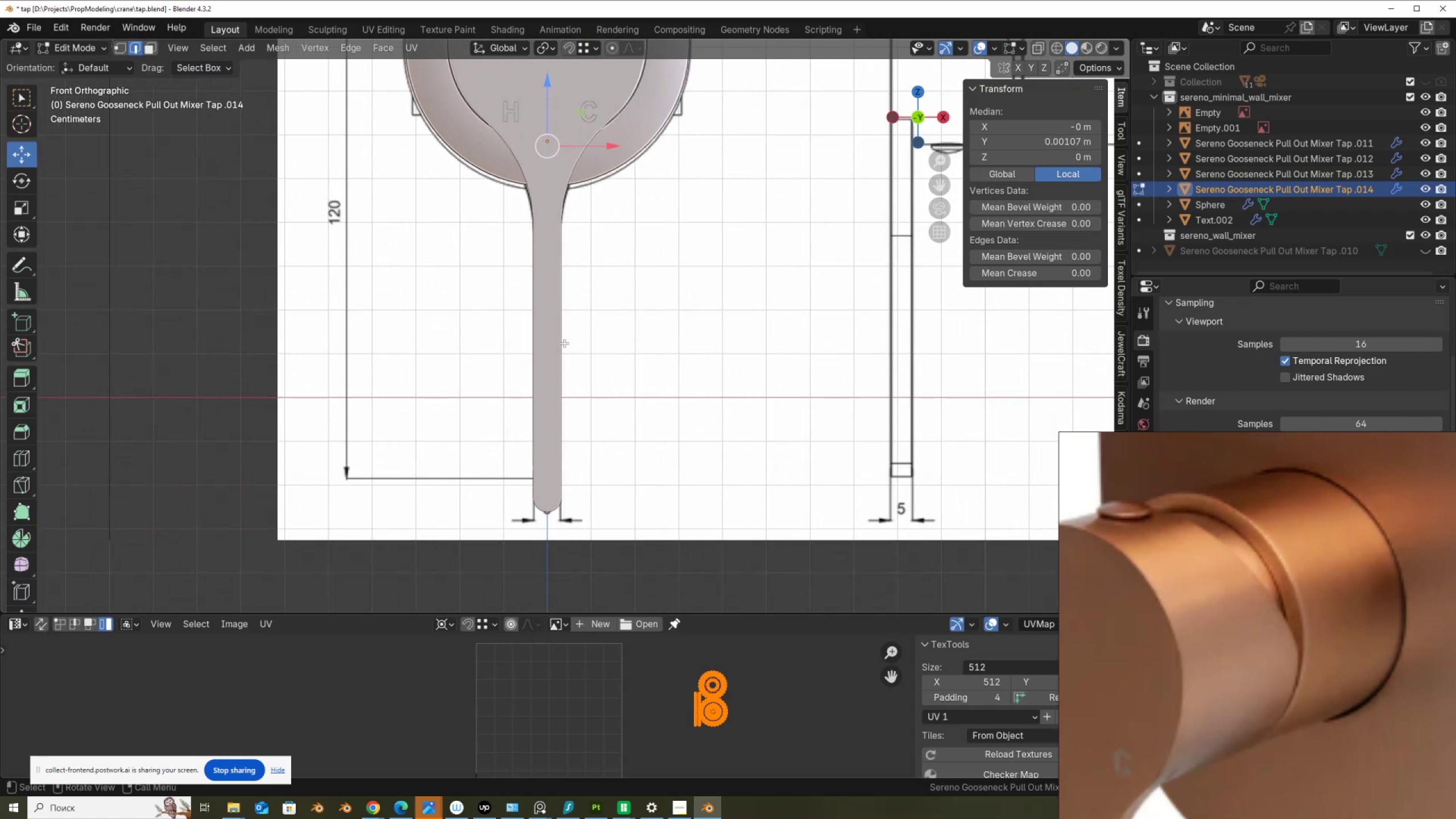 
key(Alt+AltLeft)
 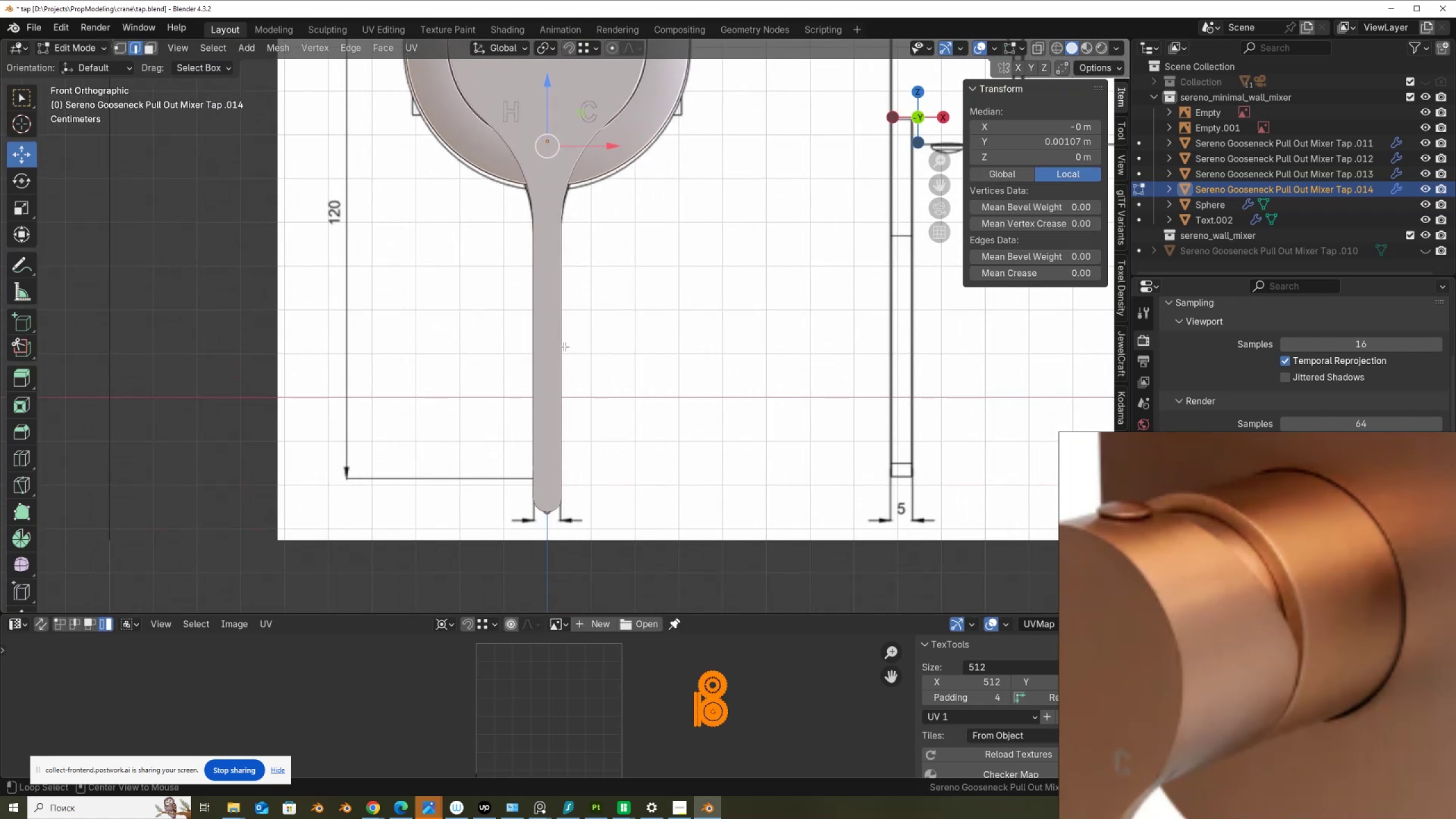 
key(Alt+Z)
 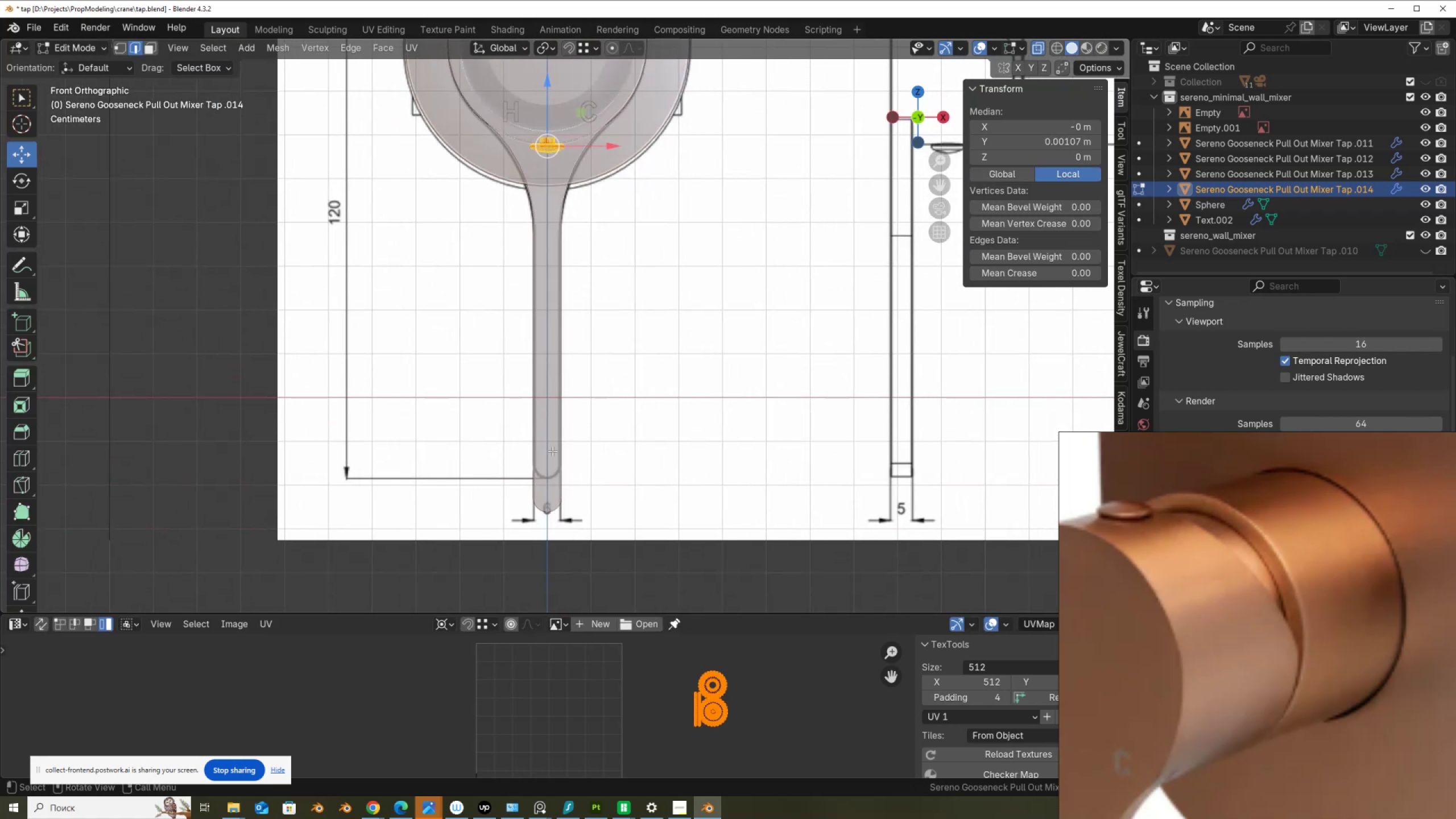 
left_click([552, 454])
 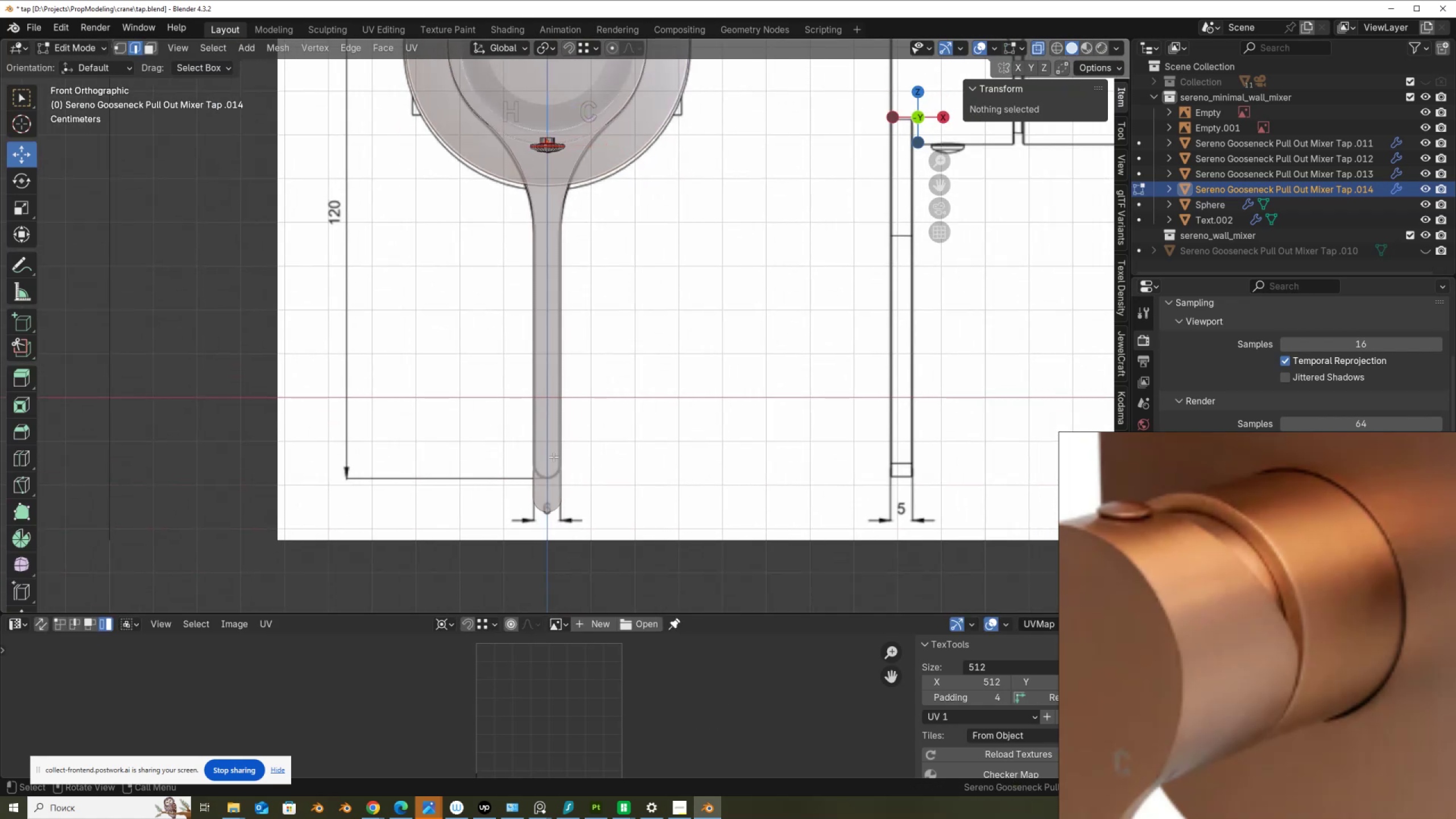 
key(Tab)
 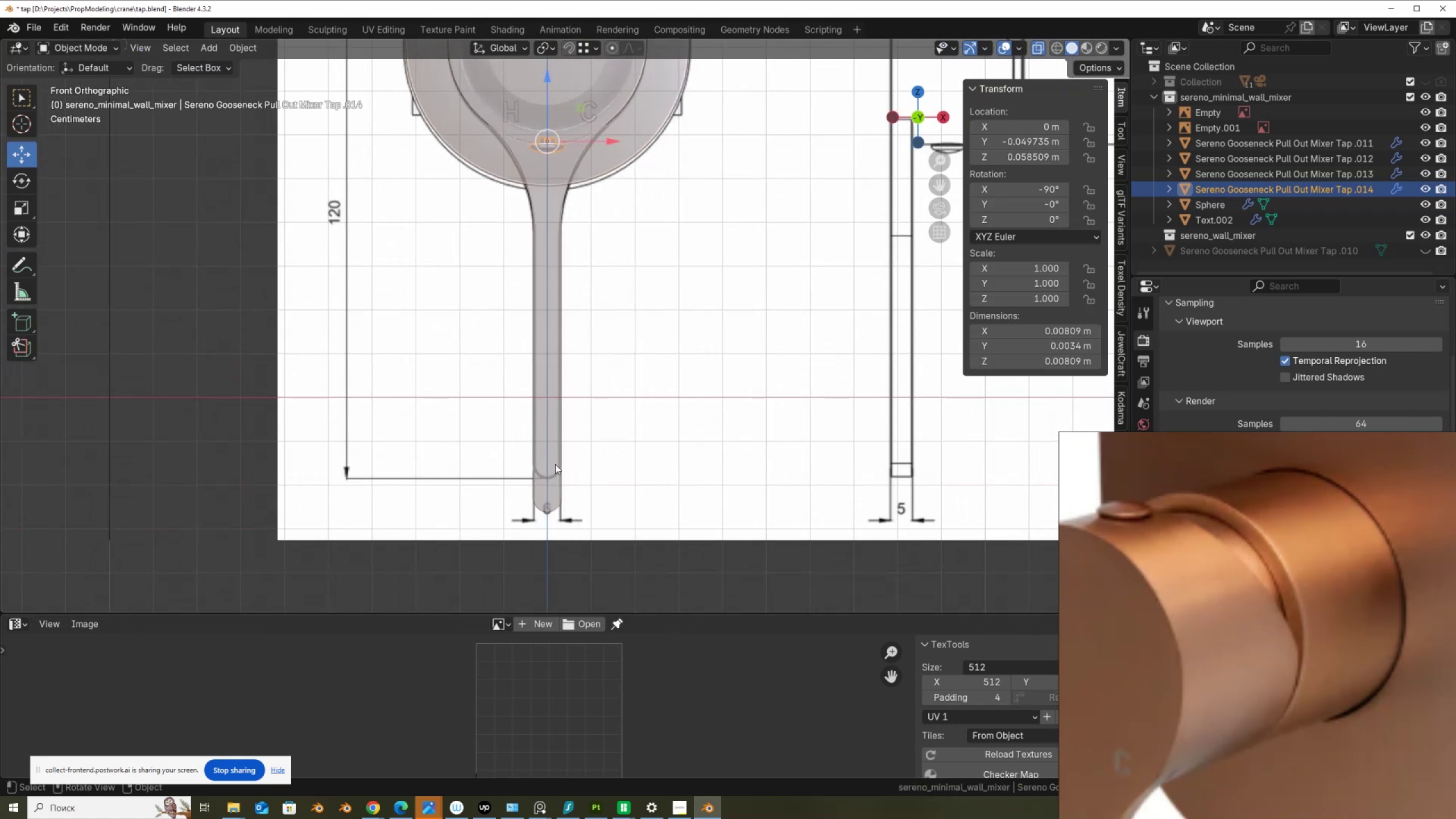 
left_click([555, 464])
 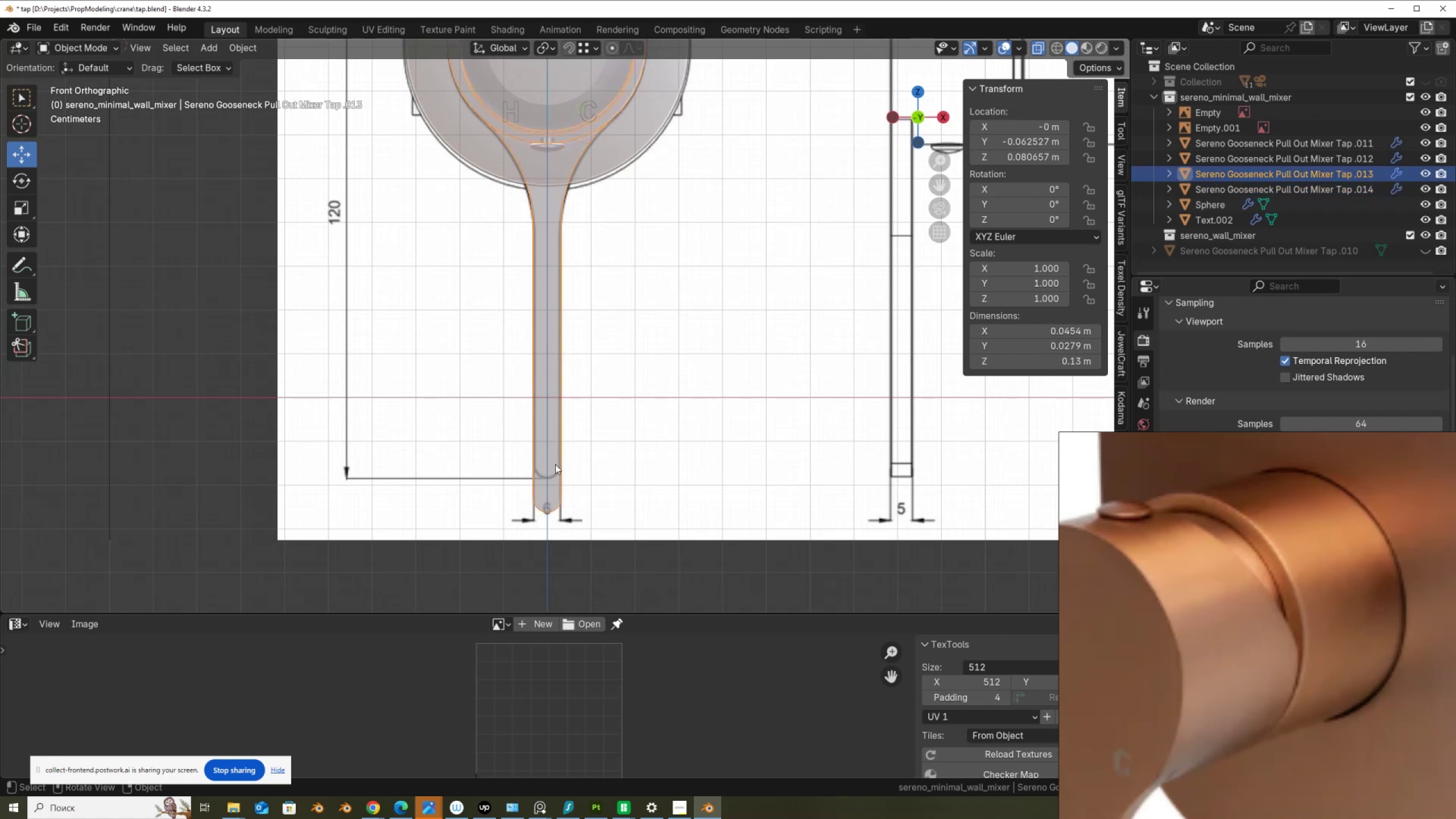 
key(Tab)
 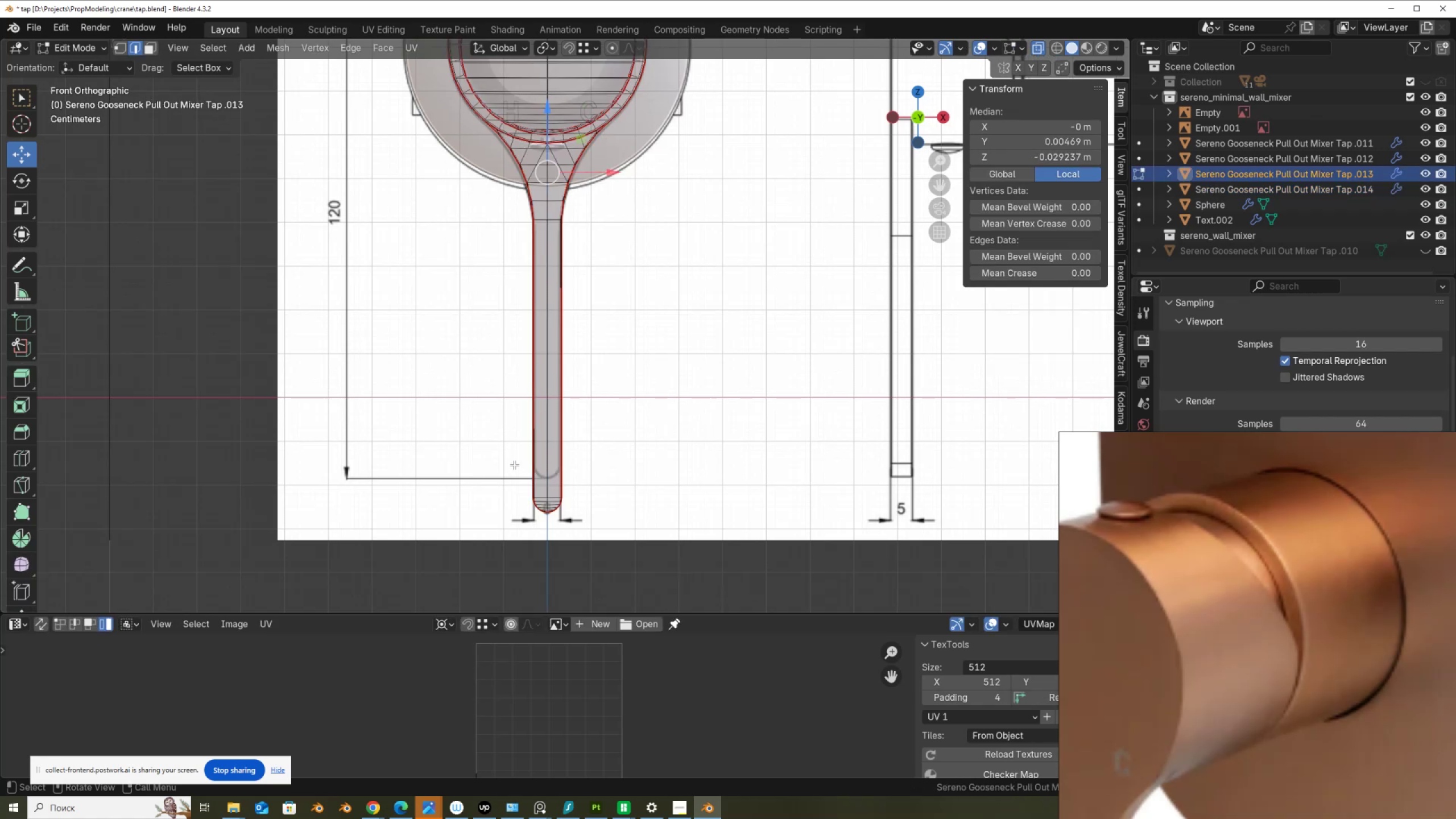 
key(1)
 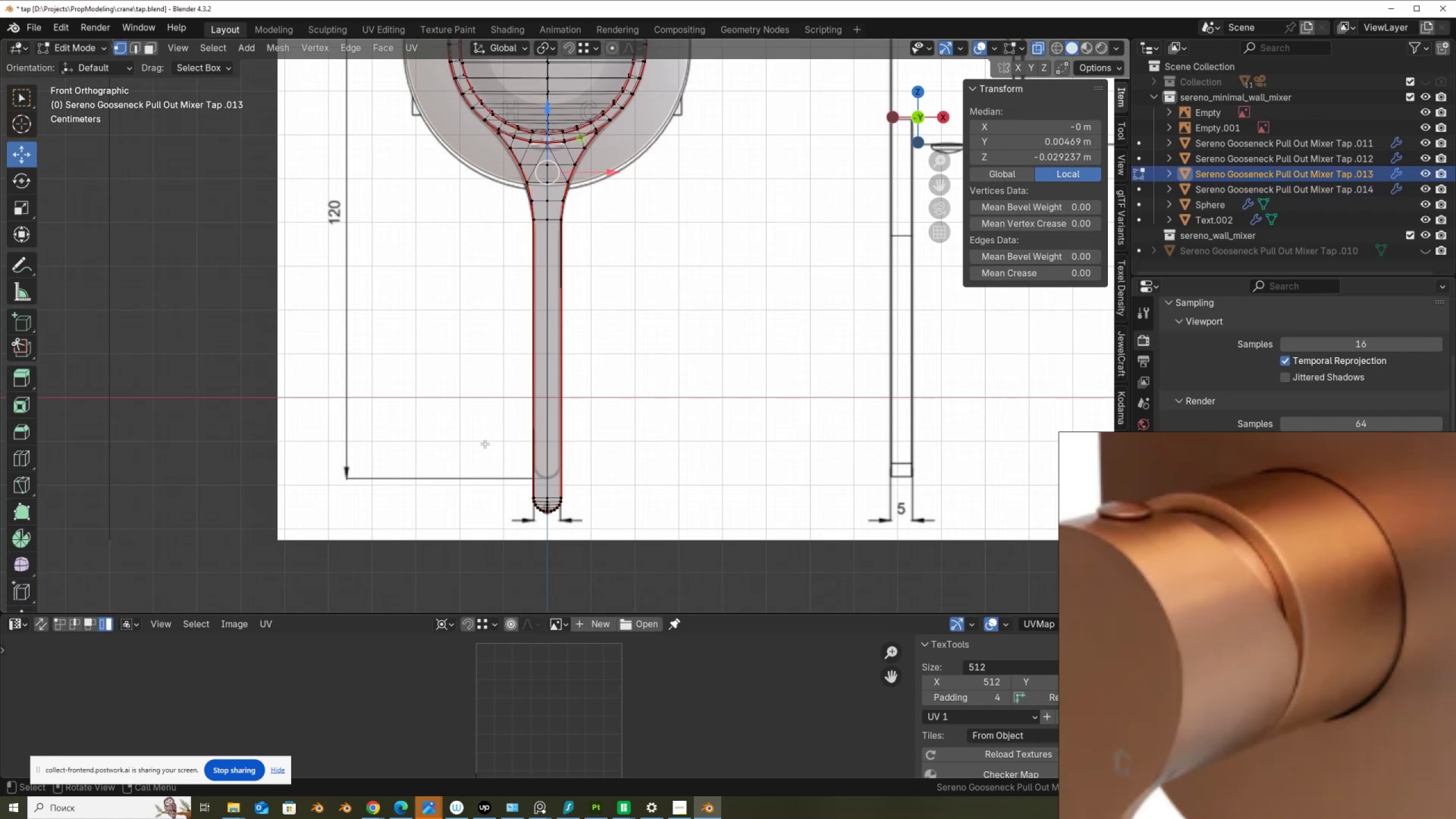 
left_click_drag(start_coordinate=[489, 448], to_coordinate=[664, 541])
 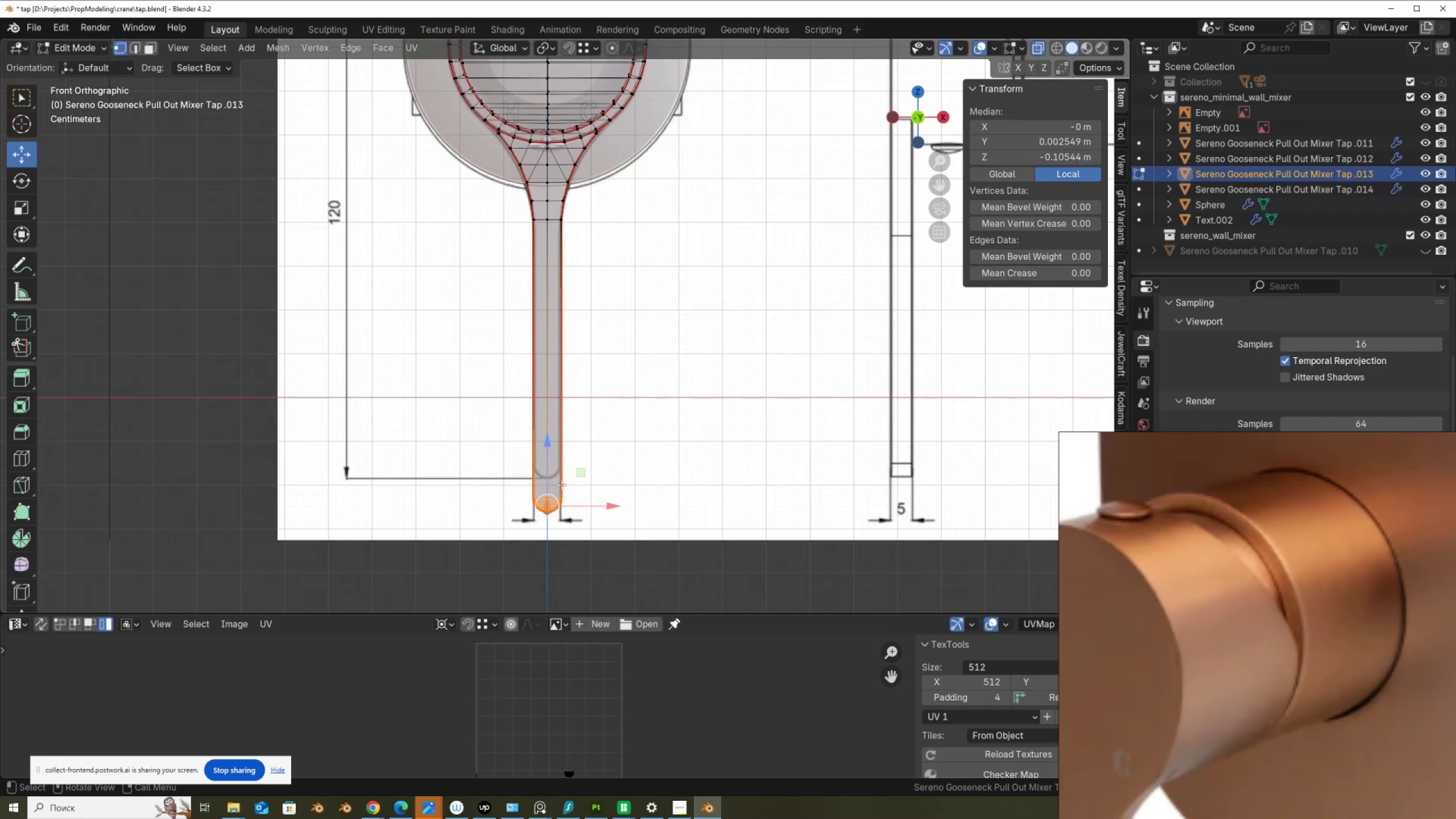 
left_click_drag(start_coordinate=[549, 469], to_coordinate=[540, 431])
 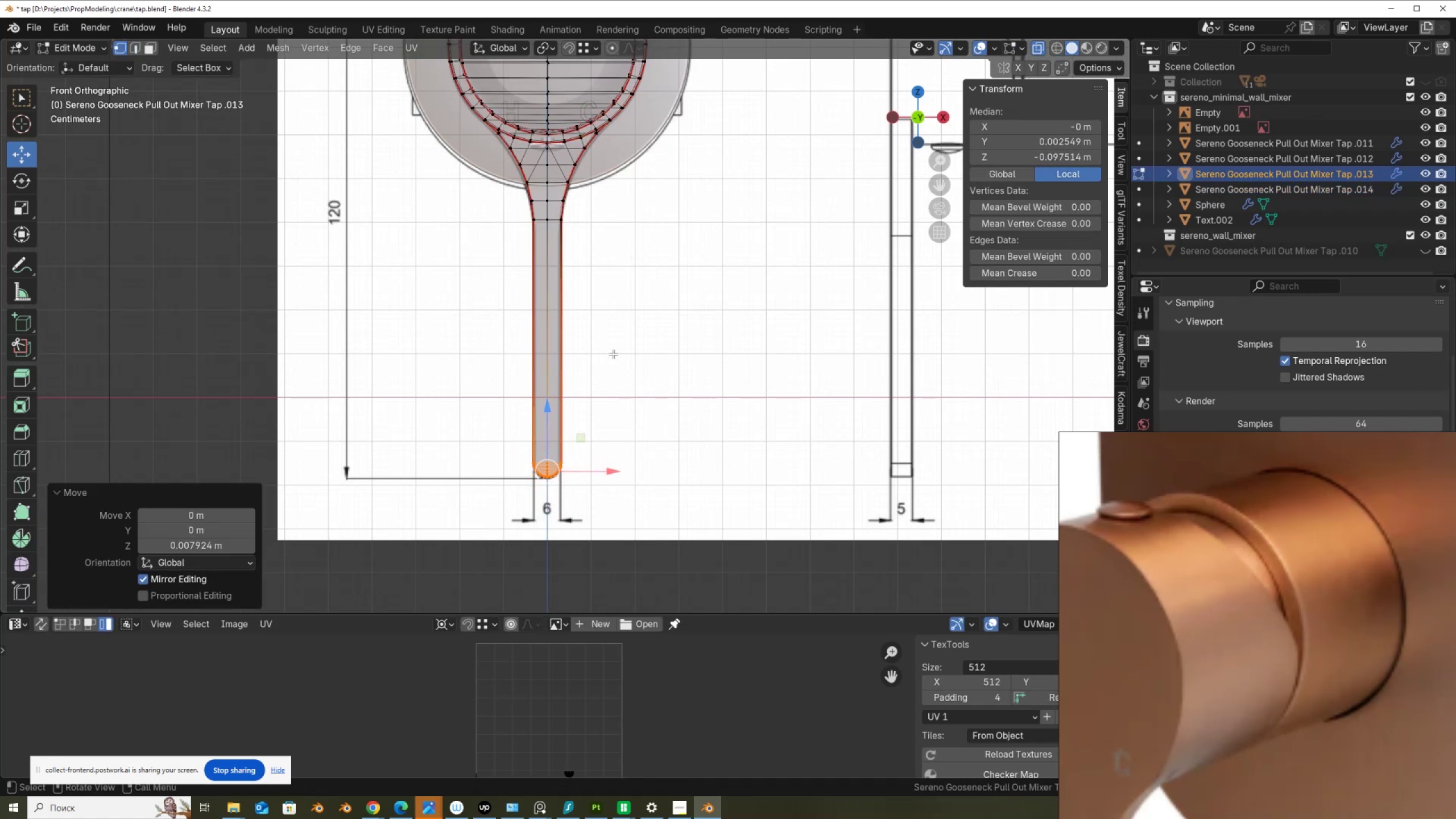 
scroll: coordinate [626, 343], scroll_direction: down, amount: 2.0
 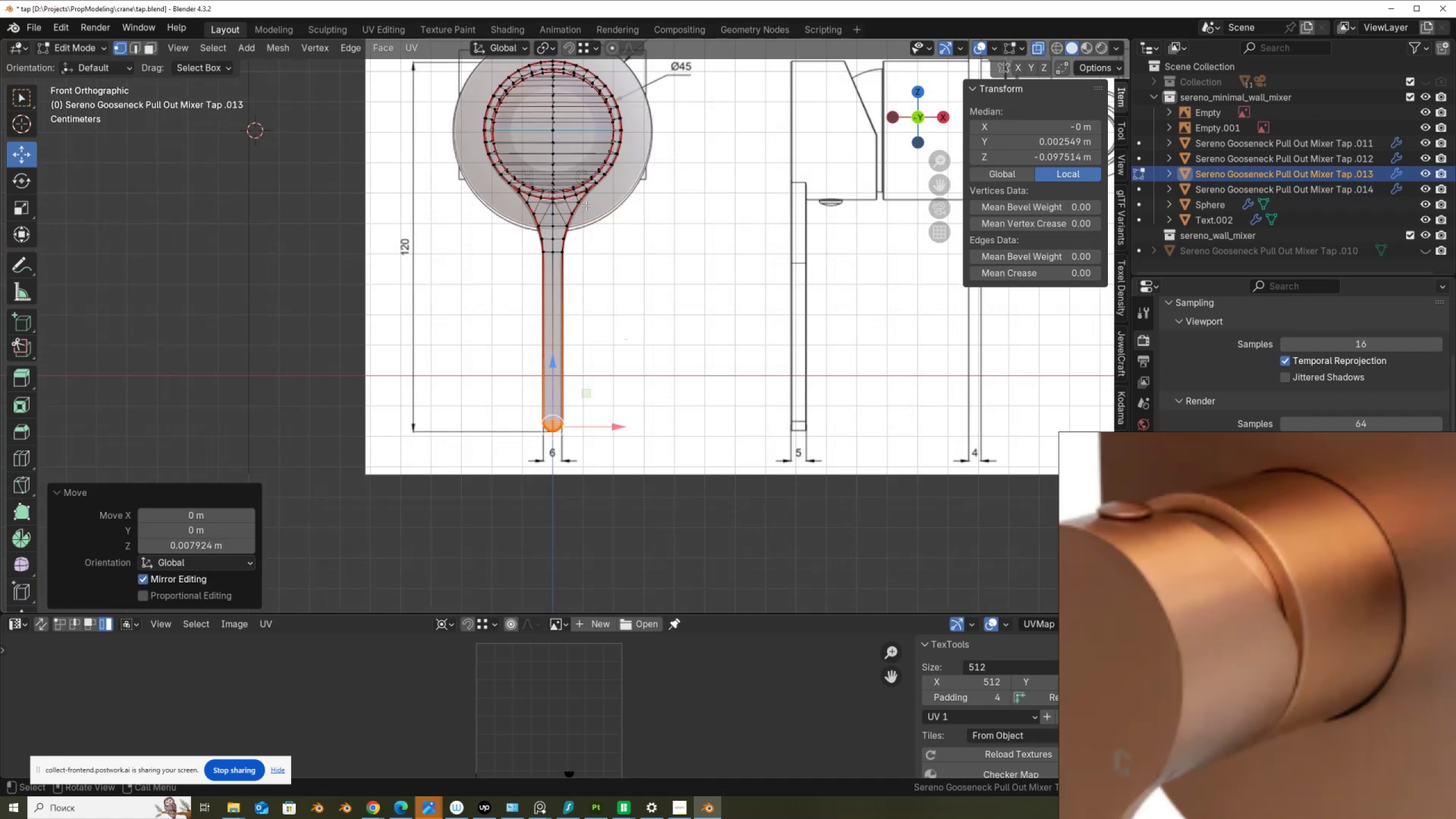 
hold_key(key=ShiftLeft, duration=0.46)
scroll: coordinate [563, 395], scroll_direction: up, amount: 8.0
 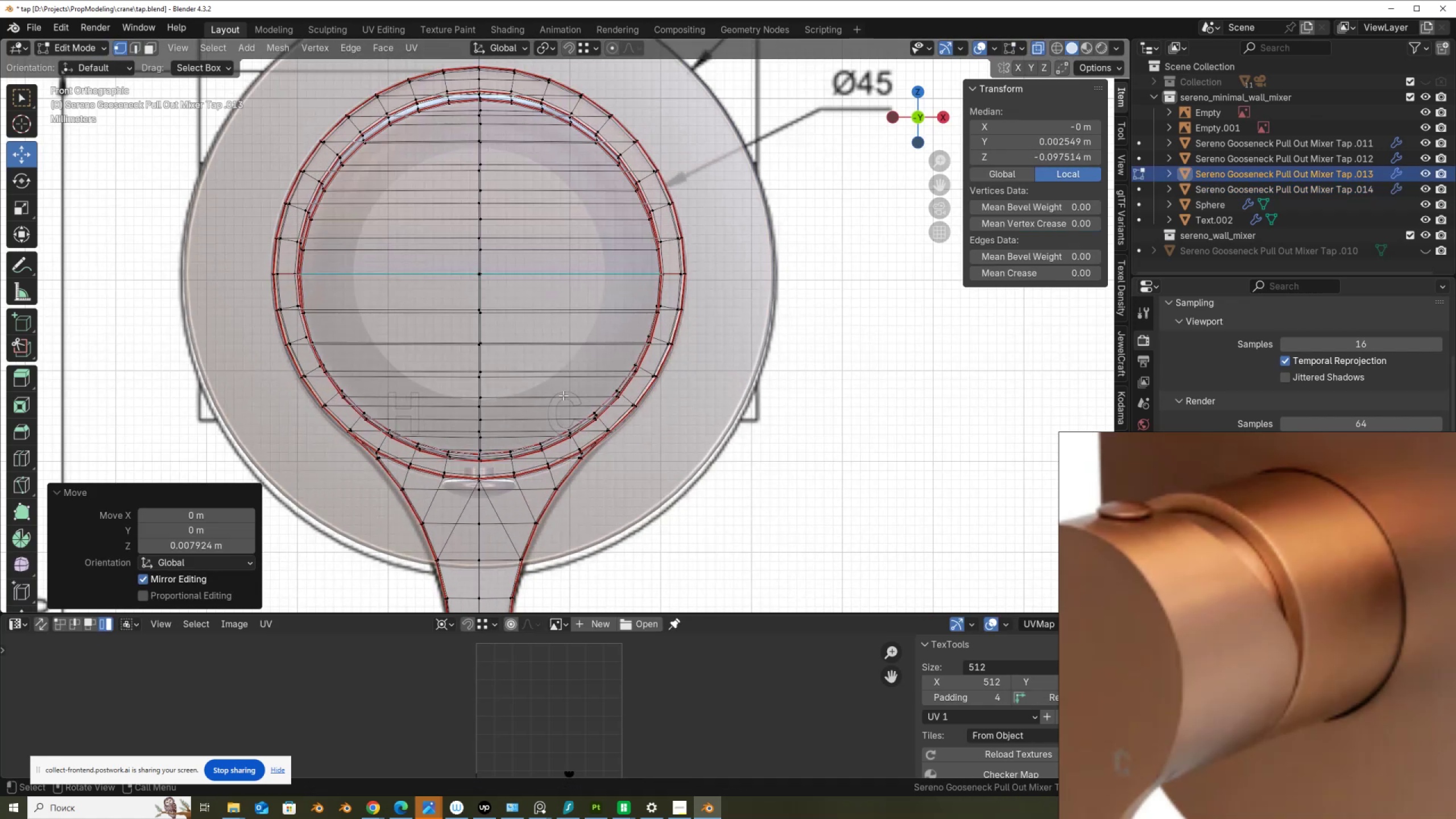 
key(Tab)
 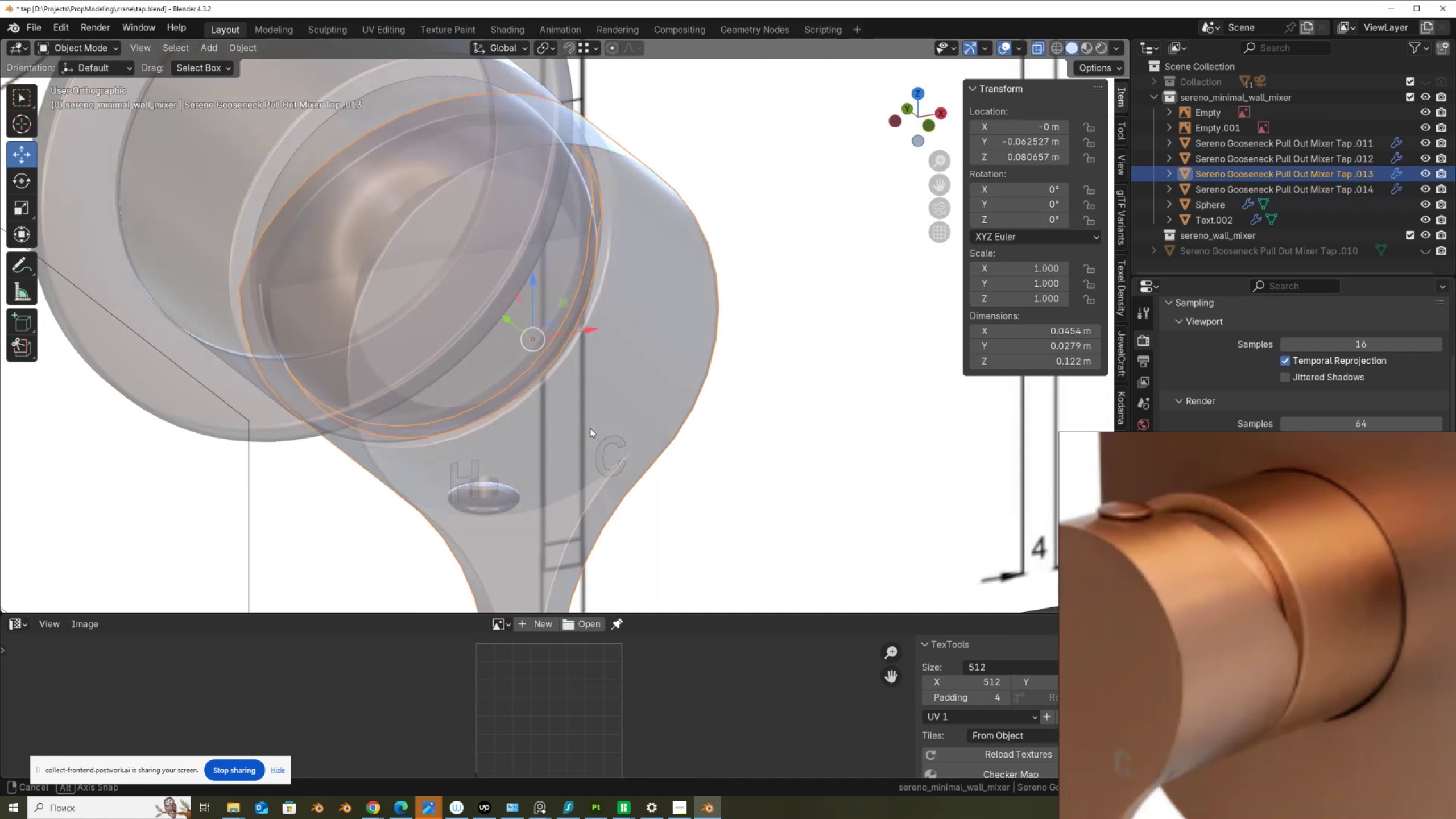 
scroll: coordinate [589, 428], scroll_direction: up, amount: 2.0
 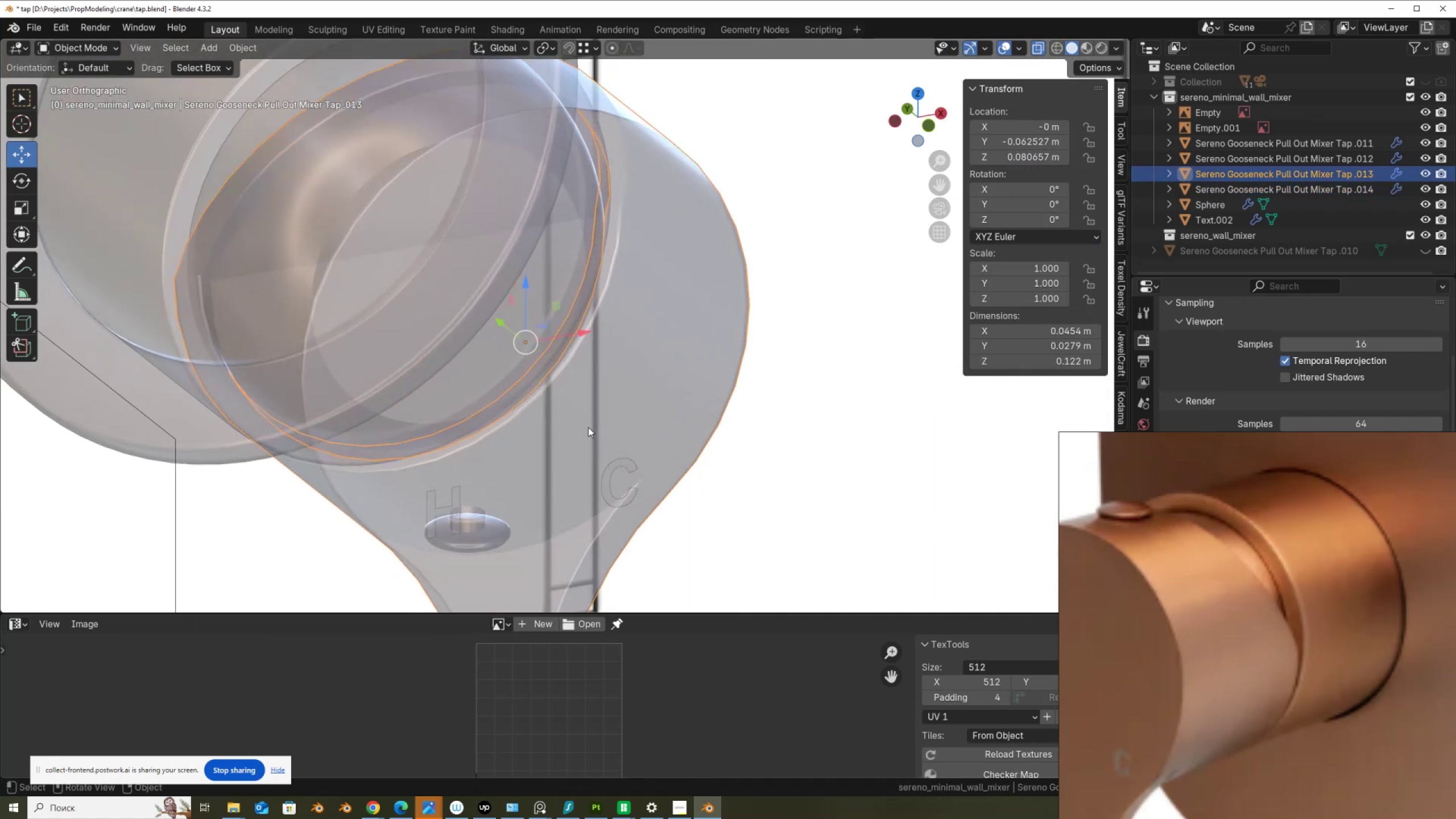 
key(Alt+AltLeft)
 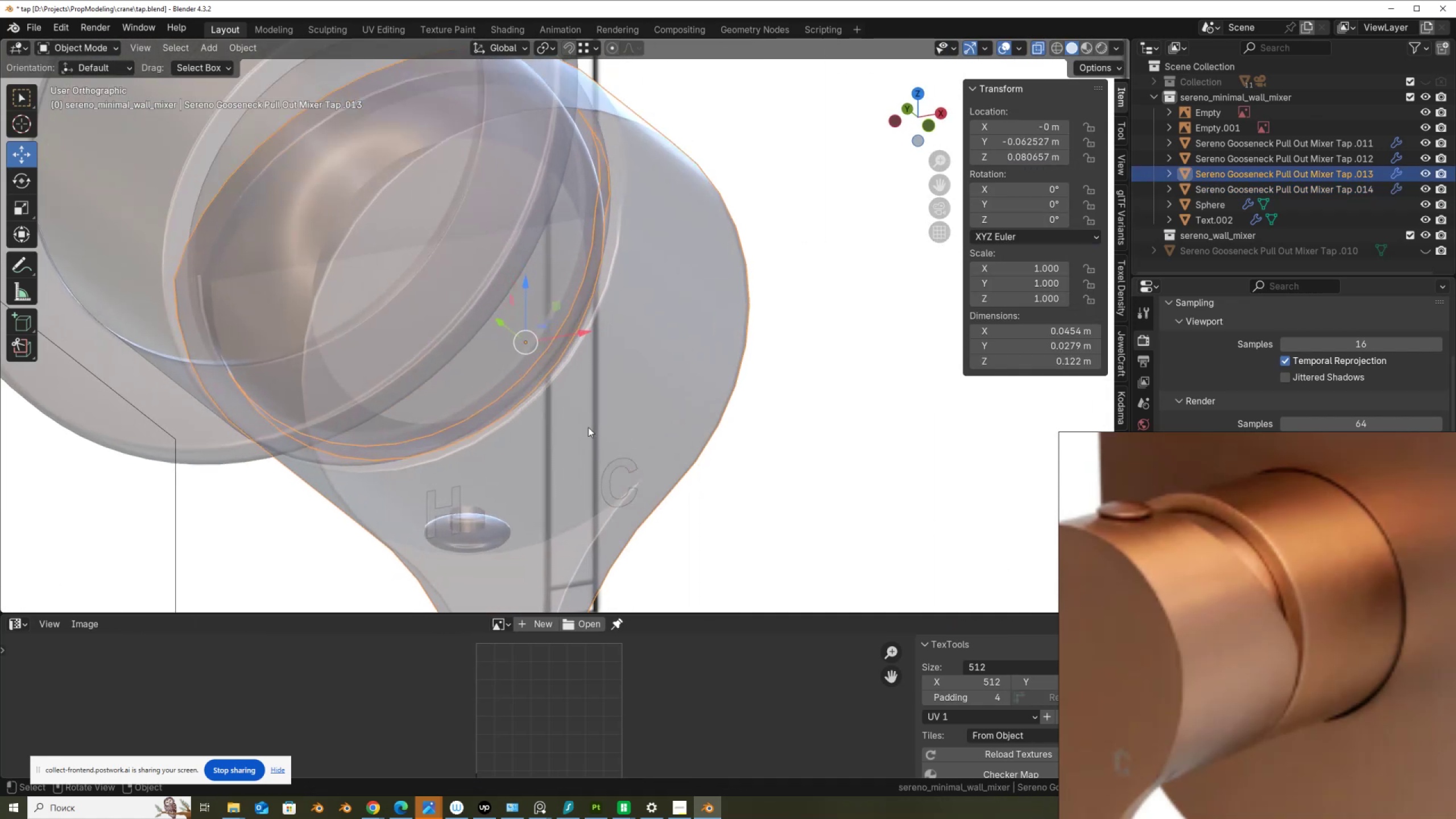 
key(Alt+Z)
 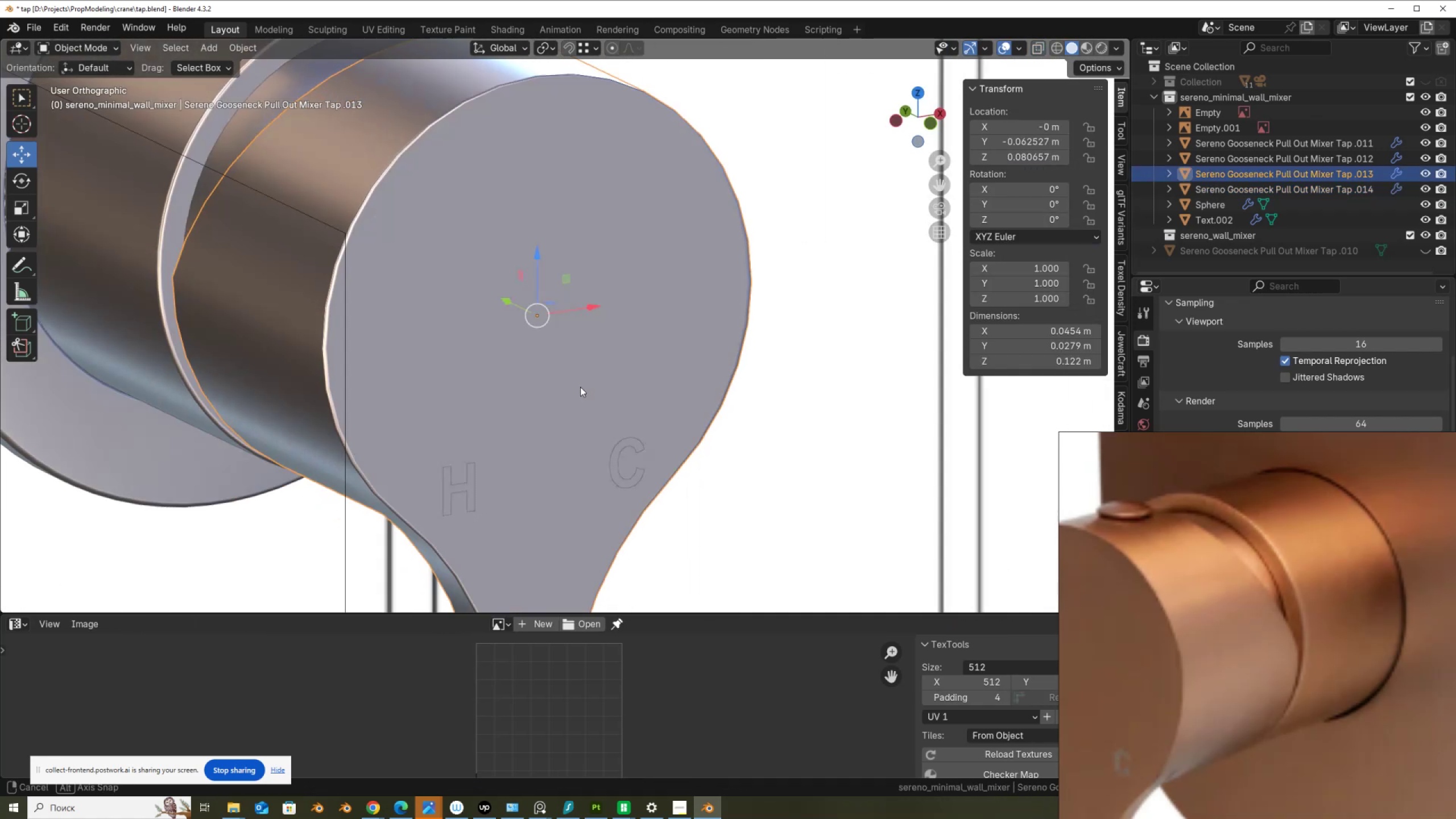 
scroll: coordinate [585, 379], scroll_direction: down, amount: 3.0
 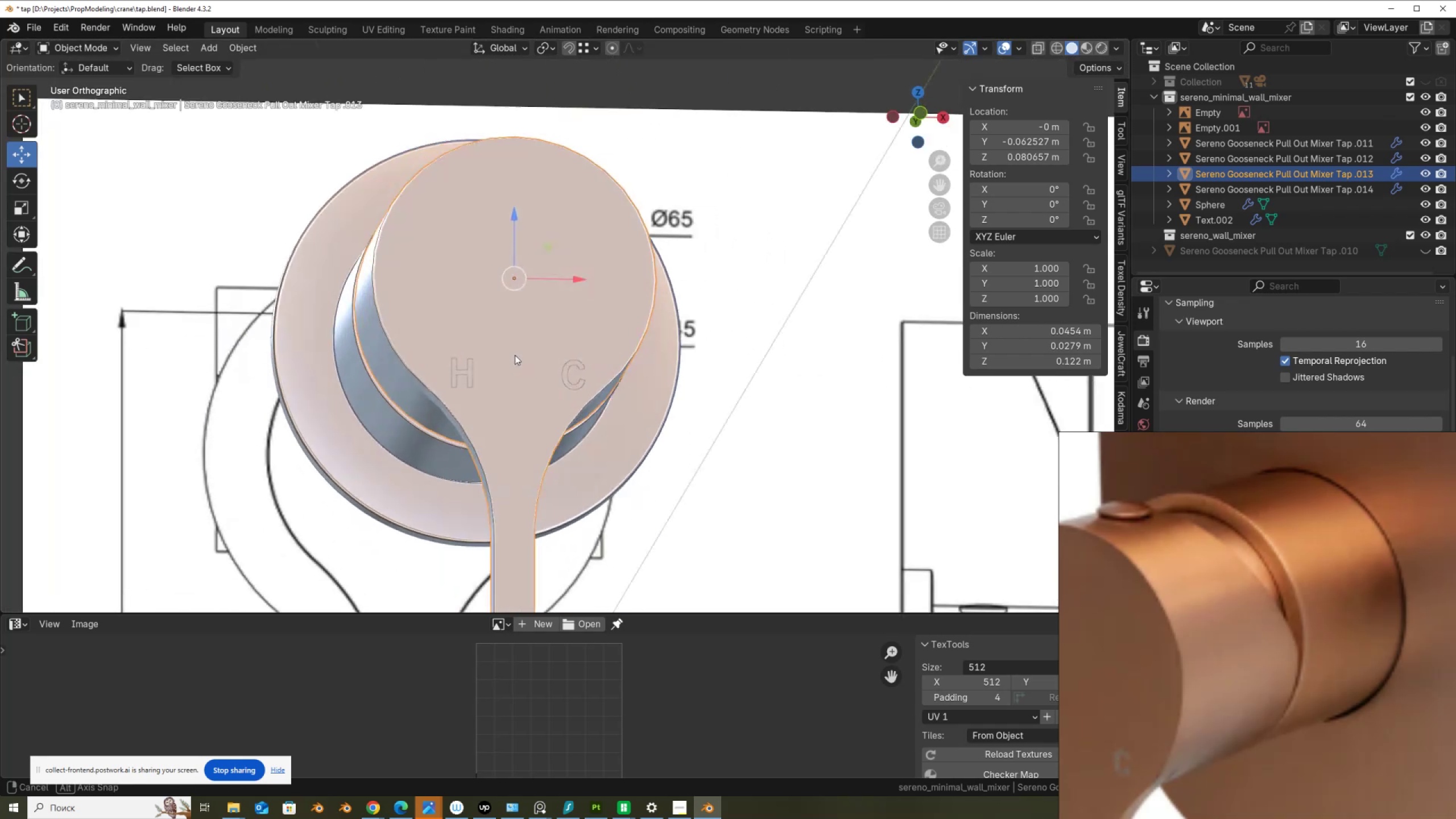 
key(Tab)
 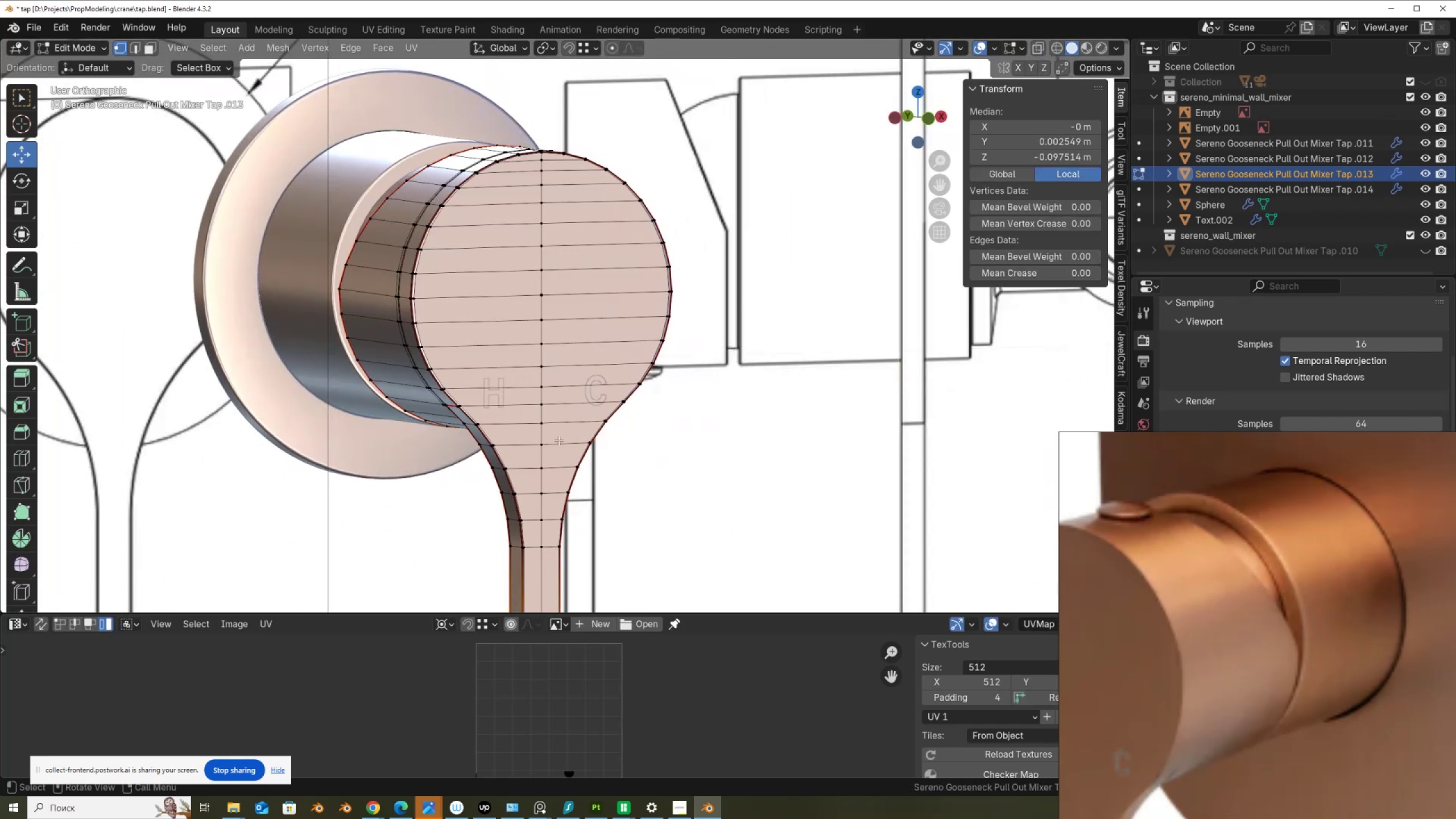 
hold_key(key=ShiftLeft, duration=0.43)
 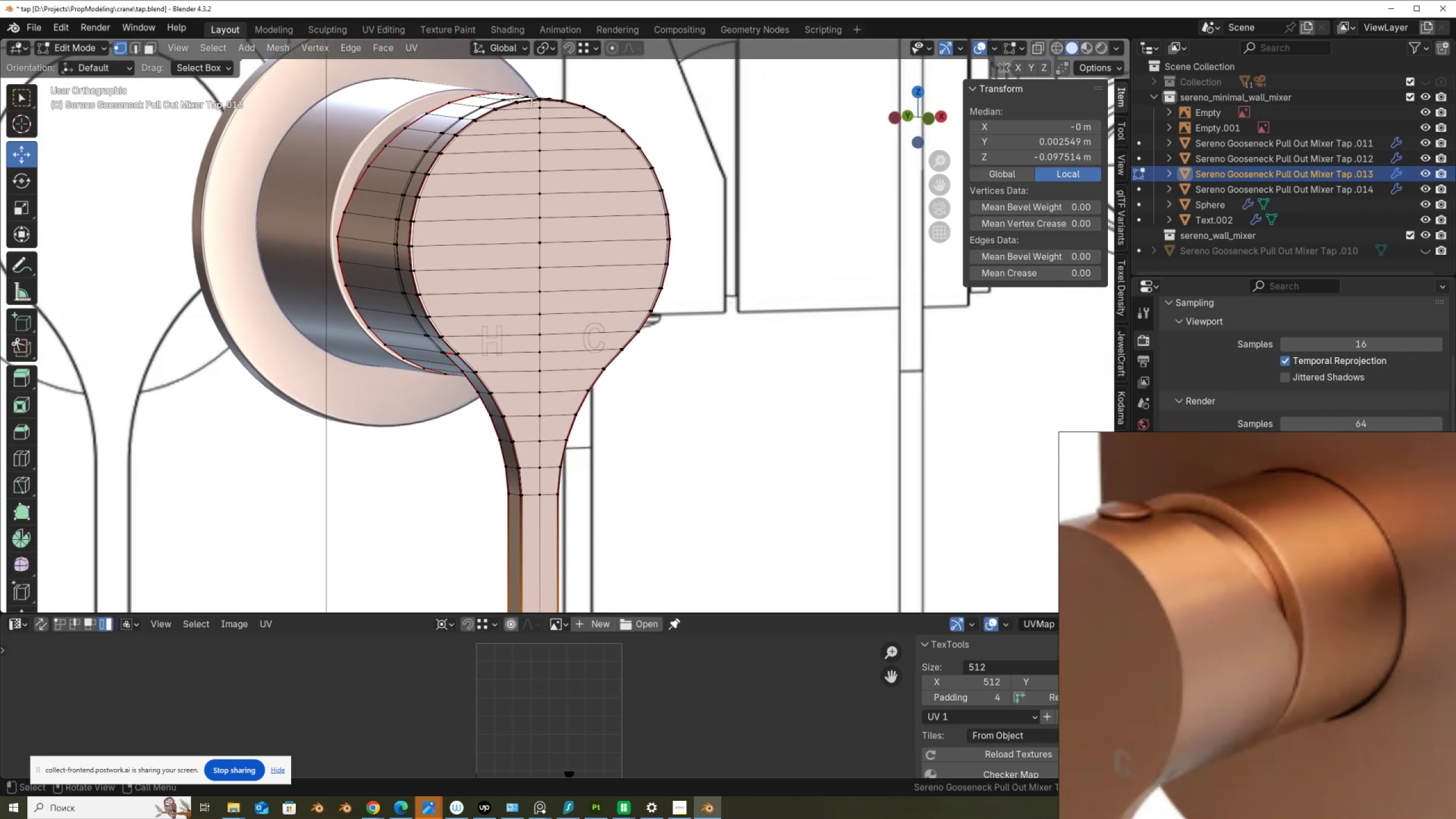 
left_click([539, 109])
 